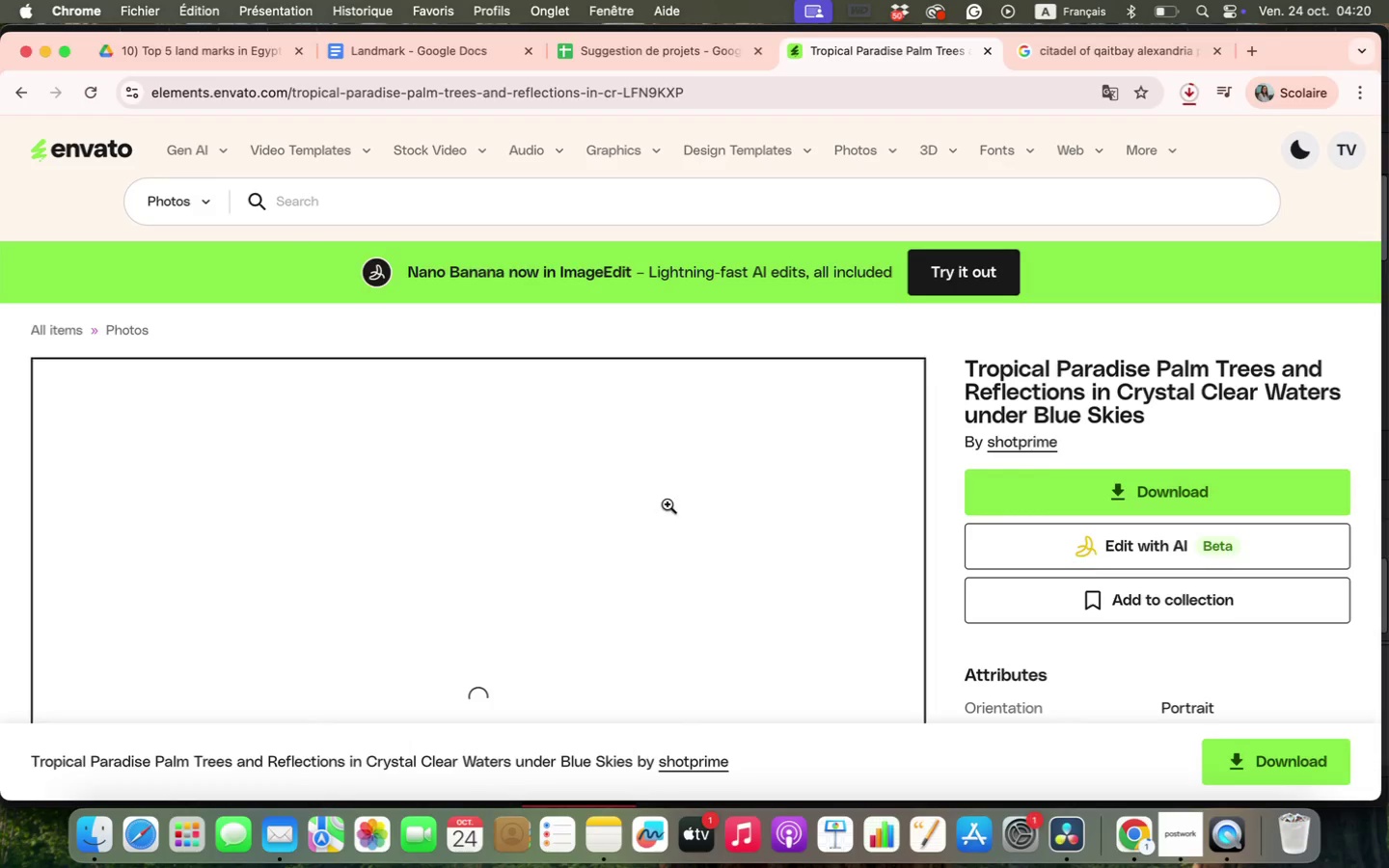 
left_click([1039, 488])
 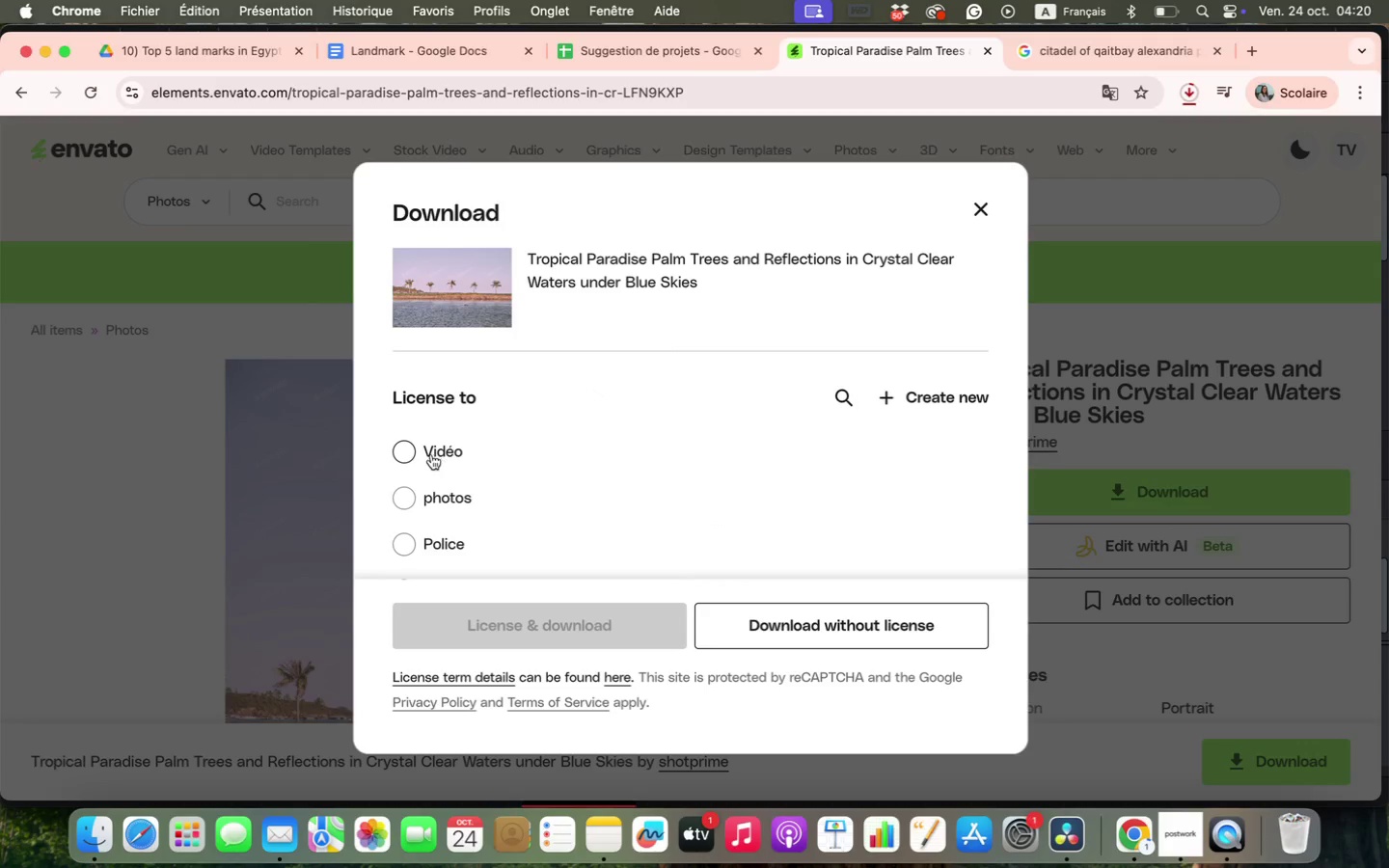 
left_click([438, 496])
 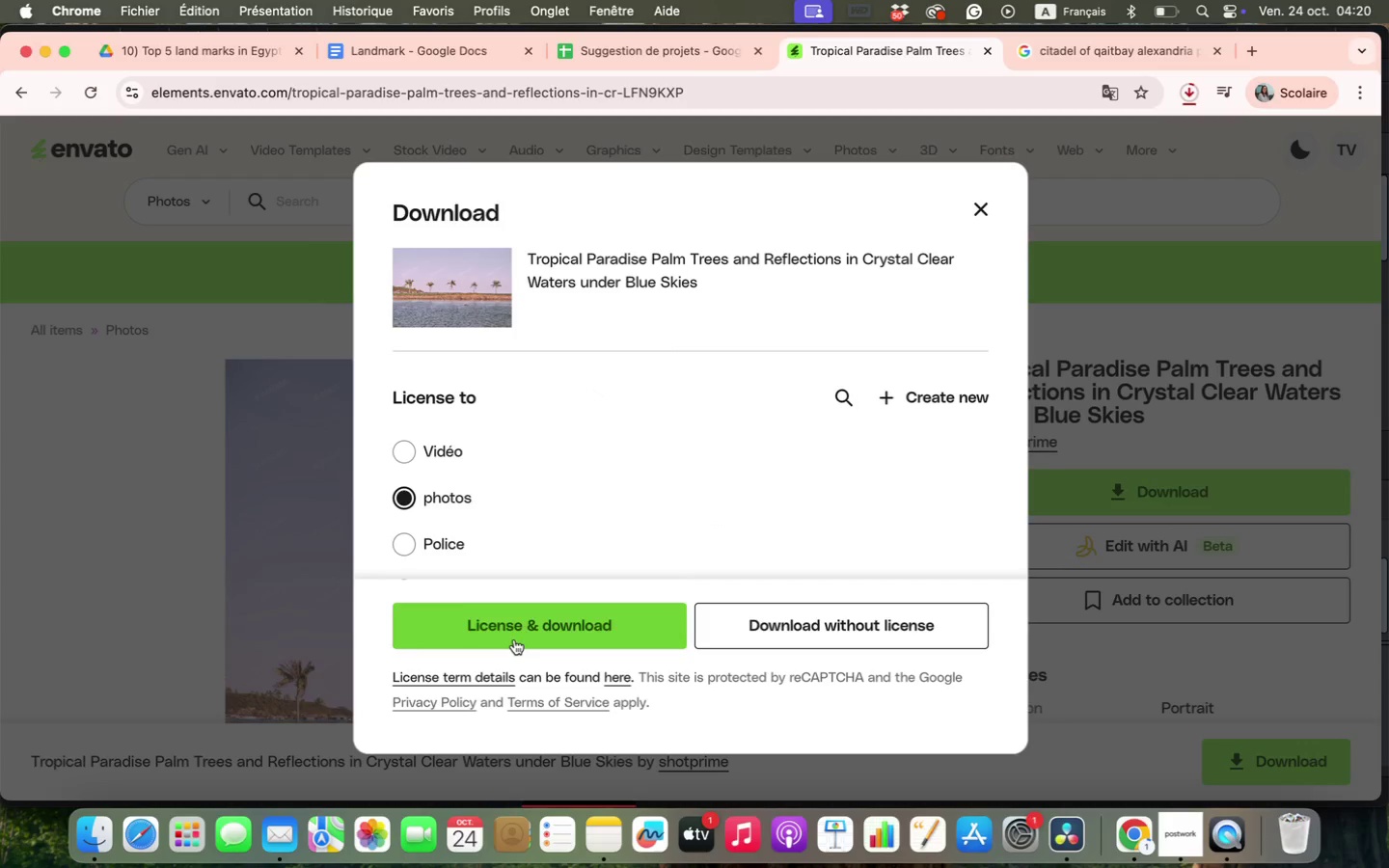 
left_click([514, 639])
 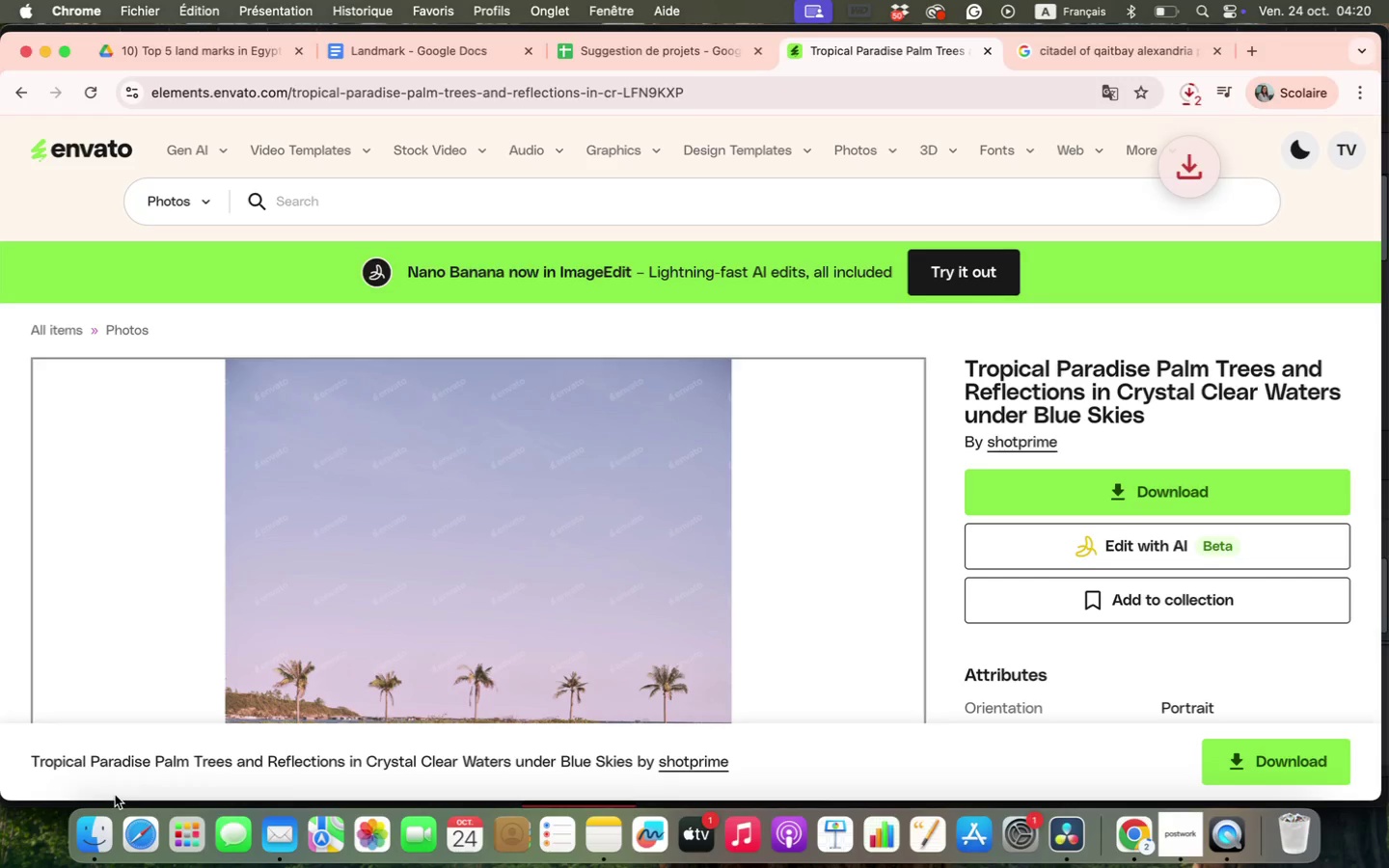 
left_click([86, 823])
 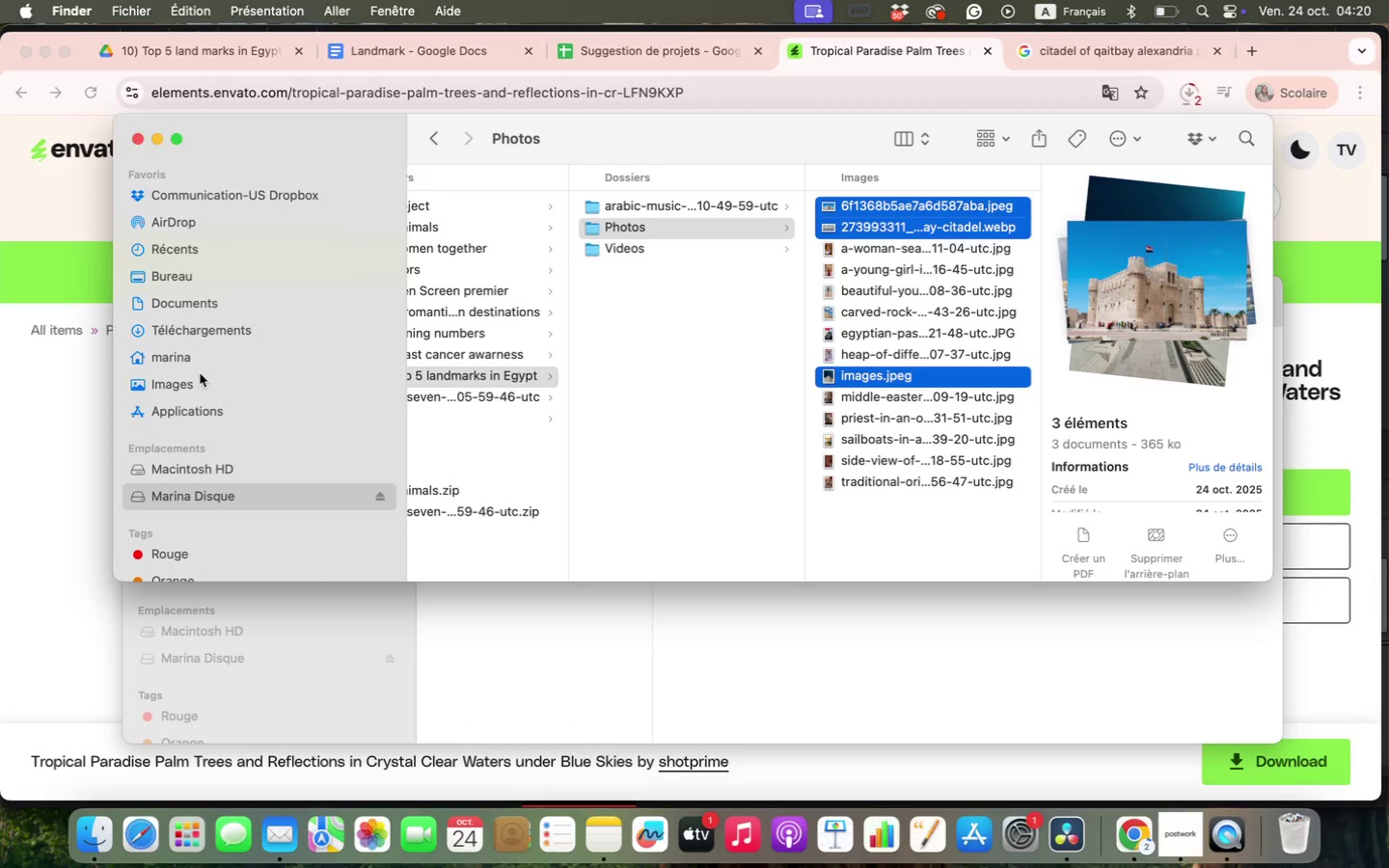 
left_click([202, 336])
 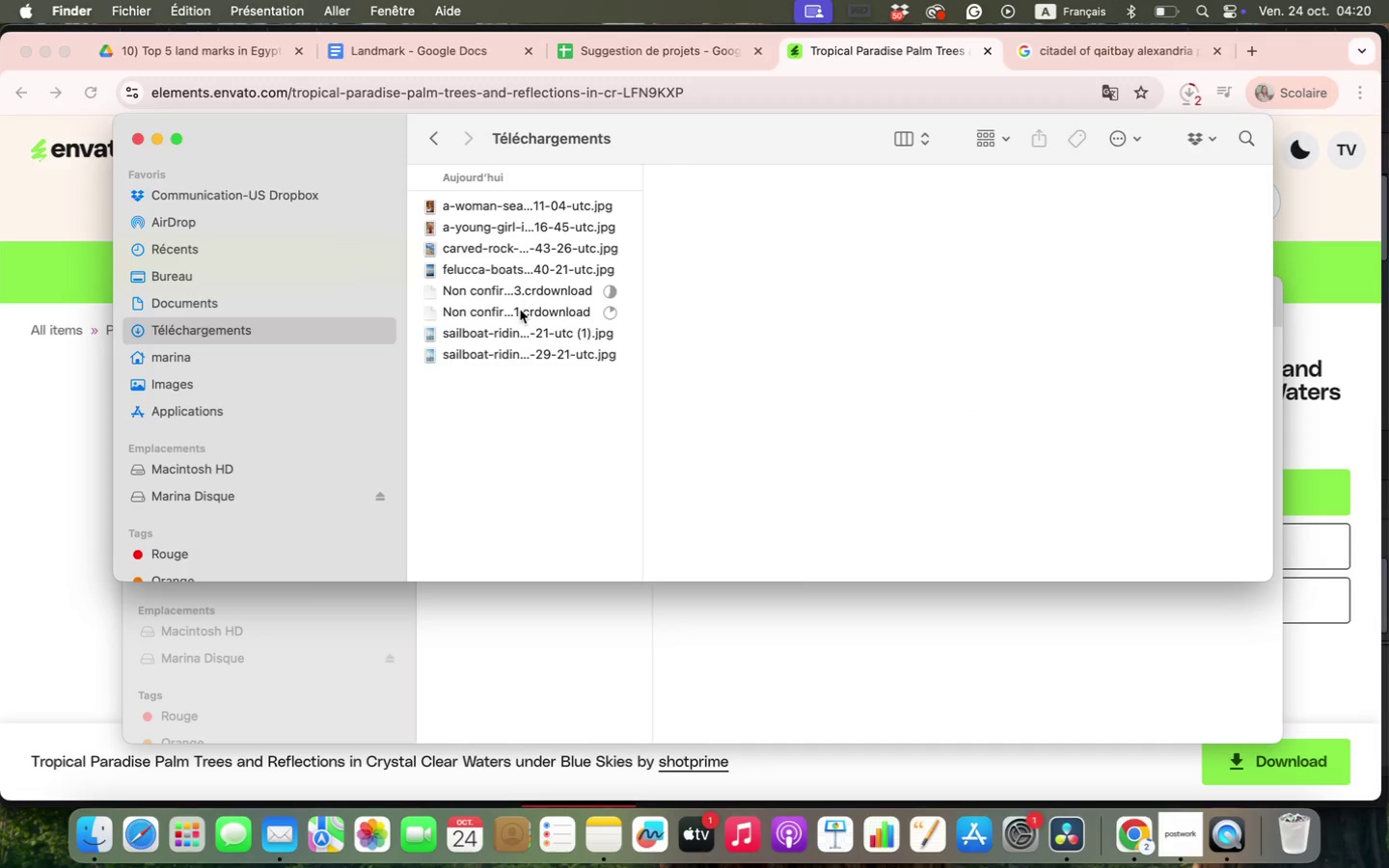 
left_click([515, 336])
 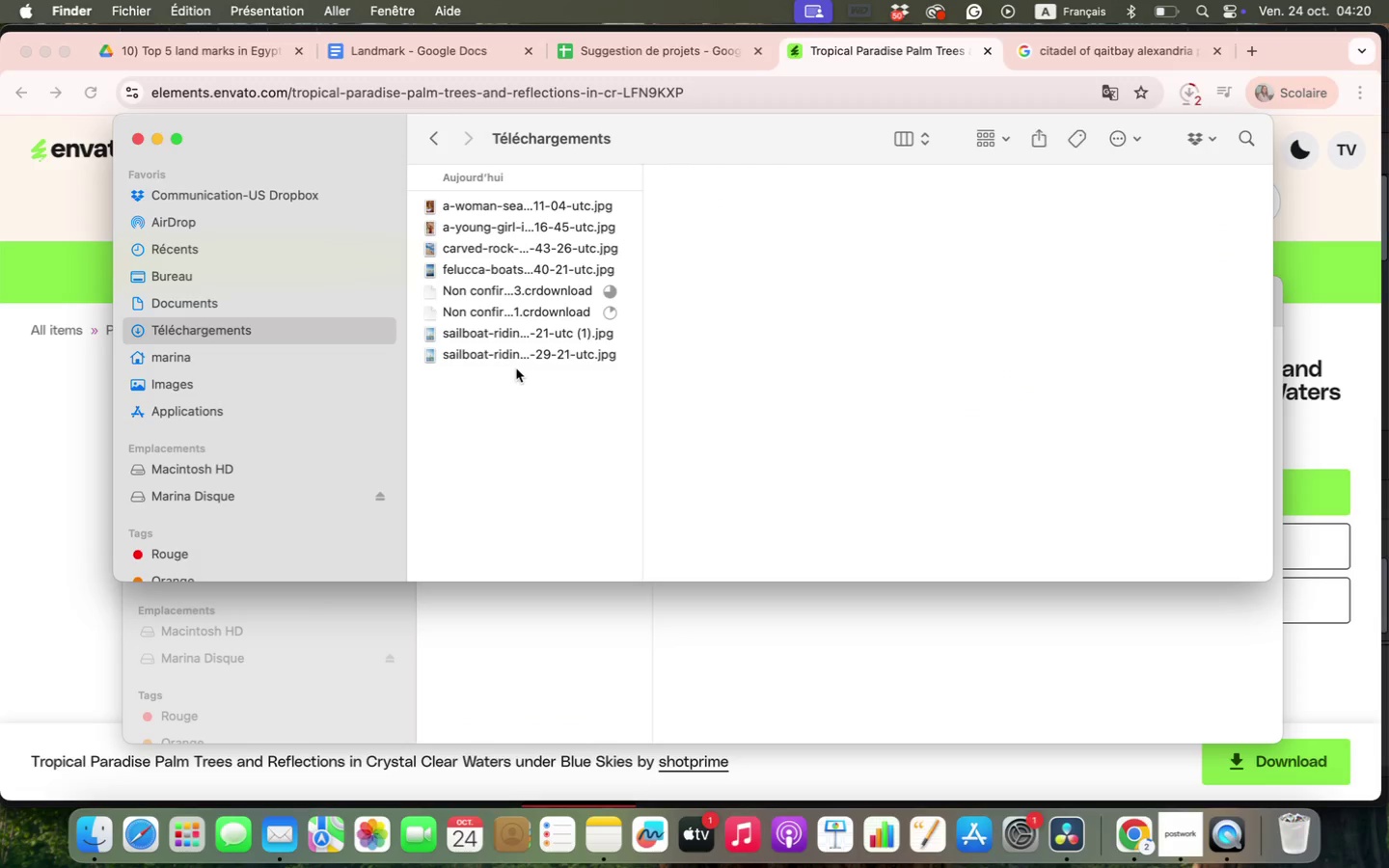 
double_click([516, 357])
 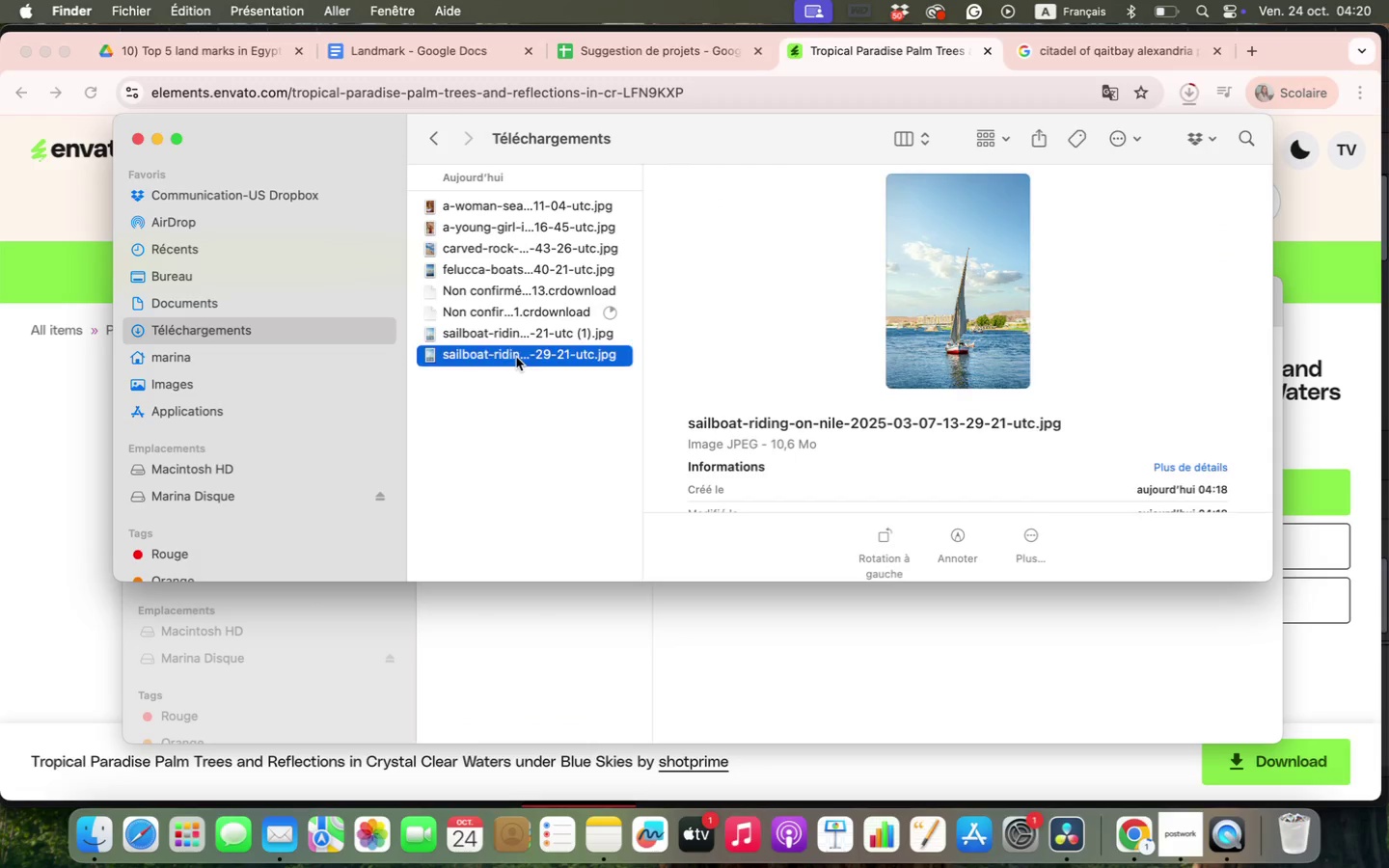 
right_click([516, 357])
 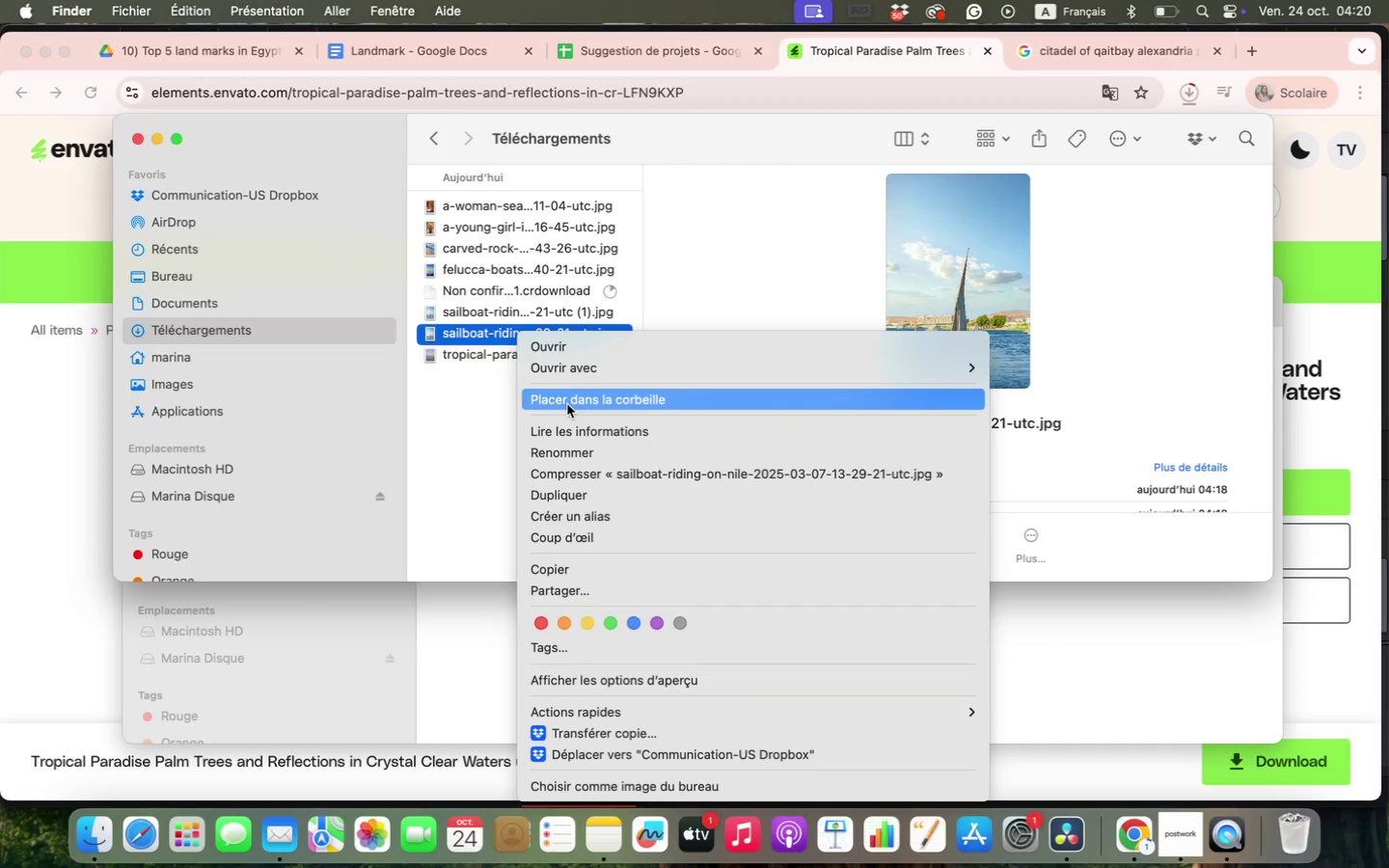 
left_click([567, 404])
 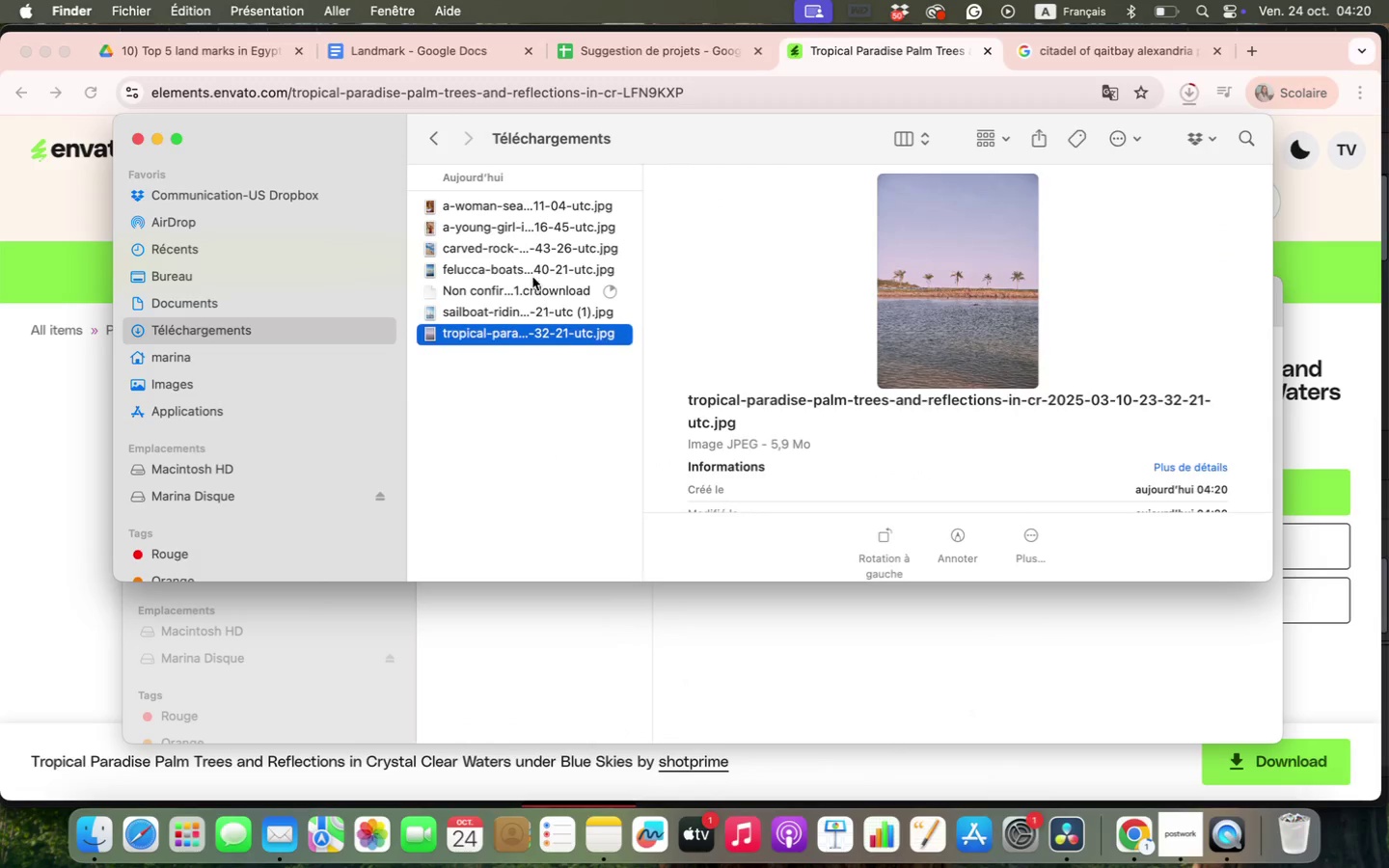 
left_click([532, 277])
 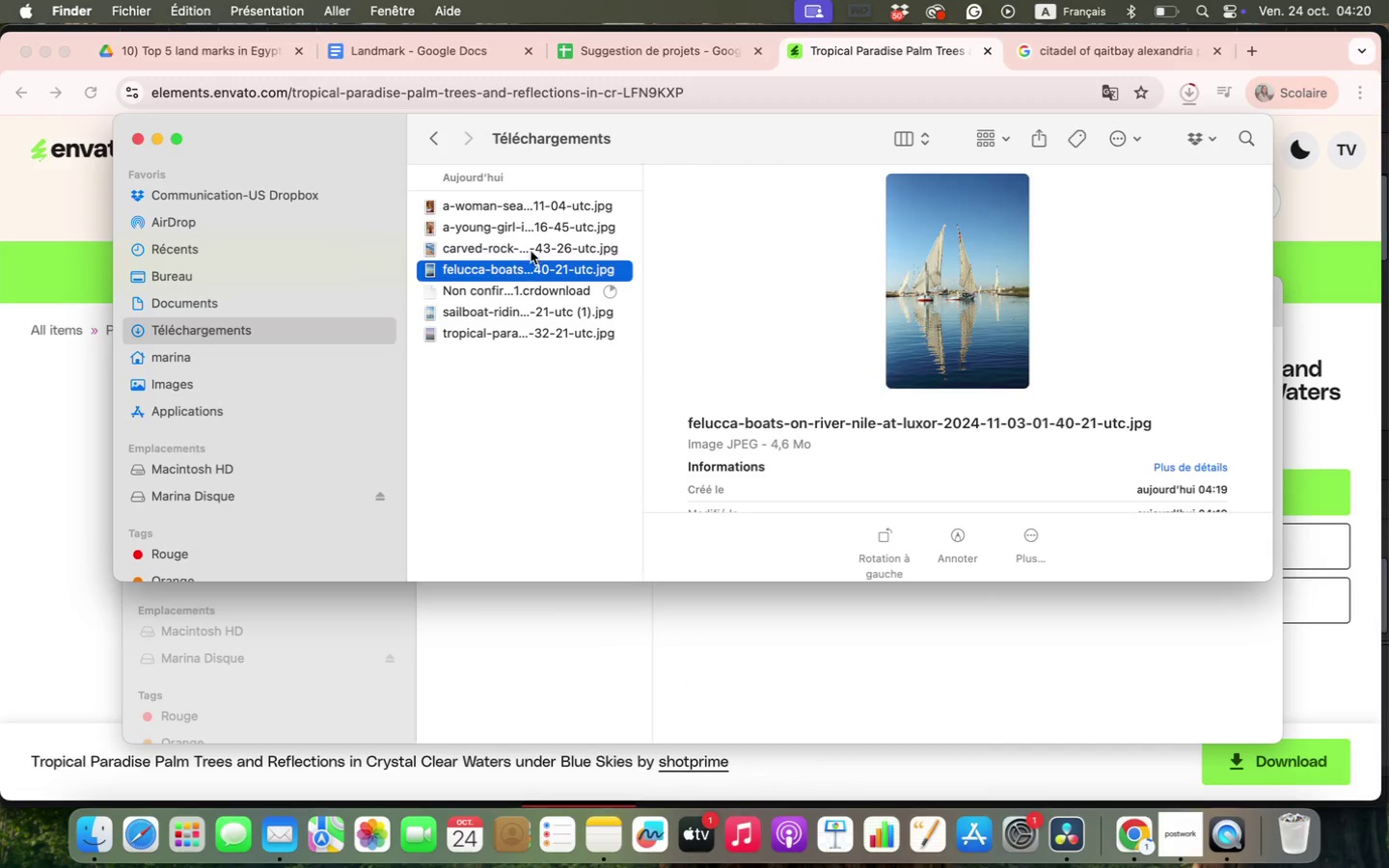 
left_click([530, 248])
 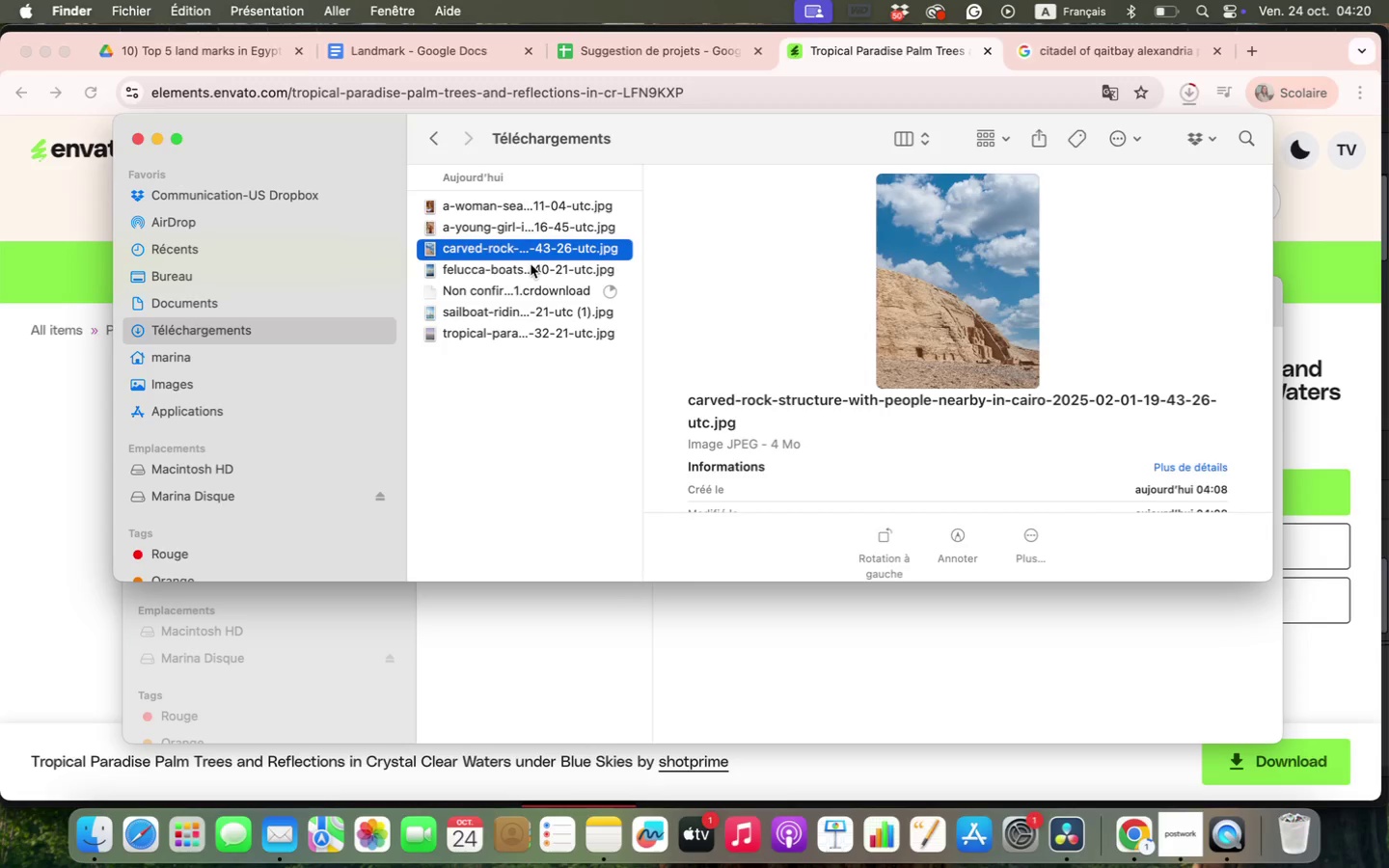 
left_click([536, 231])
 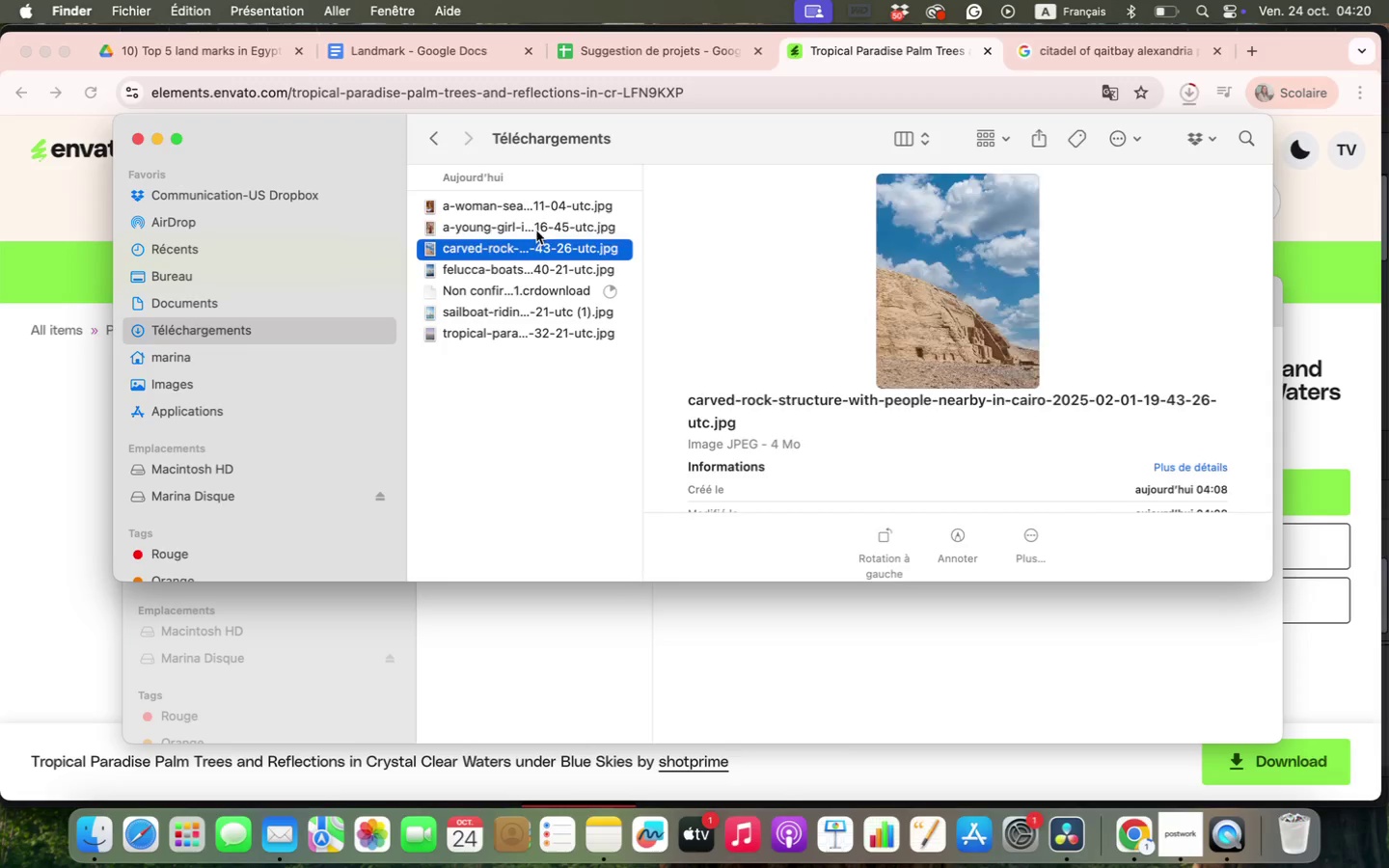 
hold_key(key=ShiftLeft, duration=0.5)
left_click([532, 203])
 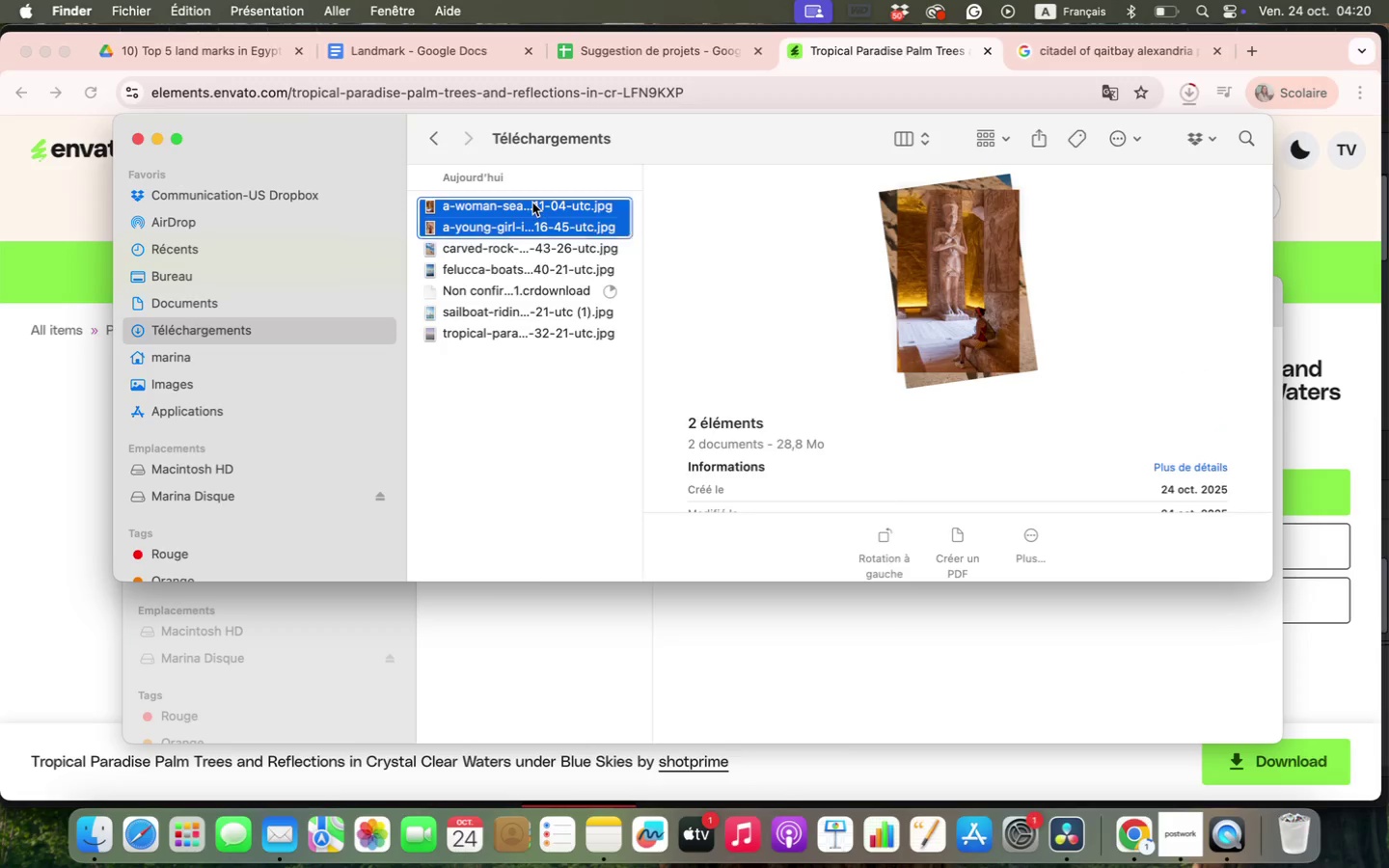 
right_click([532, 203])
 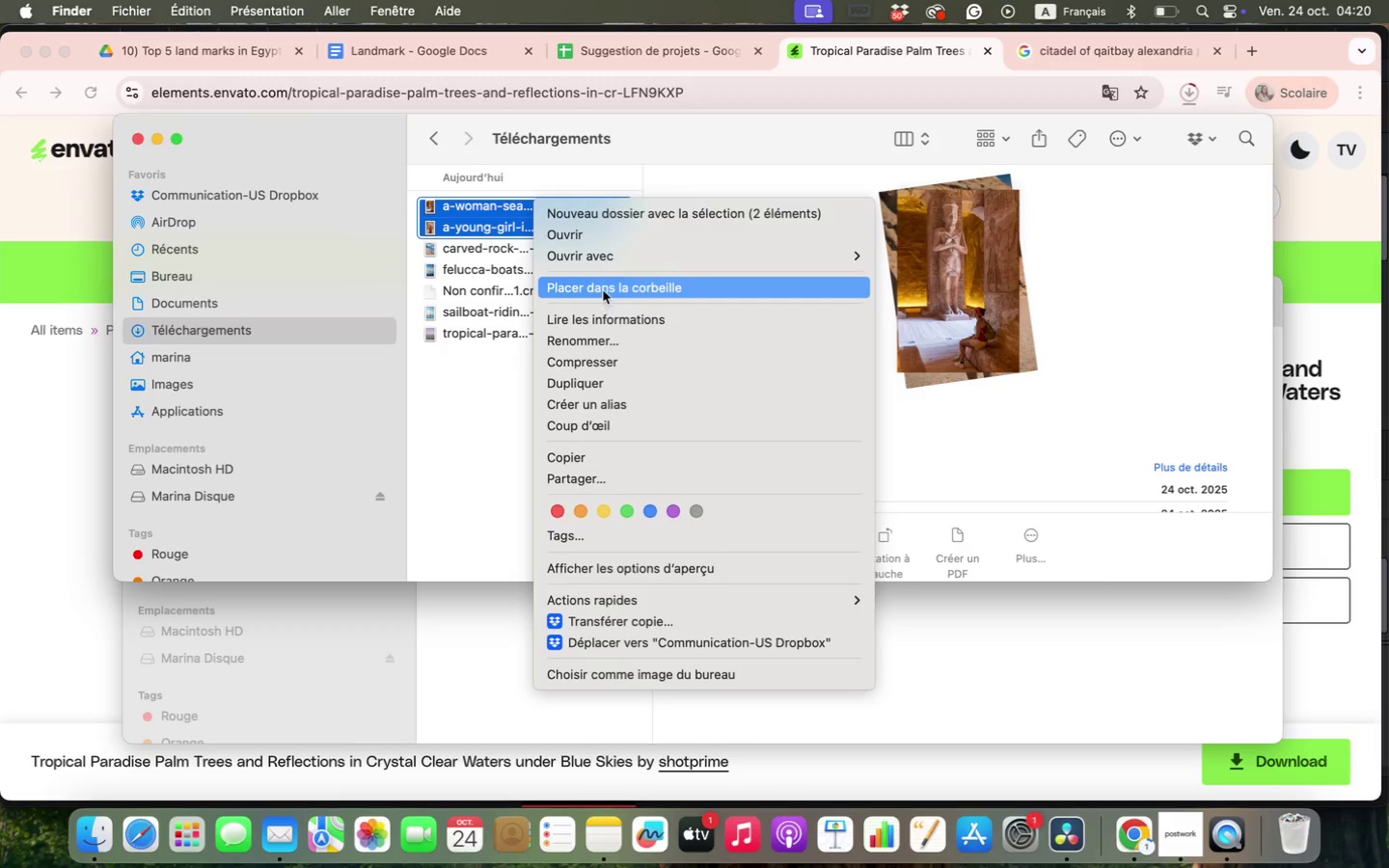 
left_click([603, 290])
 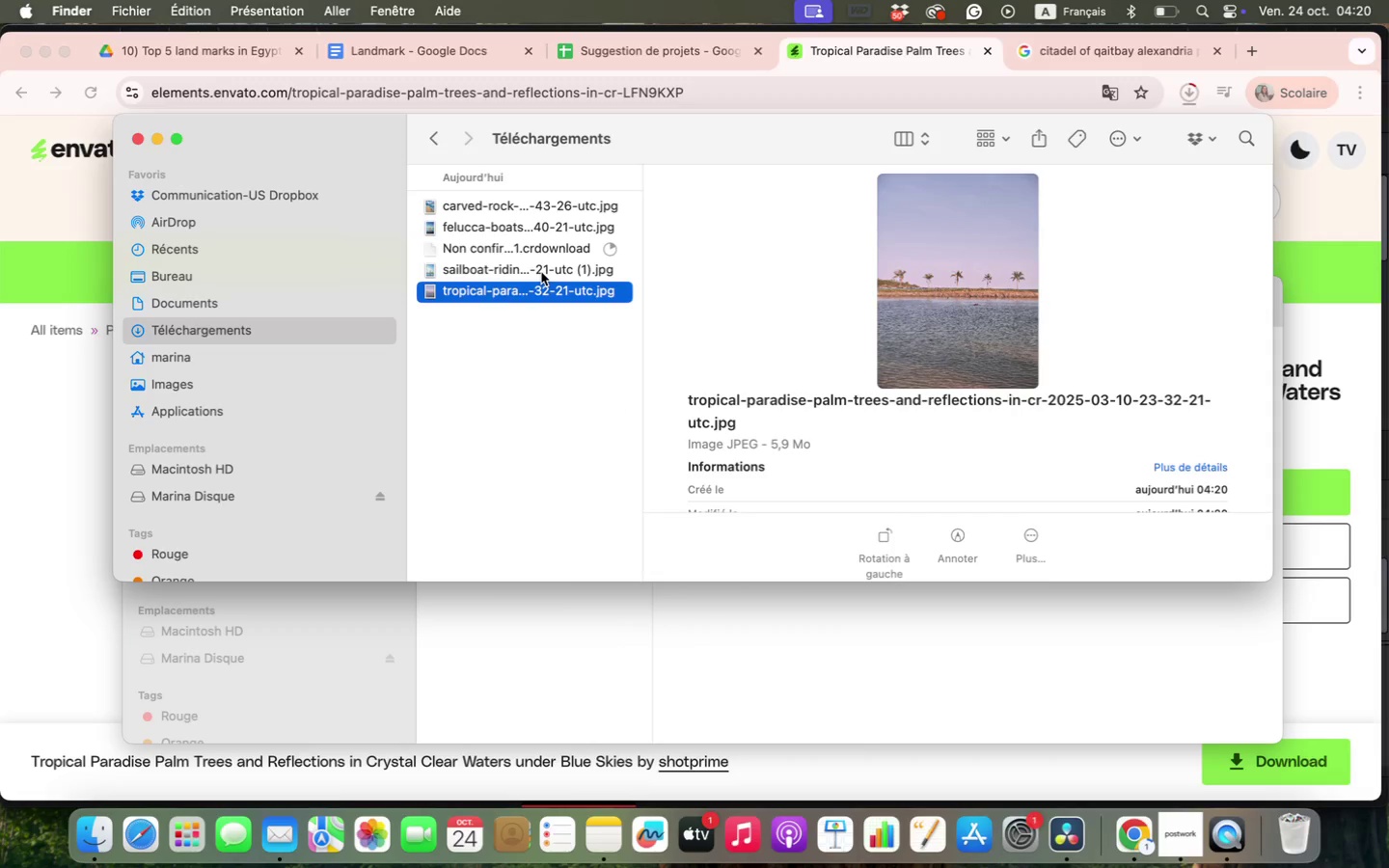 
left_click([534, 229])
 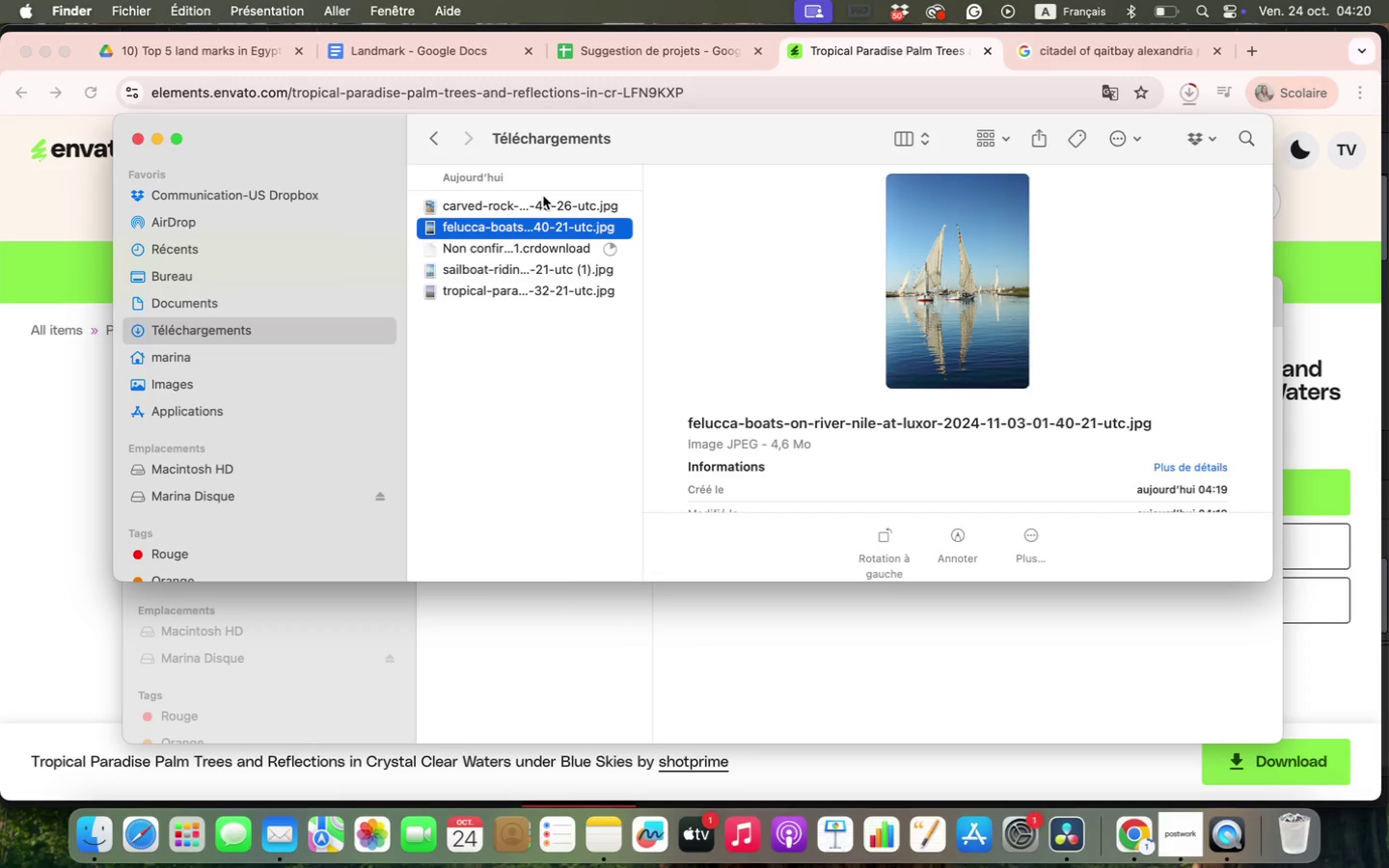 
left_click([543, 204])
 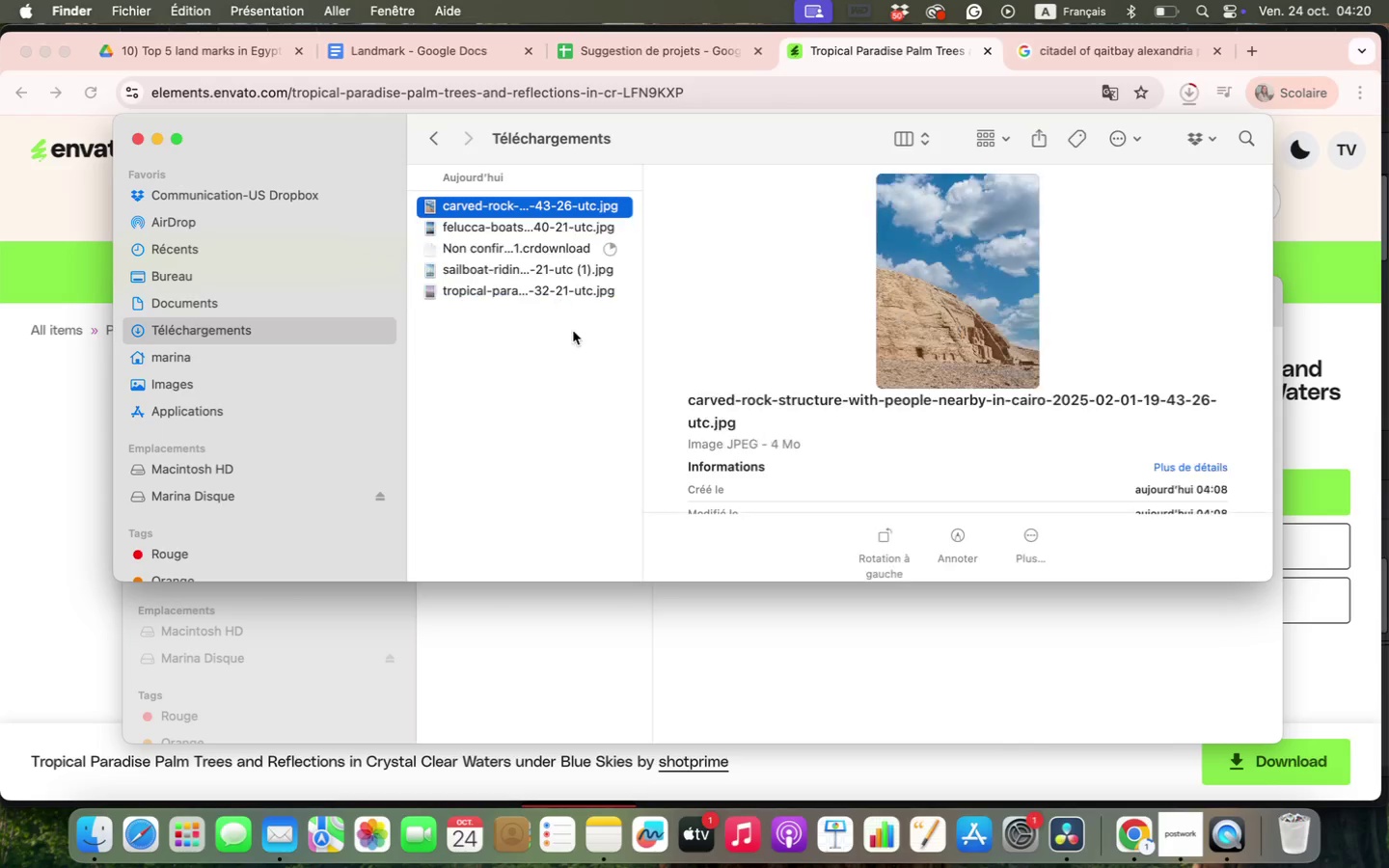 
left_click([573, 332])
 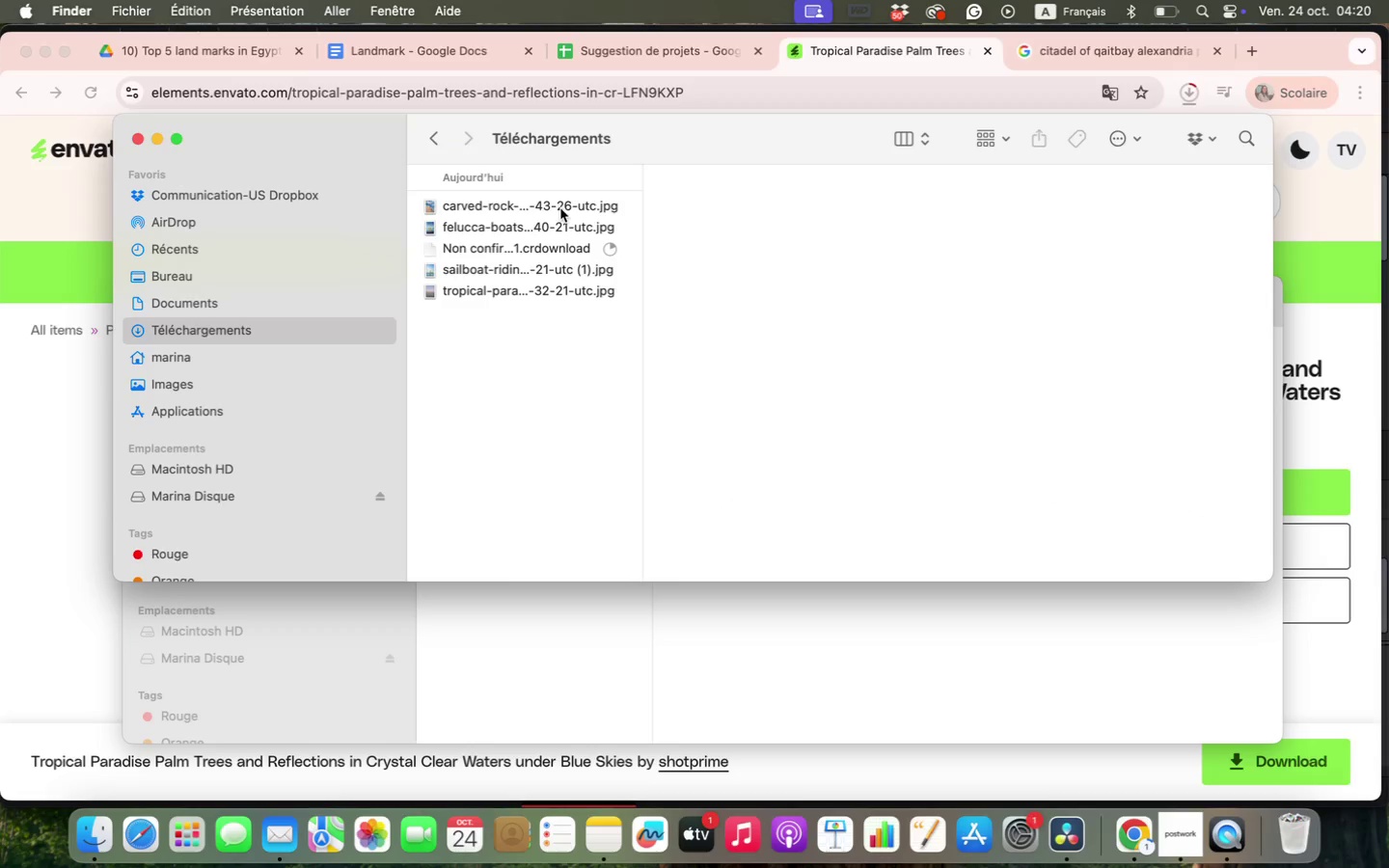 
left_click([560, 207])
 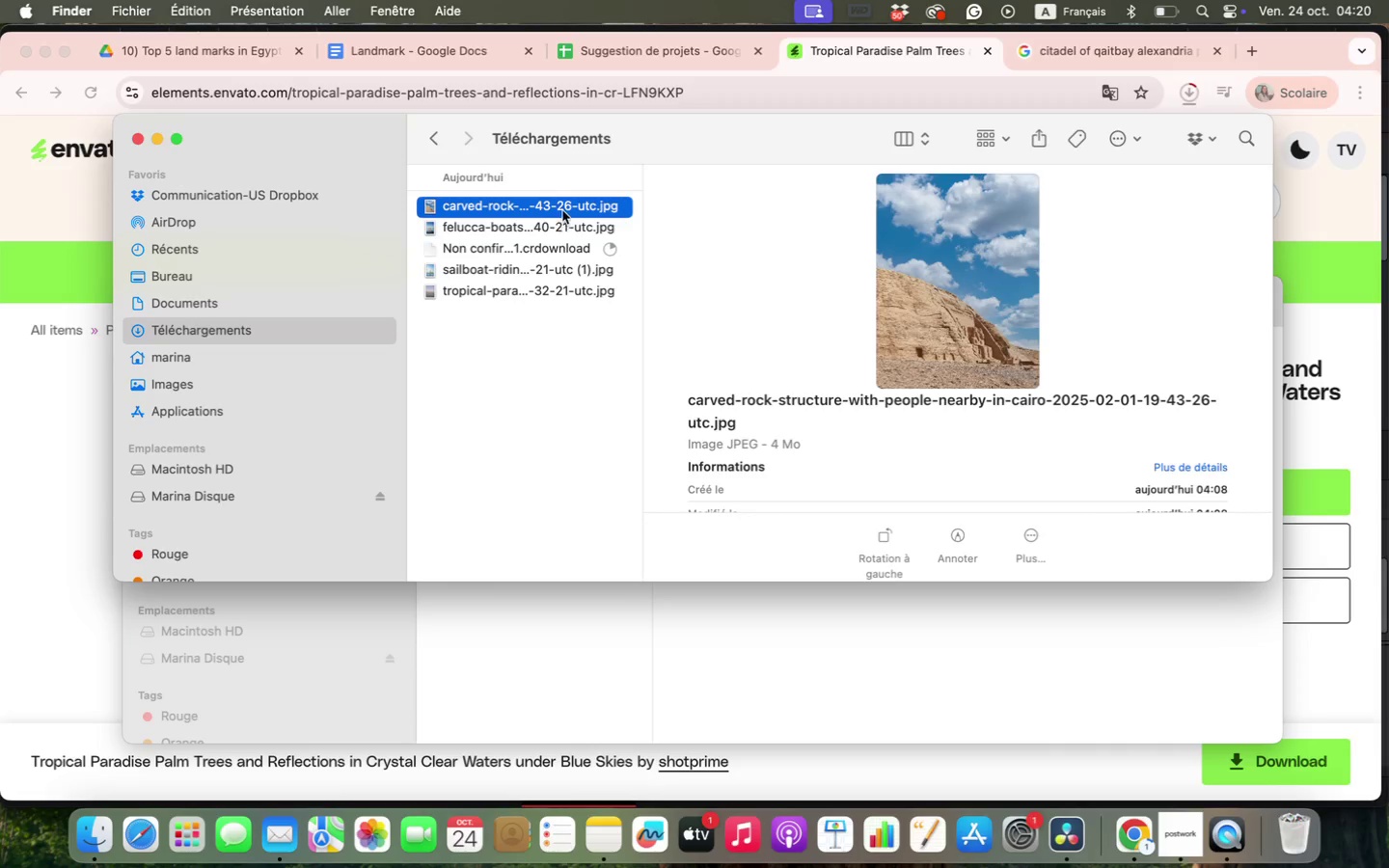 
right_click([561, 206])
 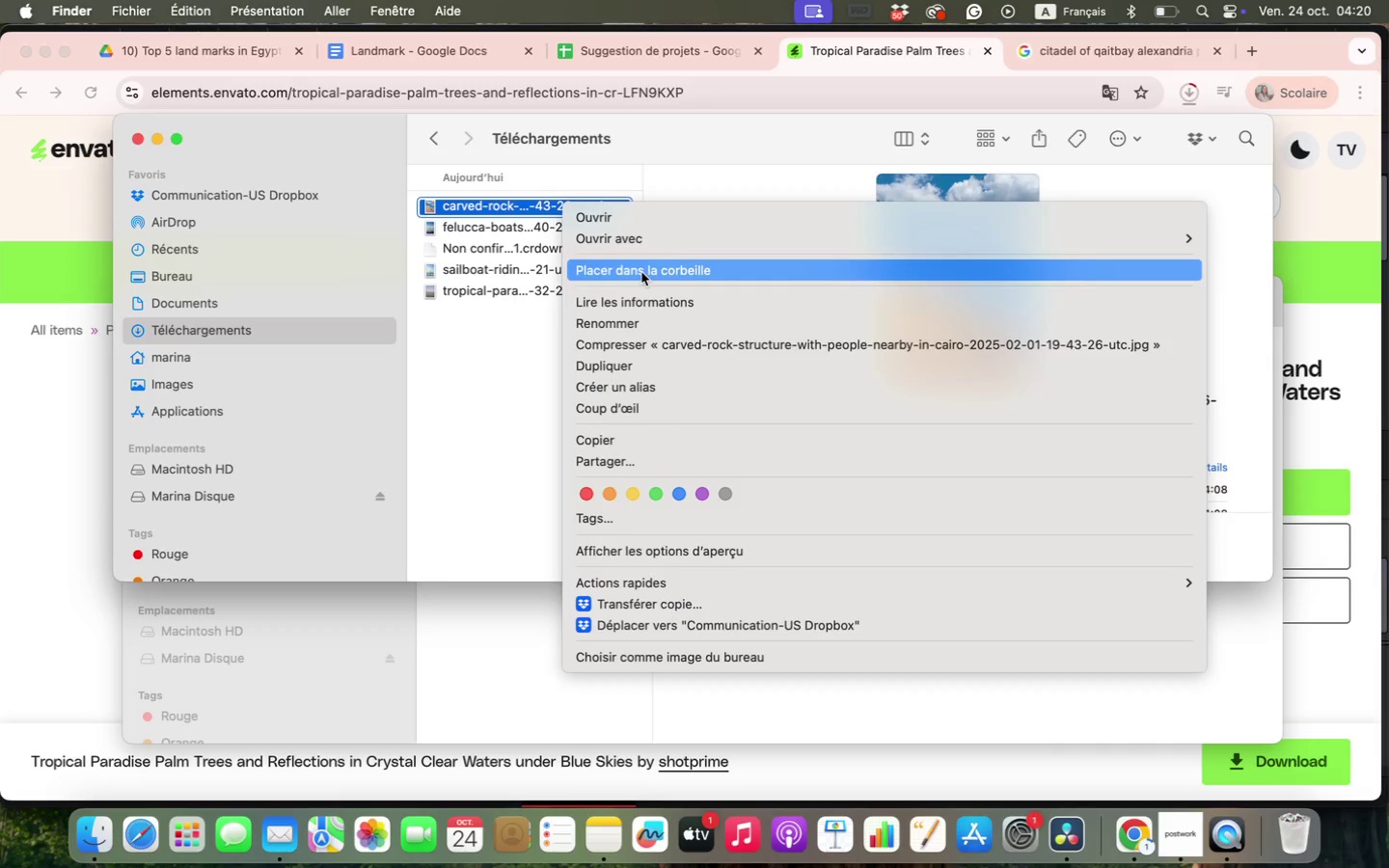 
left_click([641, 272])
 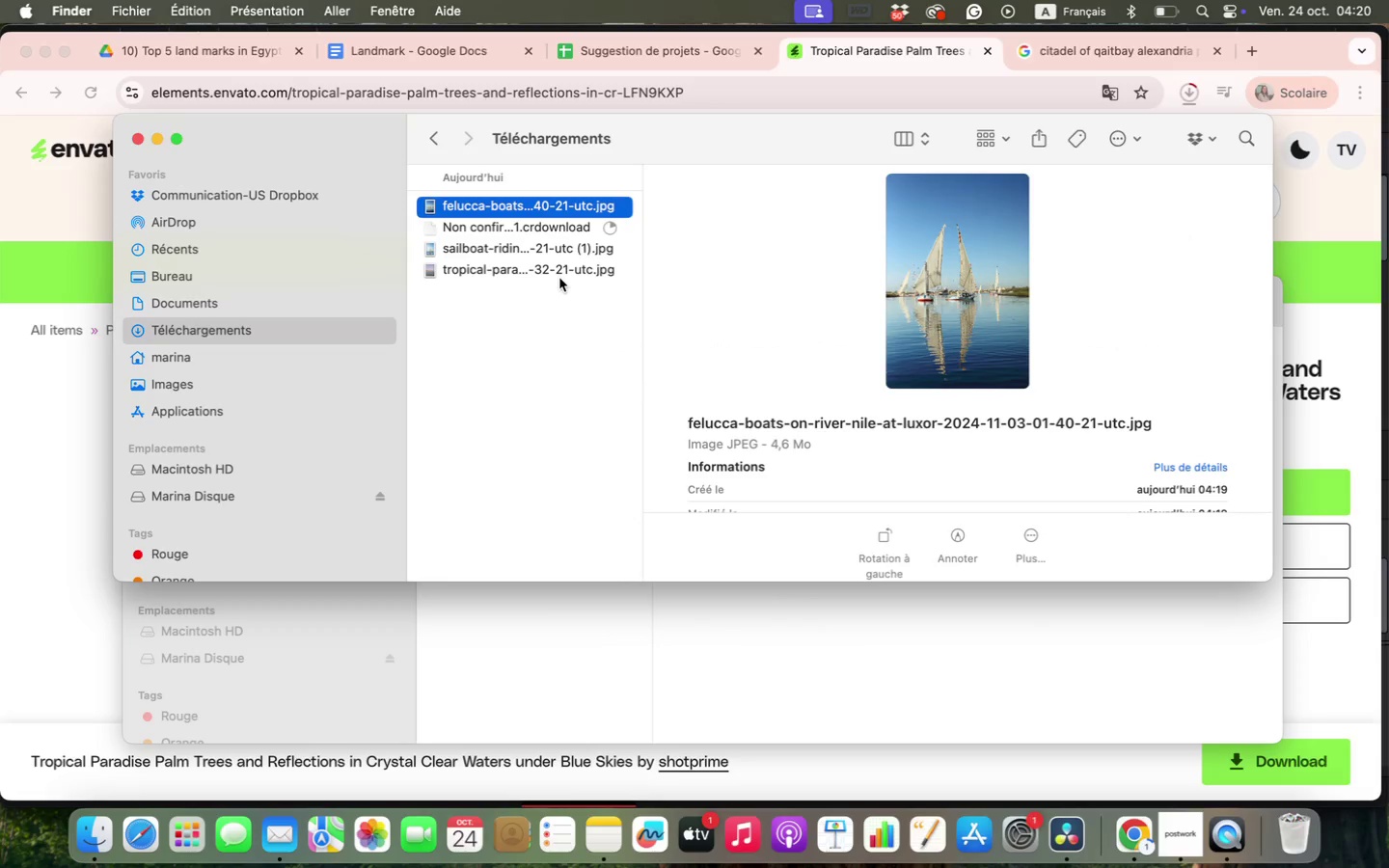 
left_click_drag(start_coordinate=[553, 286], to_coordinate=[547, 193])
 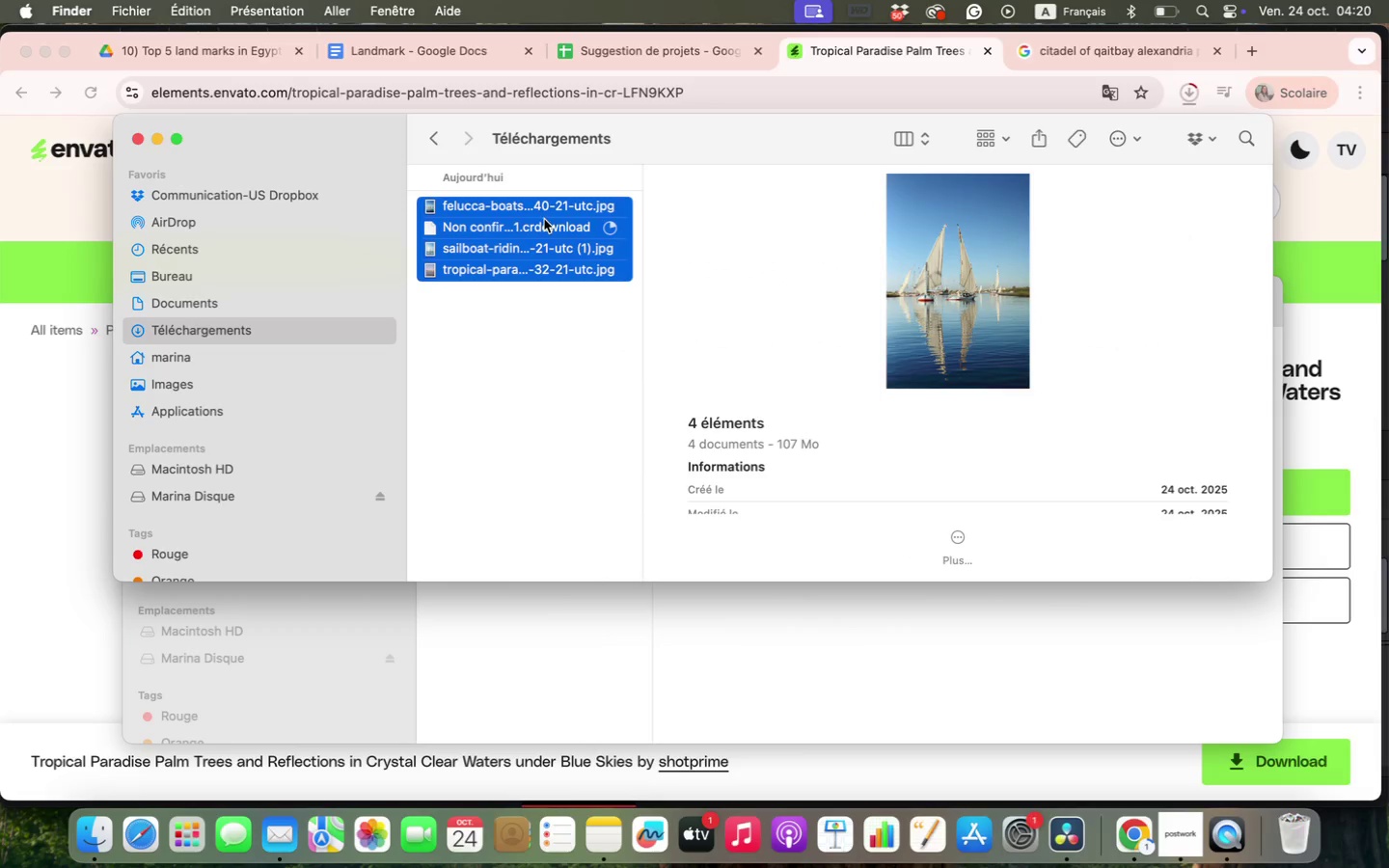 
left_click_drag(start_coordinate=[507, 268], to_coordinate=[875, 225])
 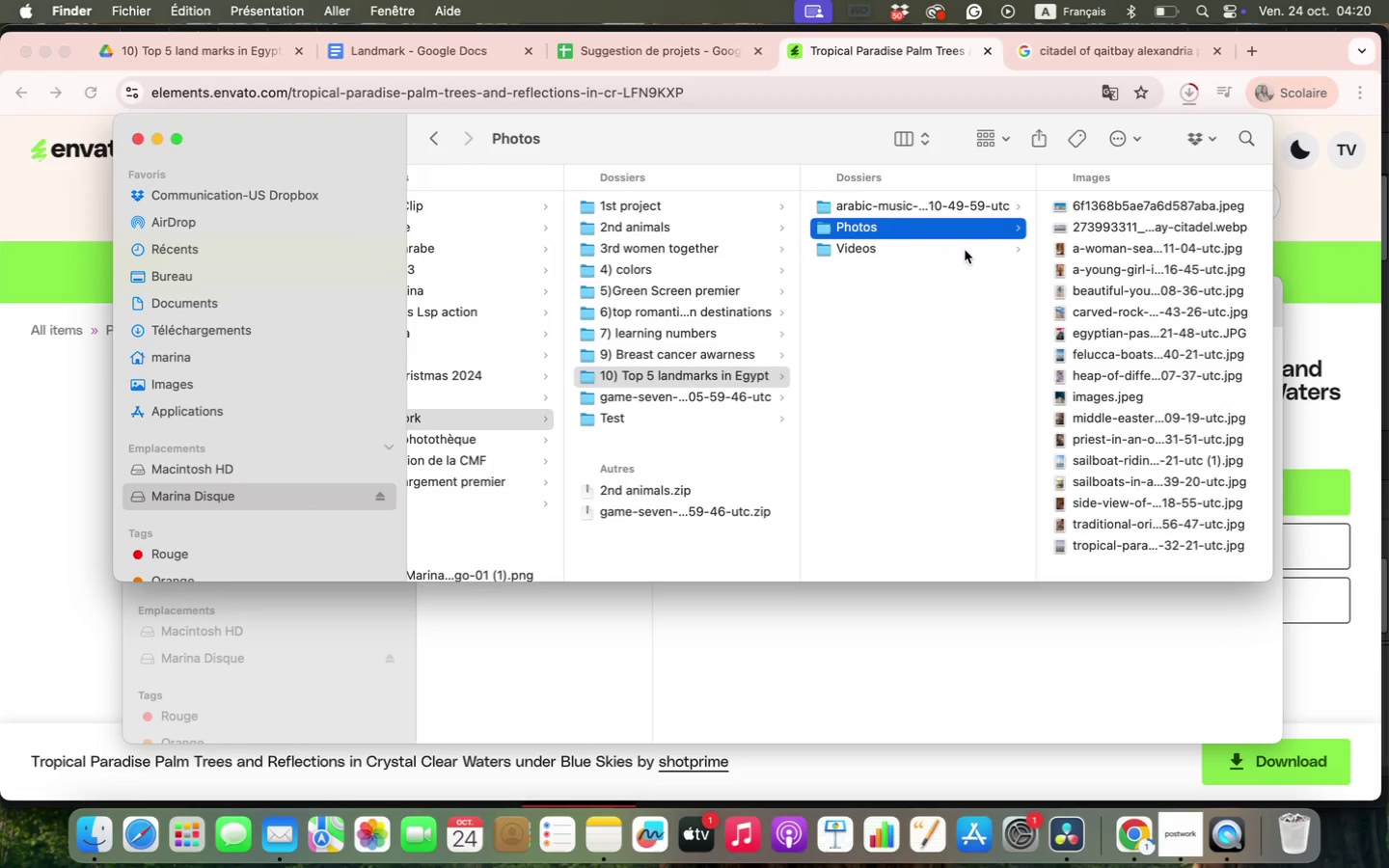 
left_click([1066, 205])
 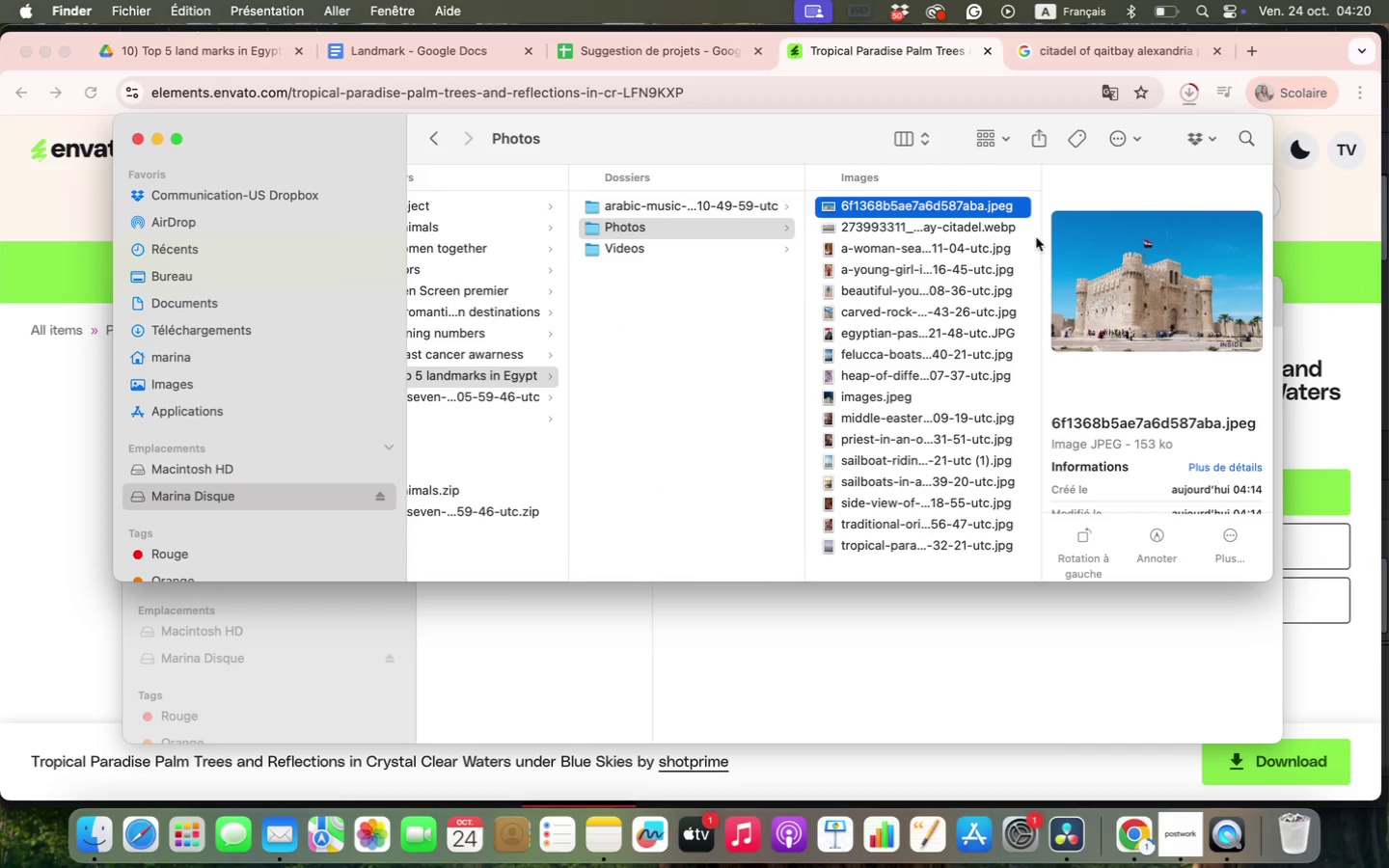 
key(ArrowDown)
 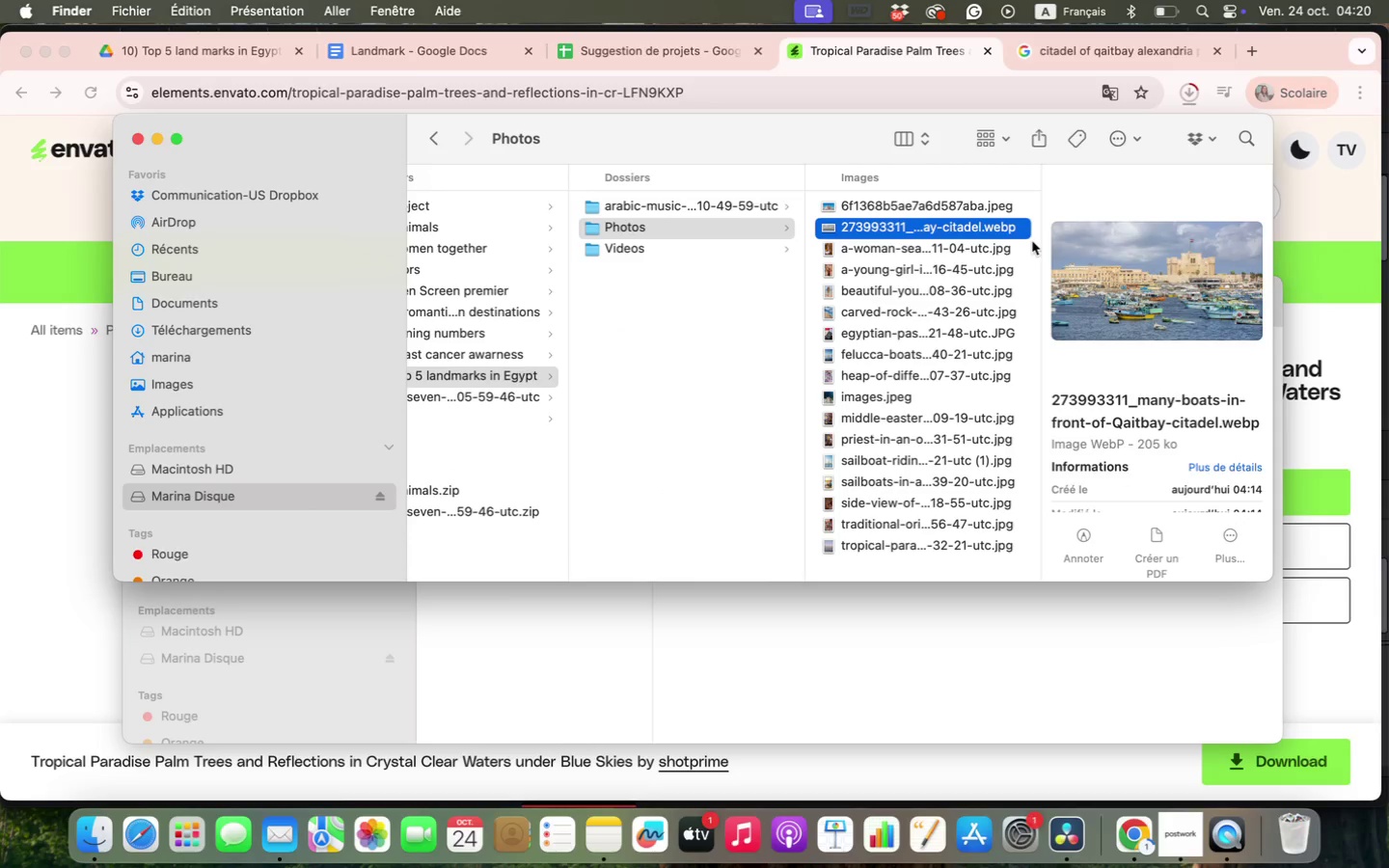 
key(ArrowDown)
 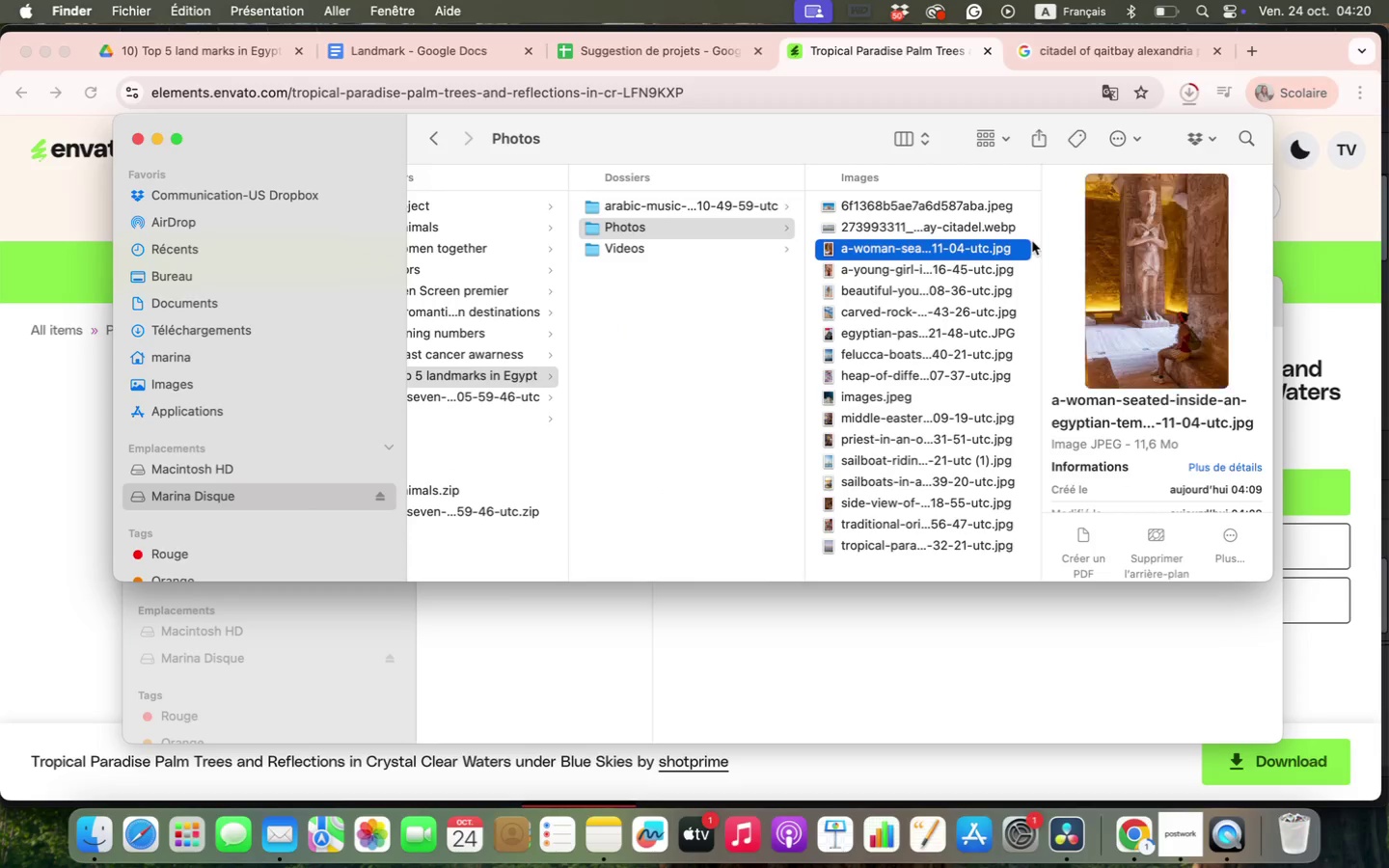 
key(ArrowDown)
 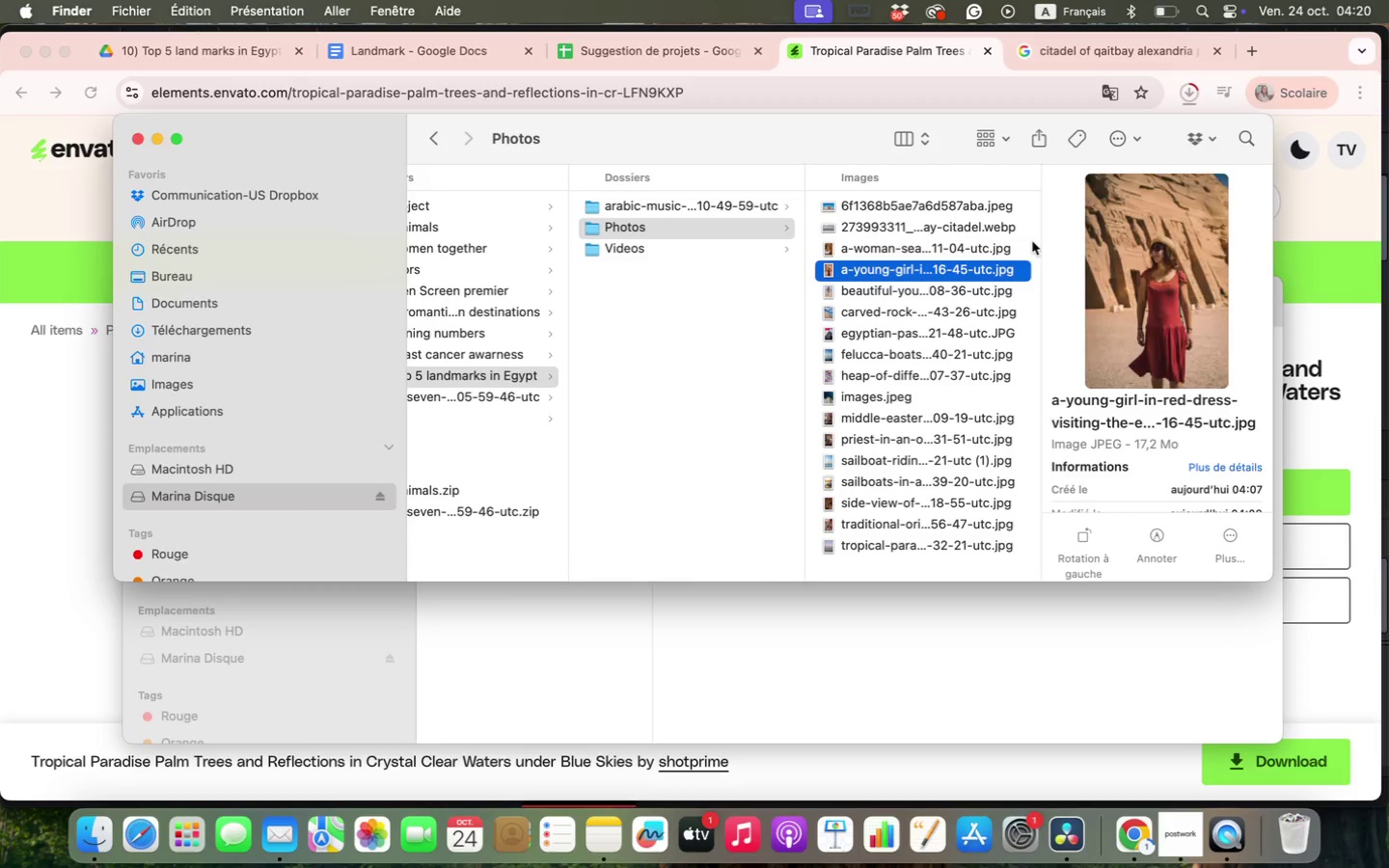 
key(ArrowDown)
 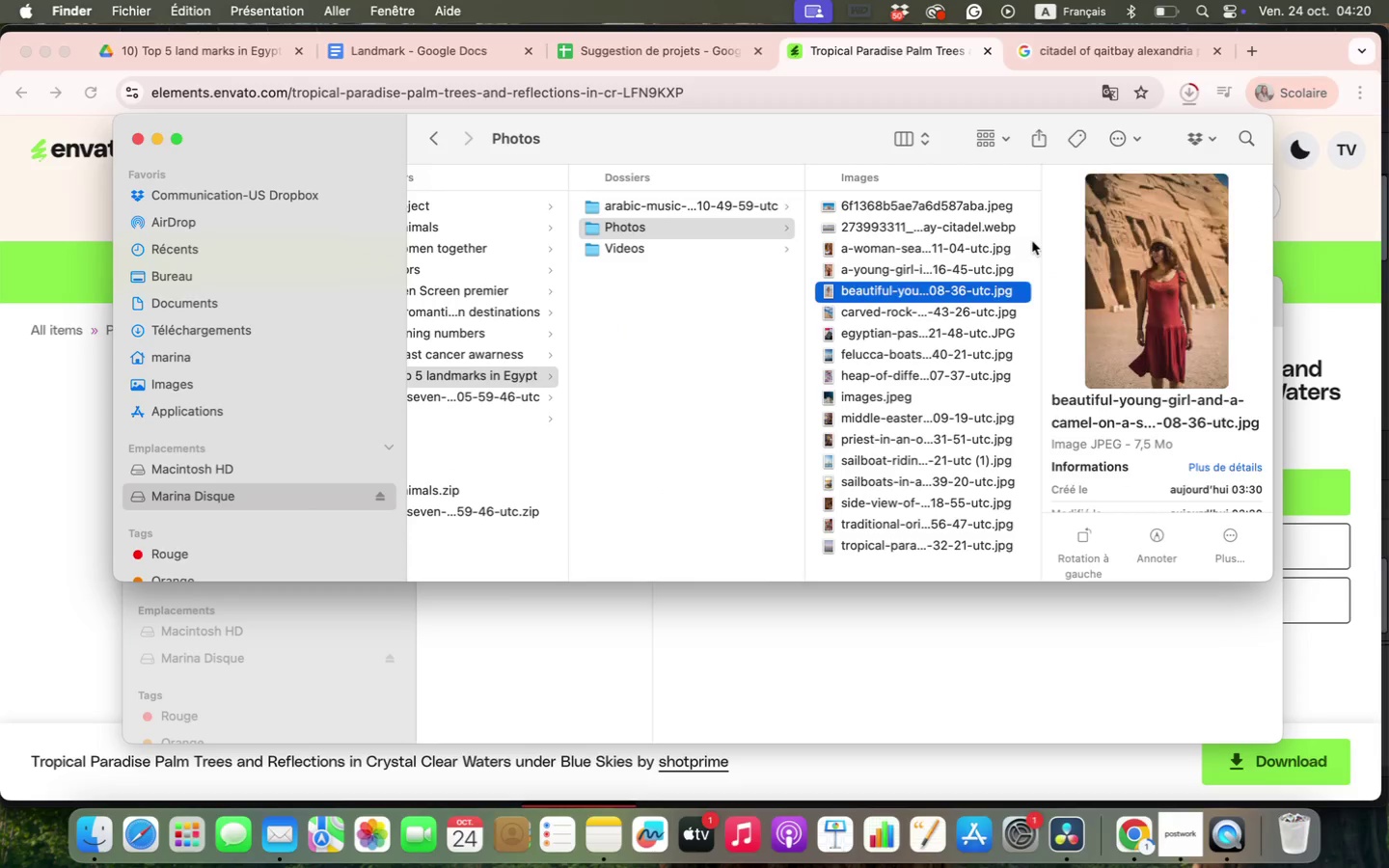 
key(ArrowDown)
 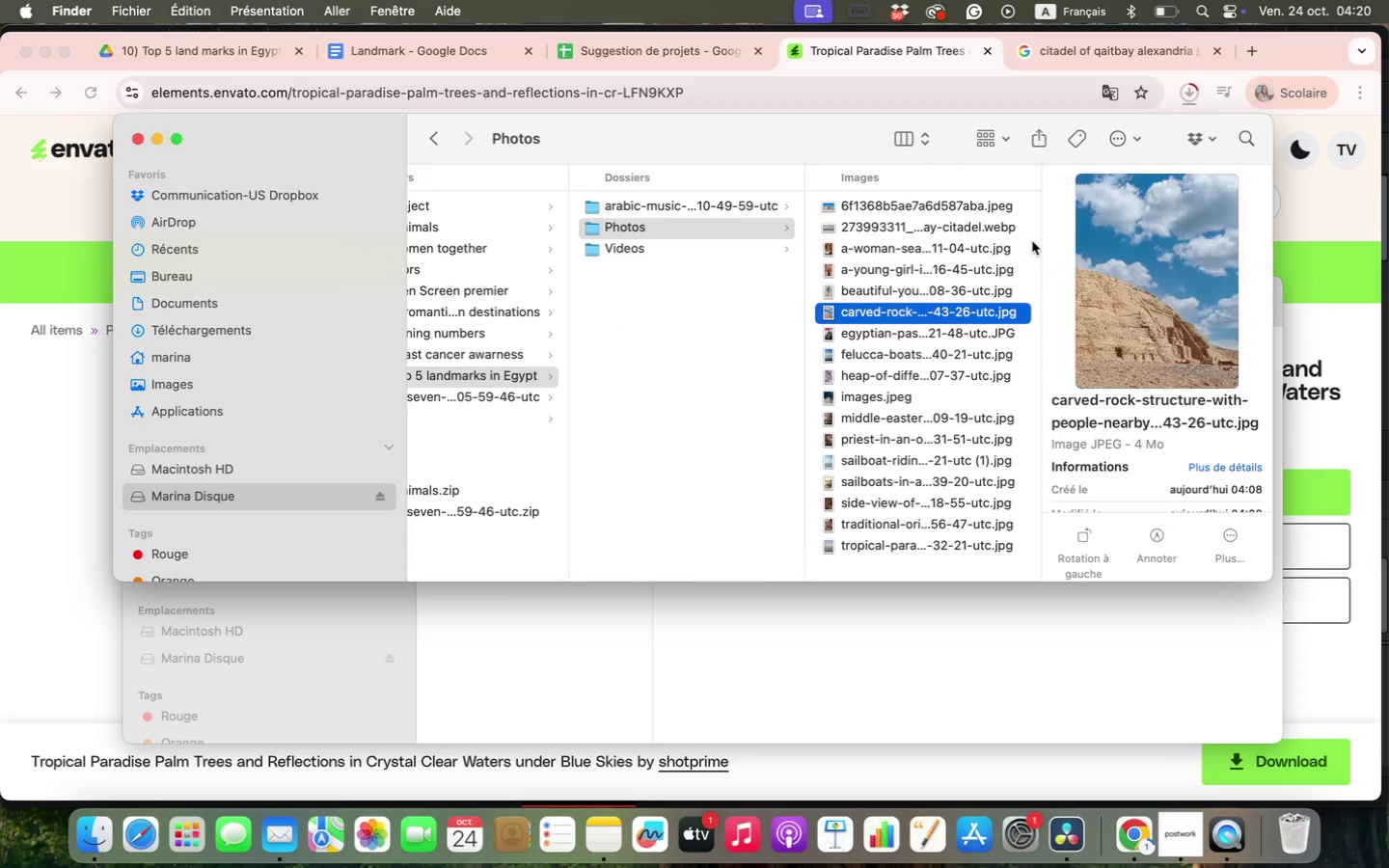 
key(ArrowDown)
 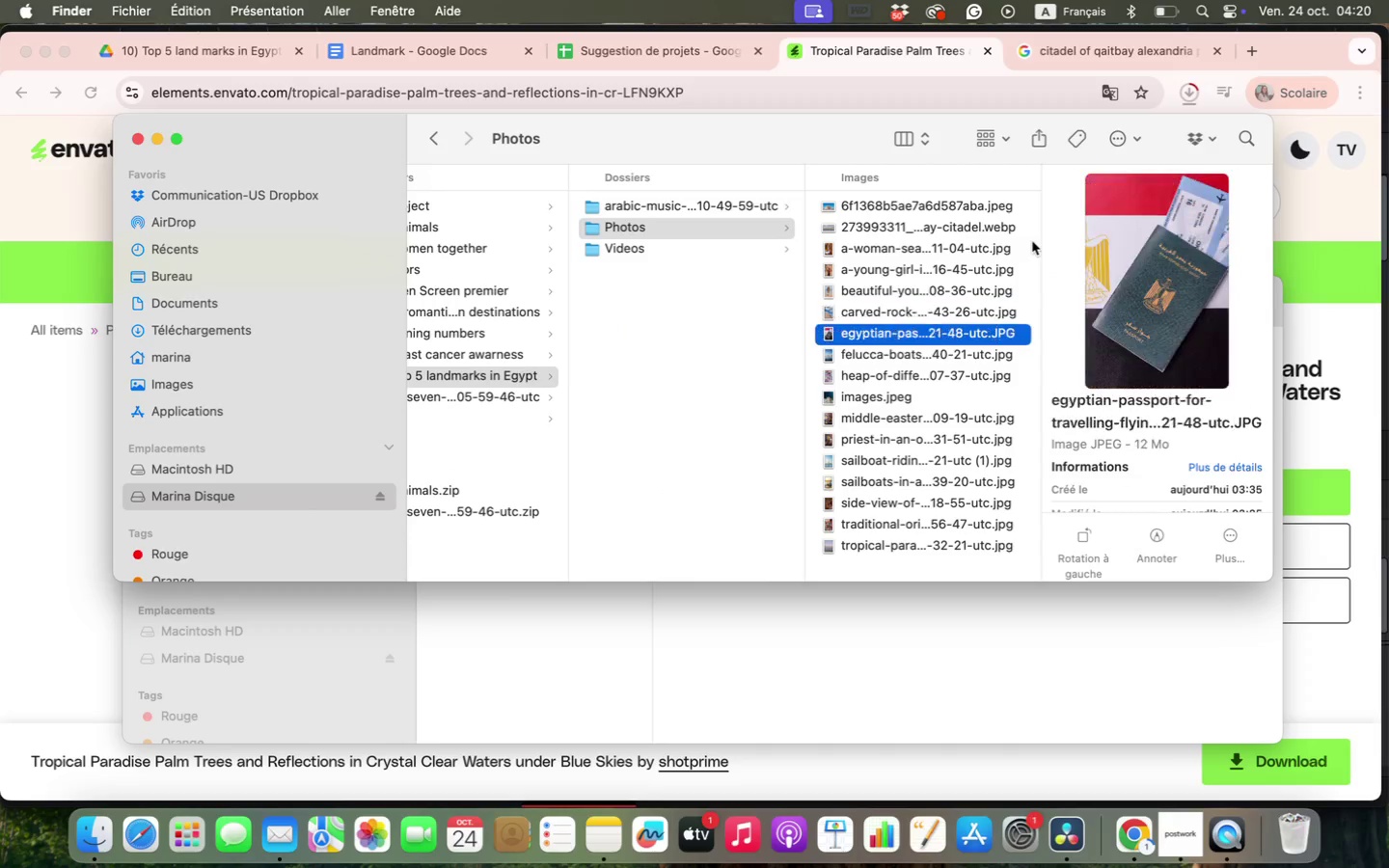 
key(ArrowDown)
 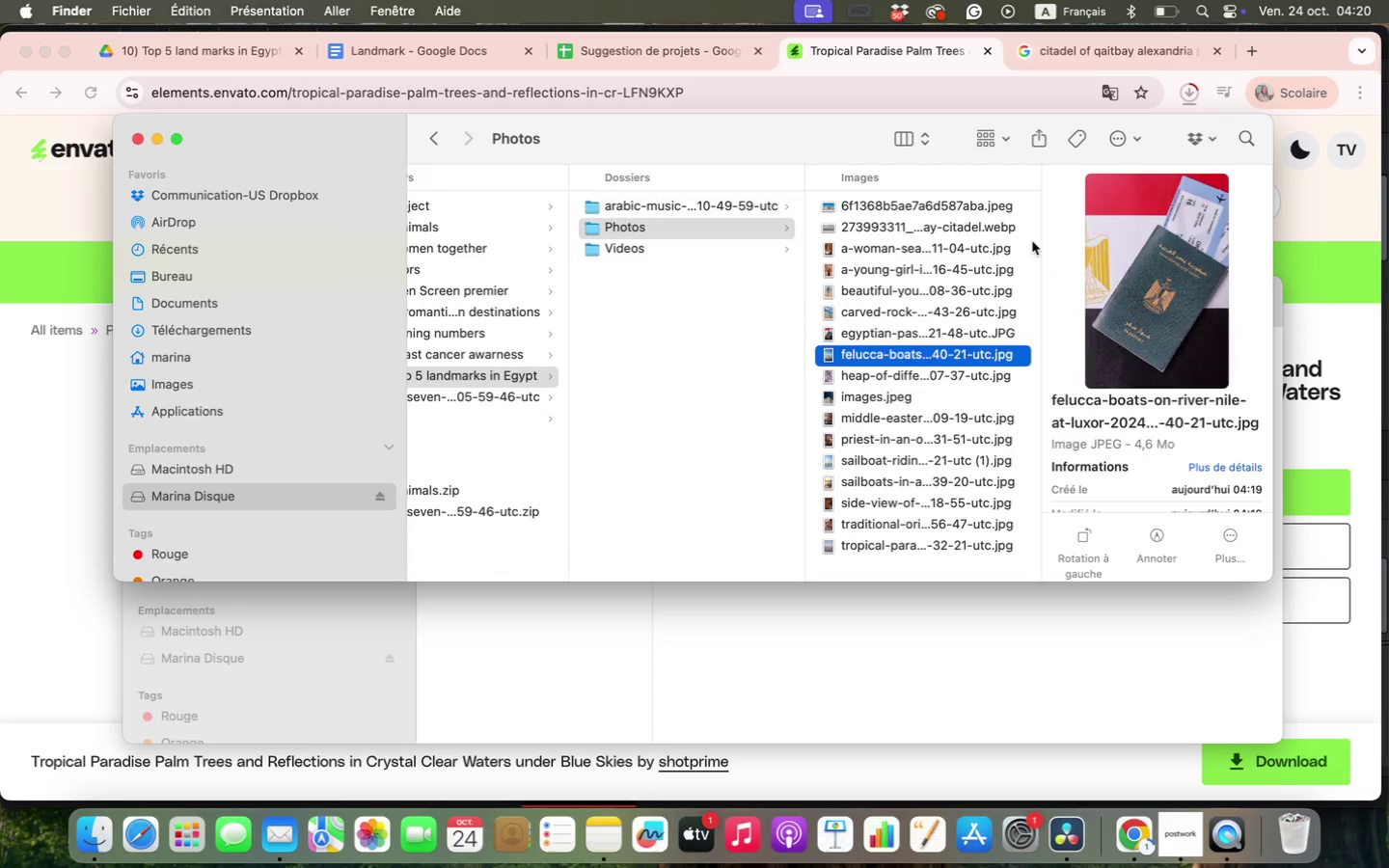 
key(ArrowDown)
 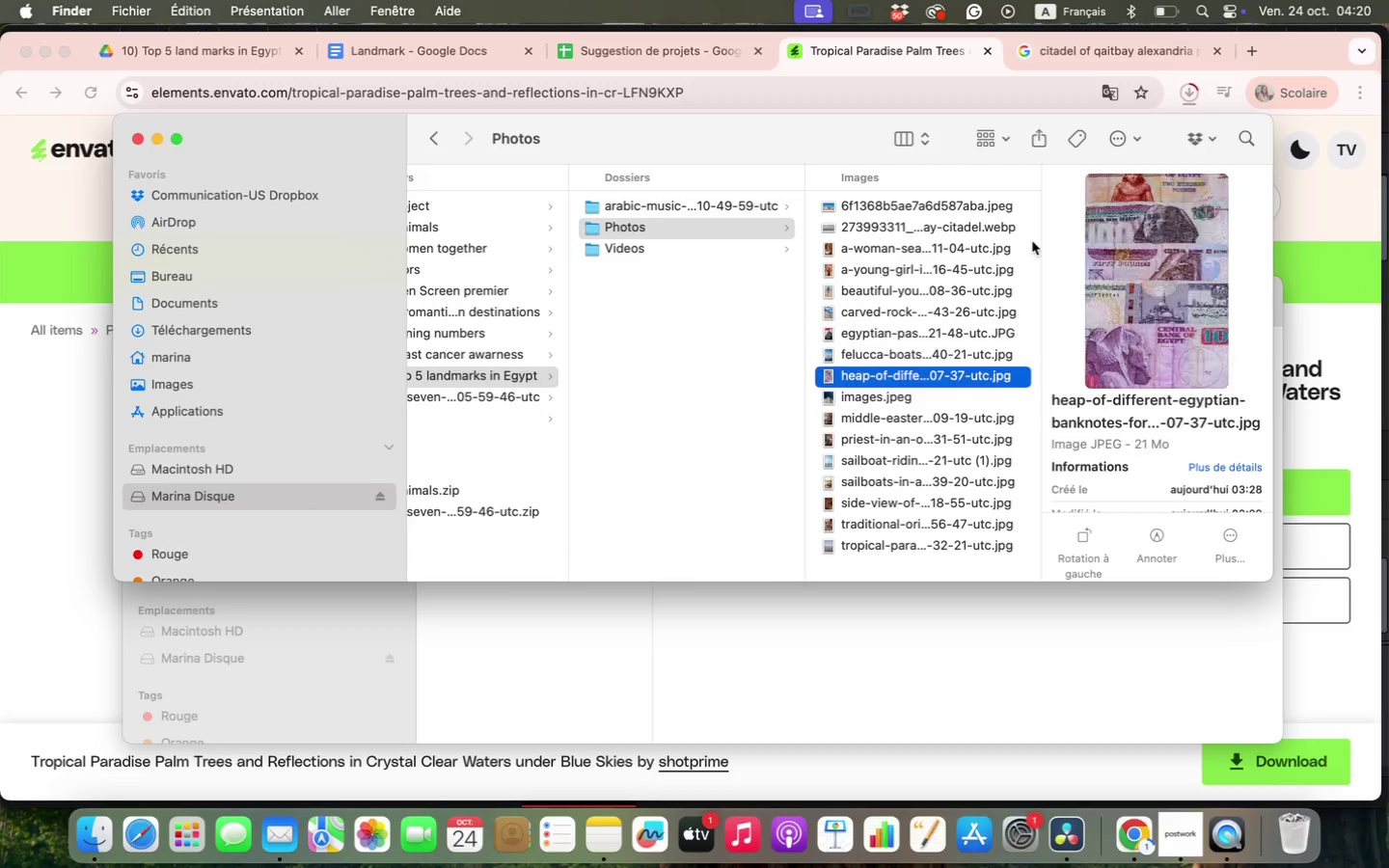 
key(ArrowUp)
 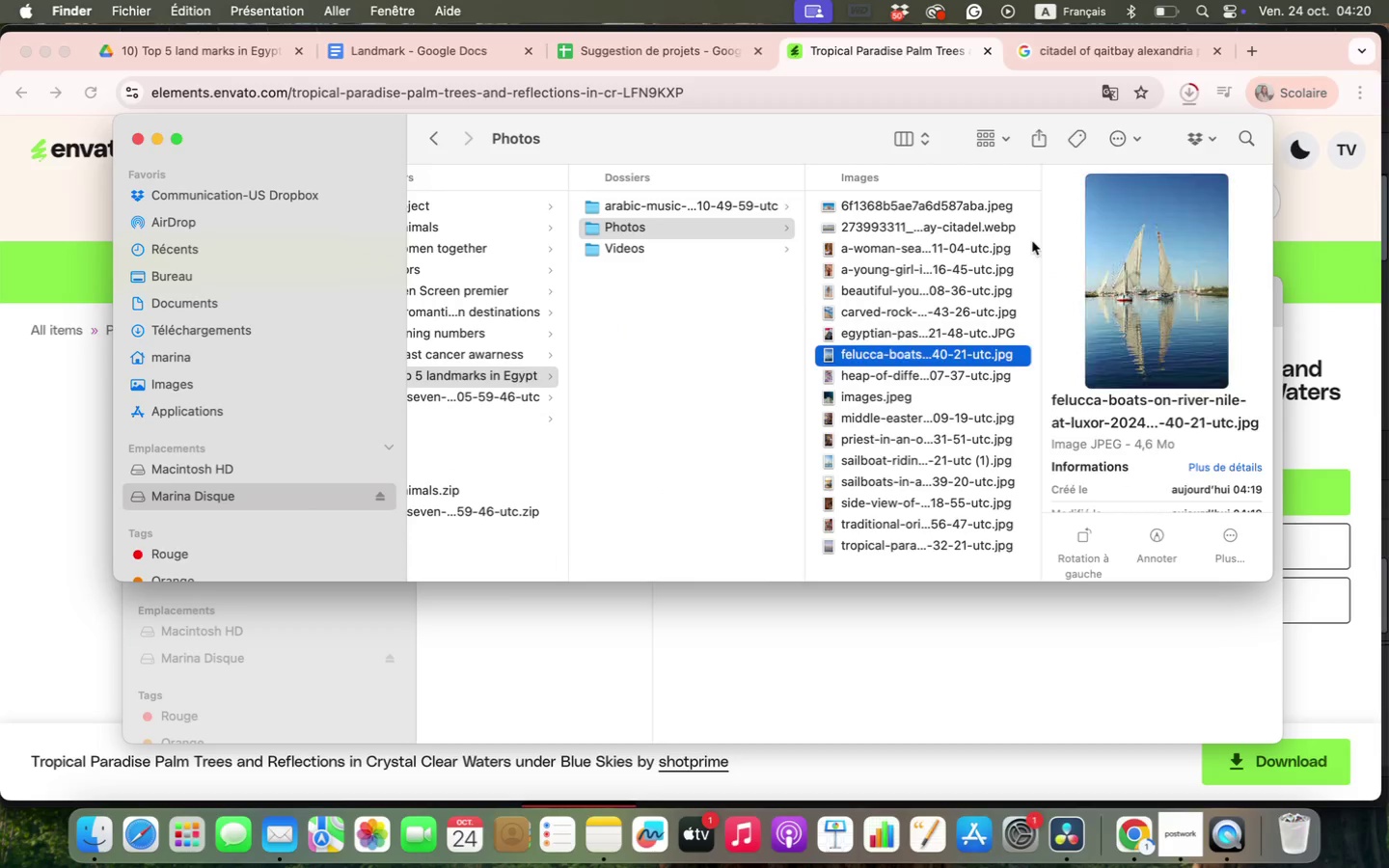 
key(Meta+ArrowDown)
 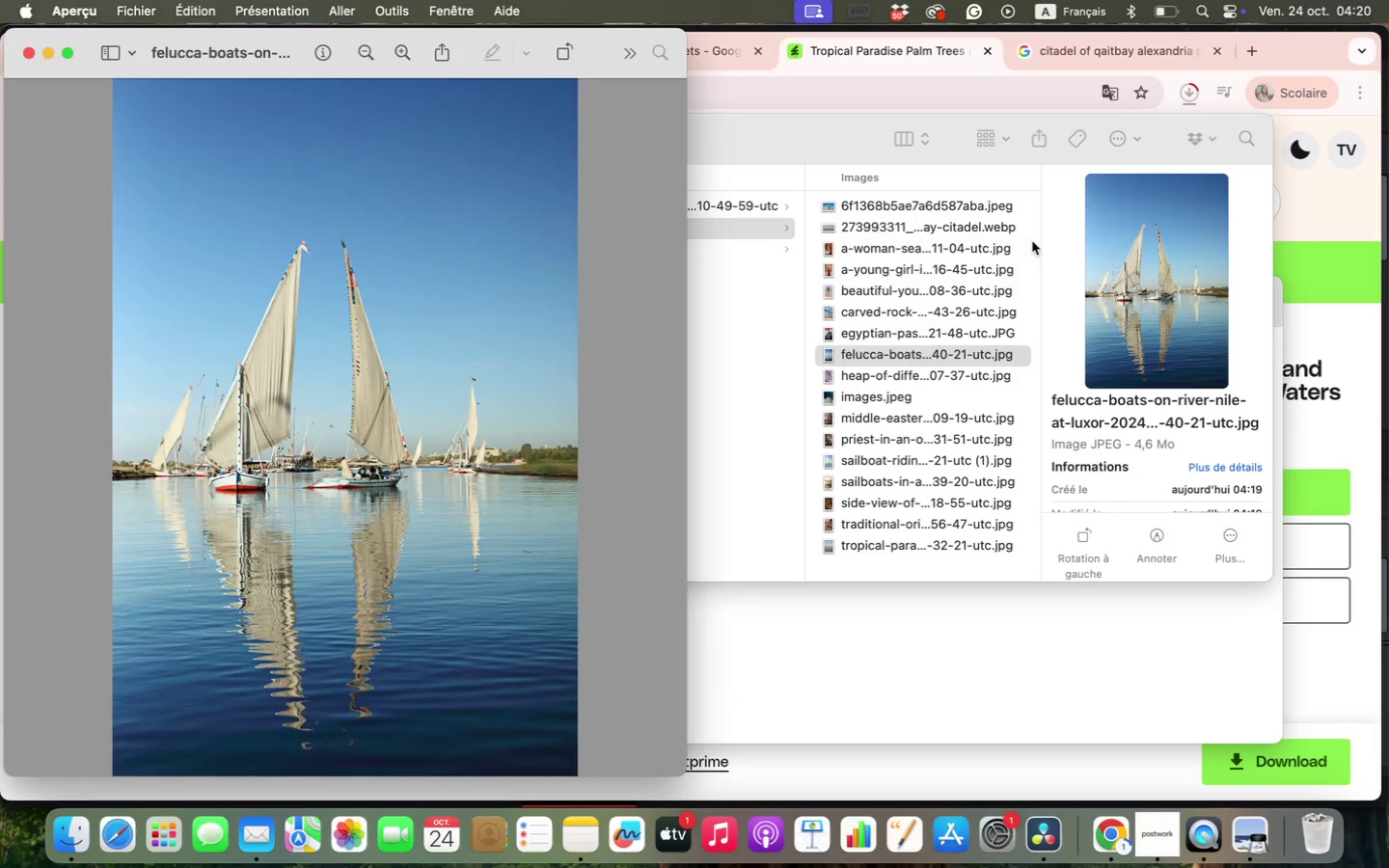 
key(Escape)
 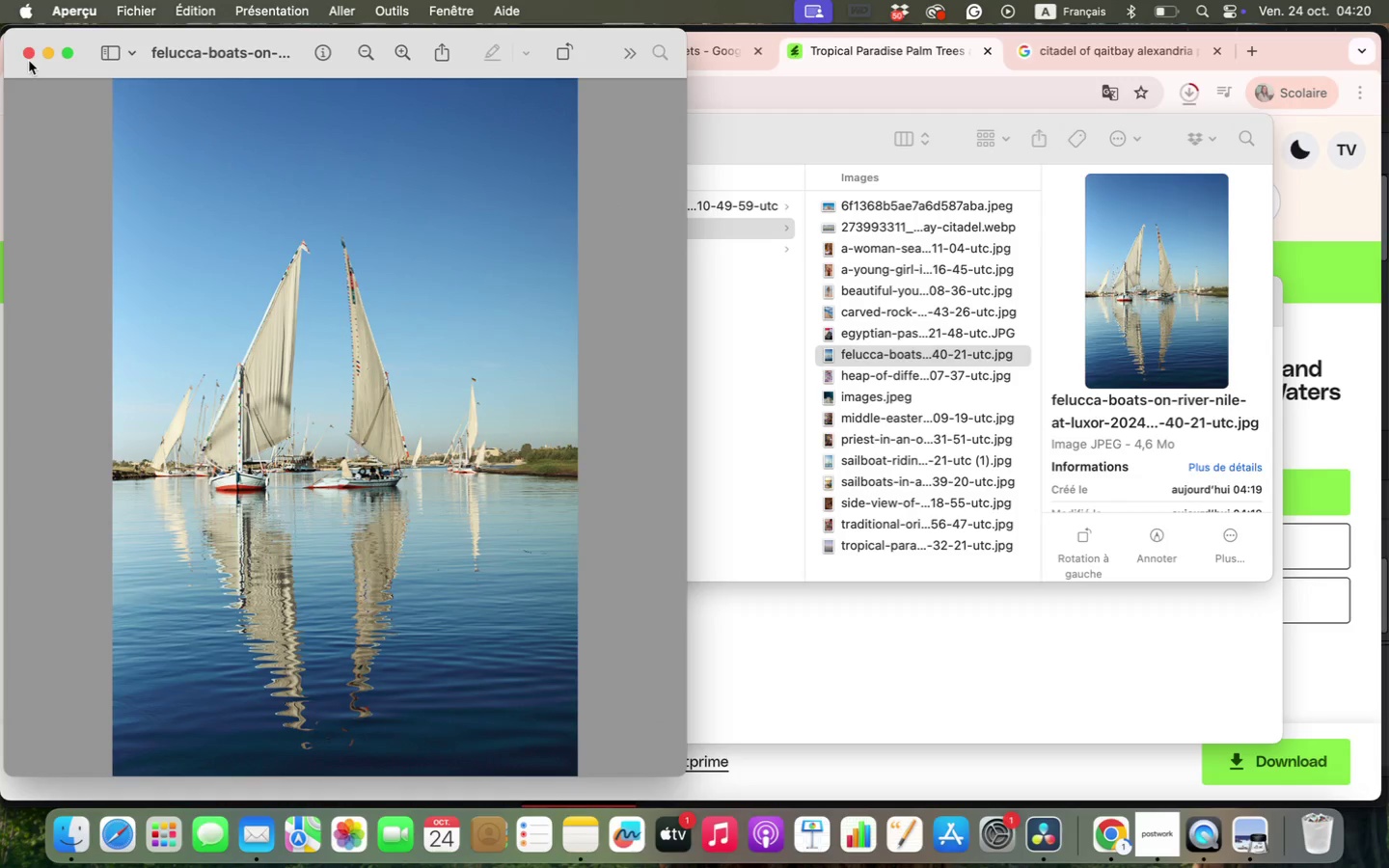 
double_click([29, 57])
 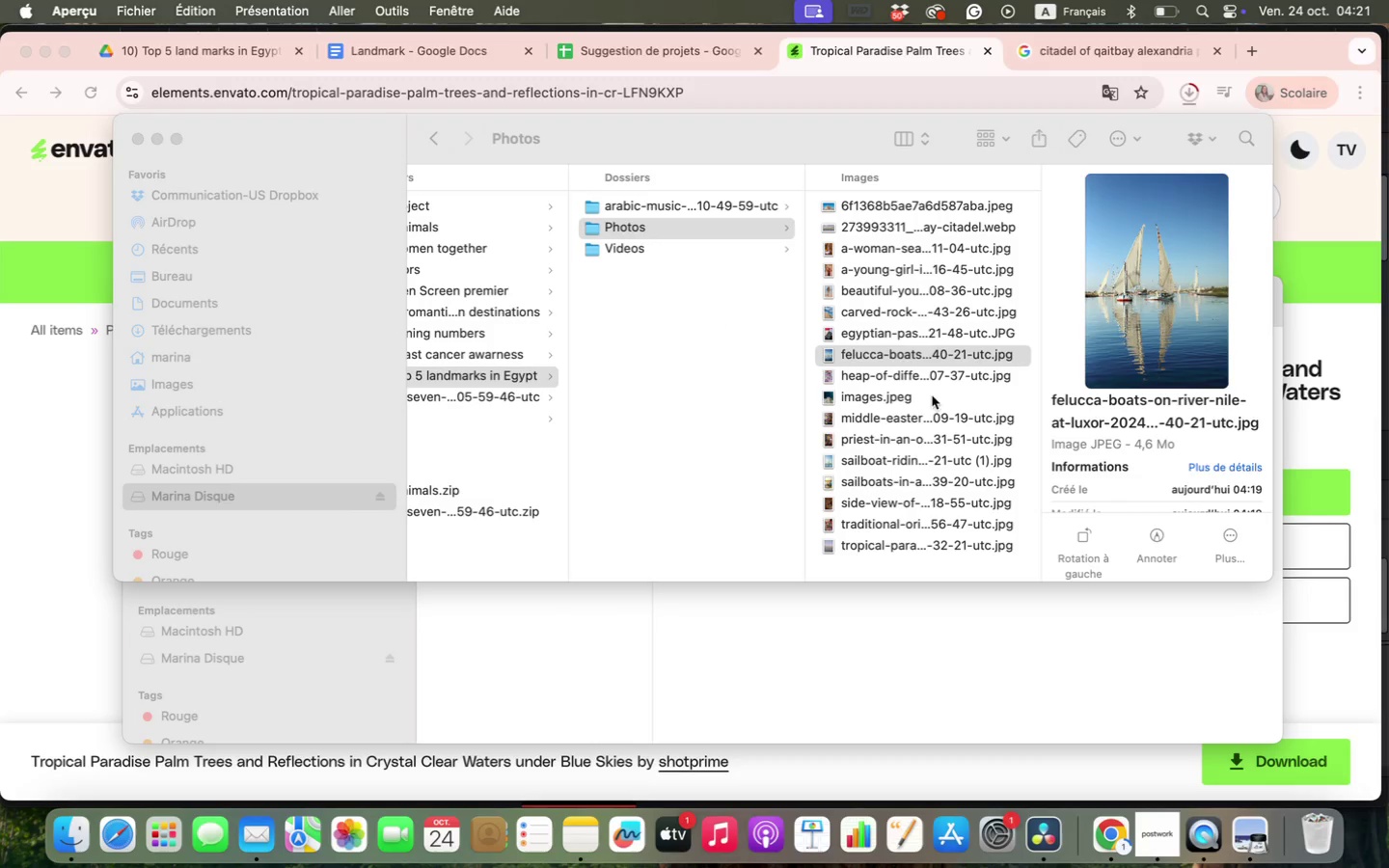 
left_click([931, 382])
 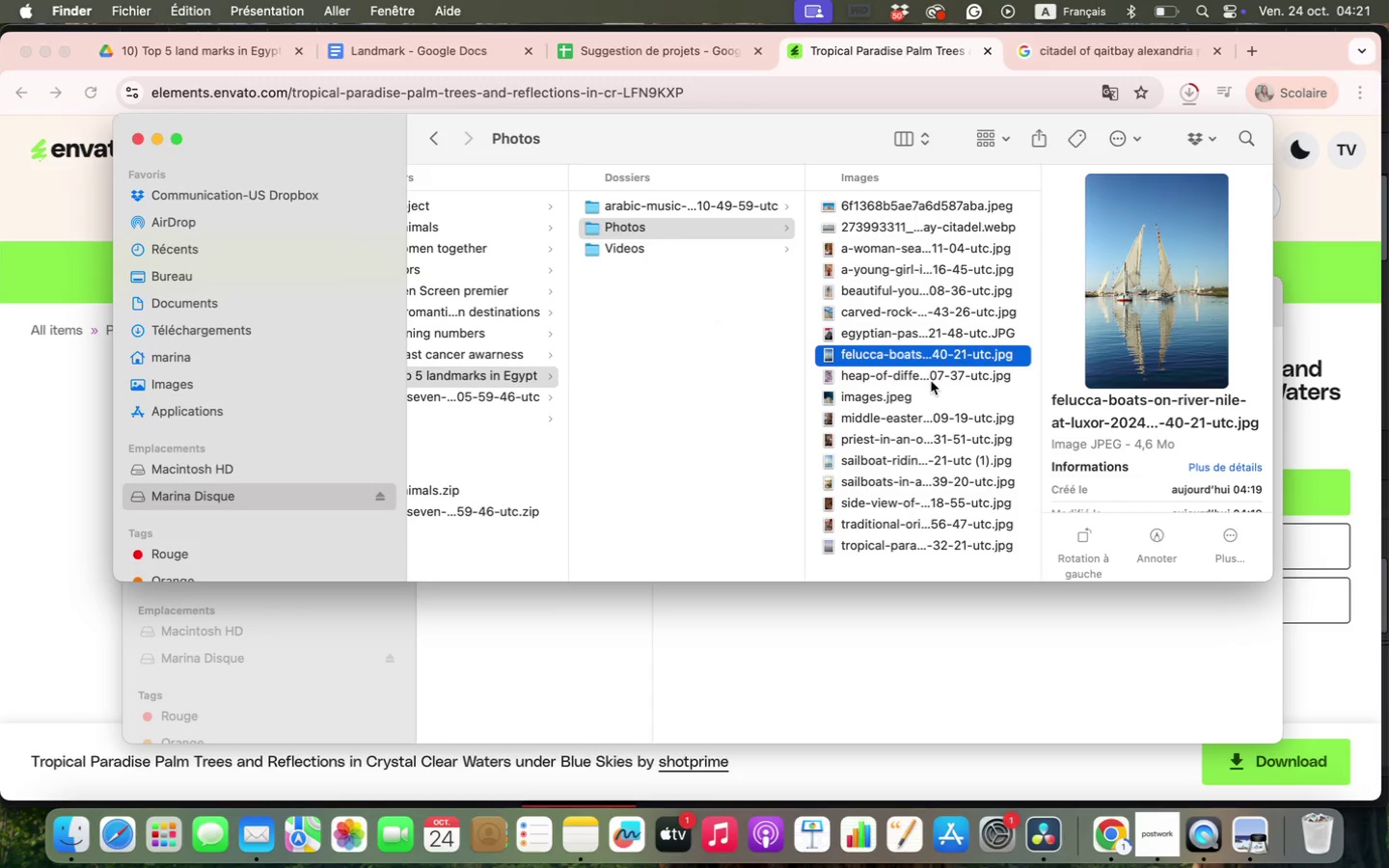 
left_click([930, 379])
 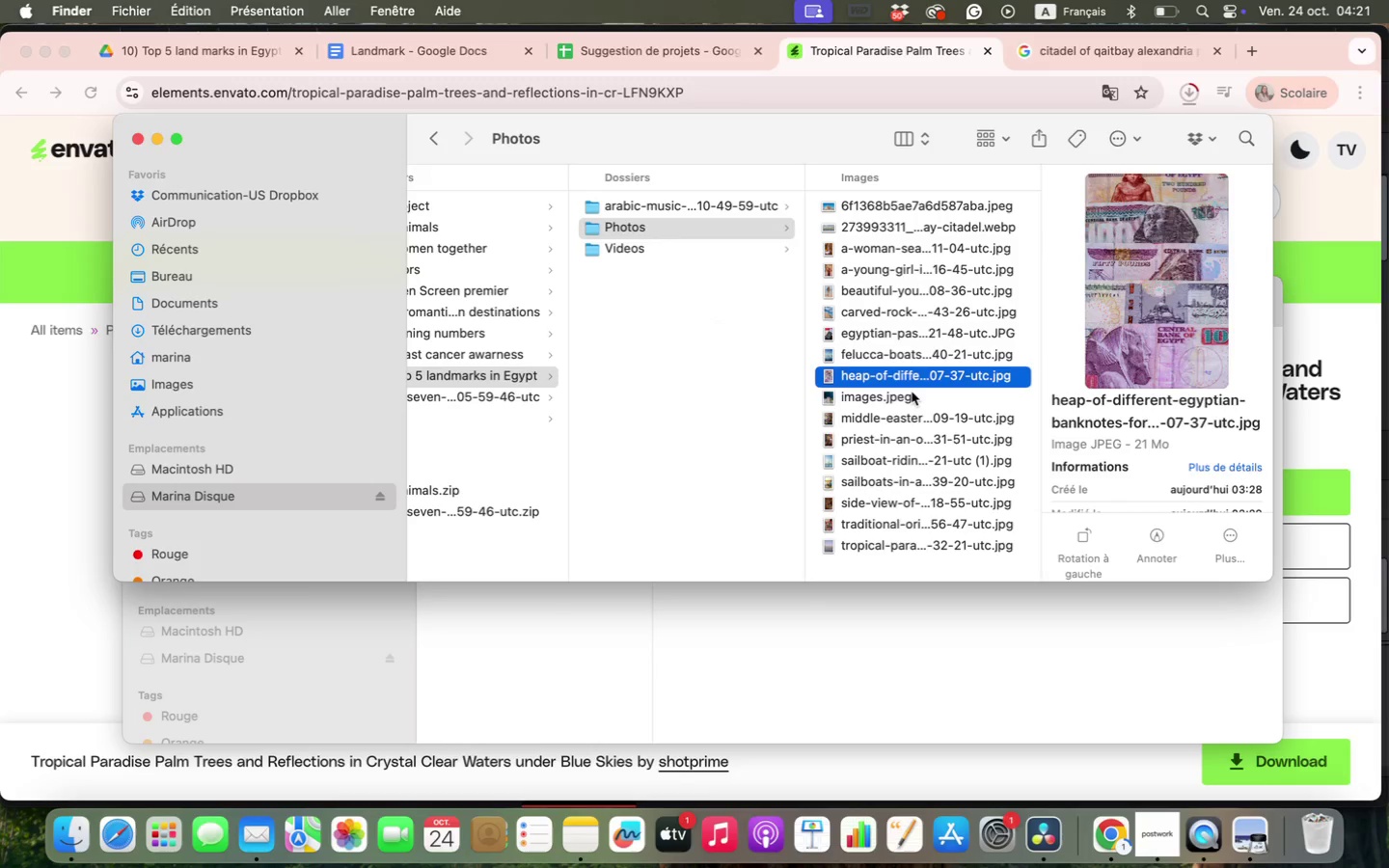 
left_click([909, 397])
 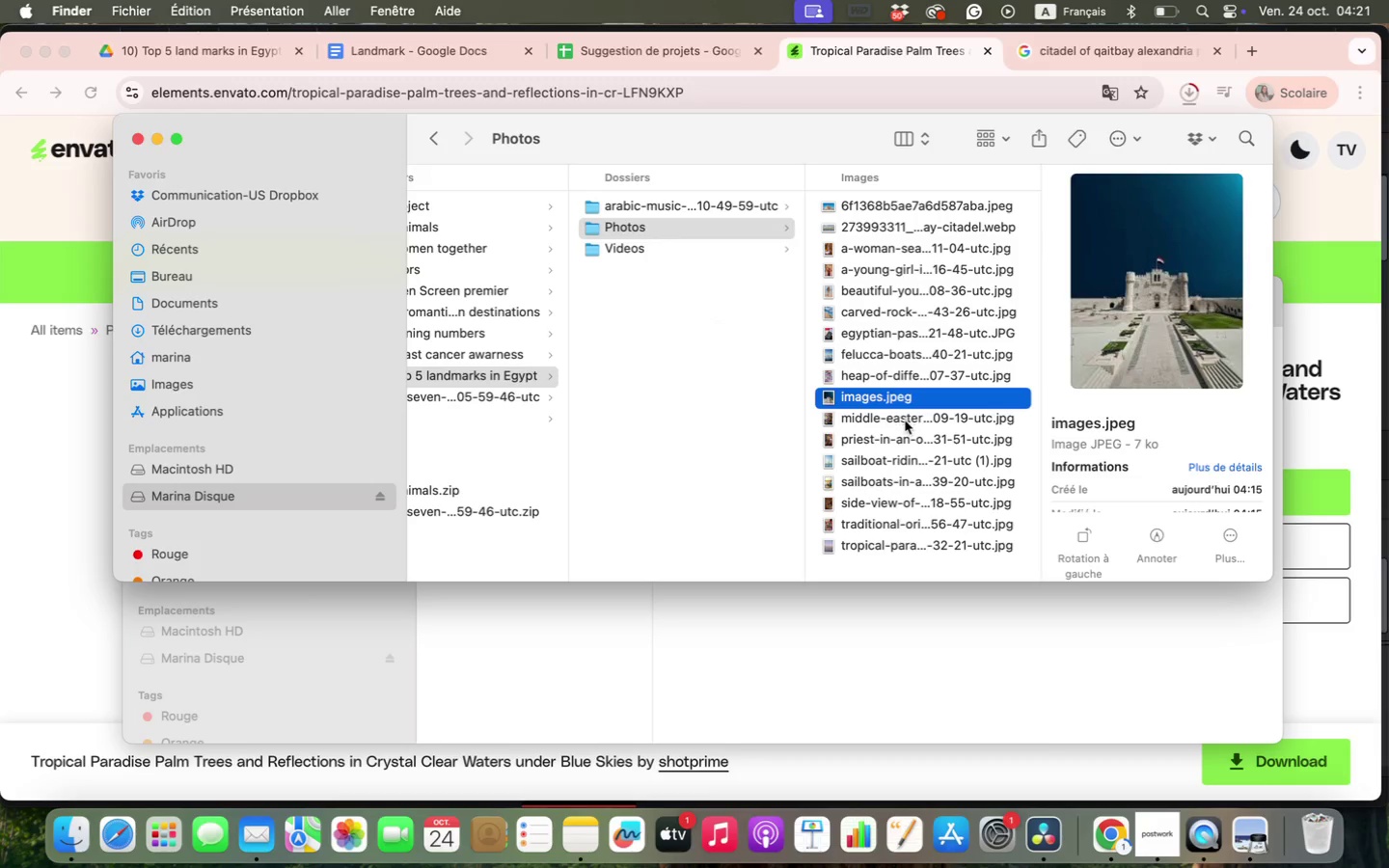 
left_click([905, 420])
 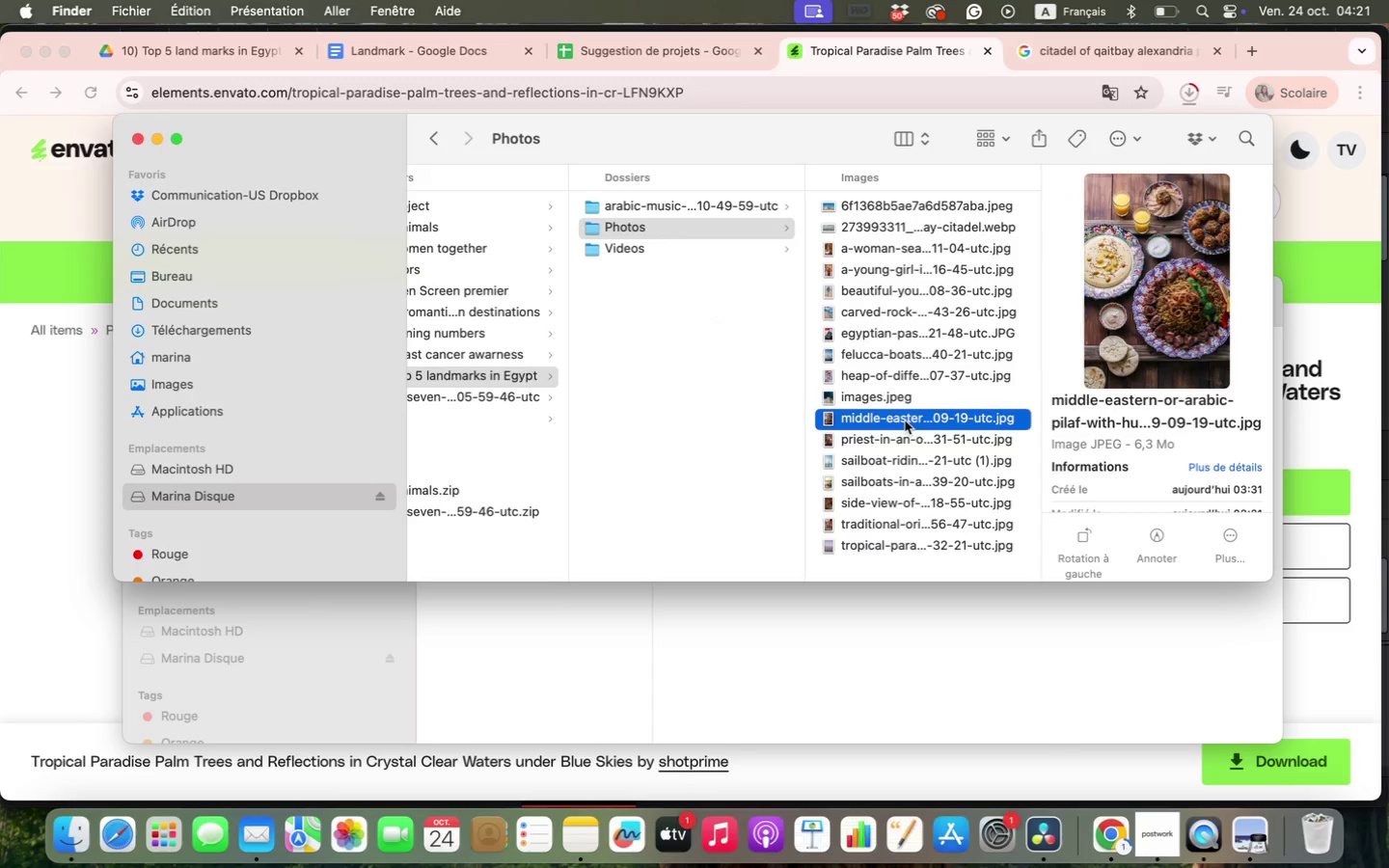 
key(ArrowDown)
 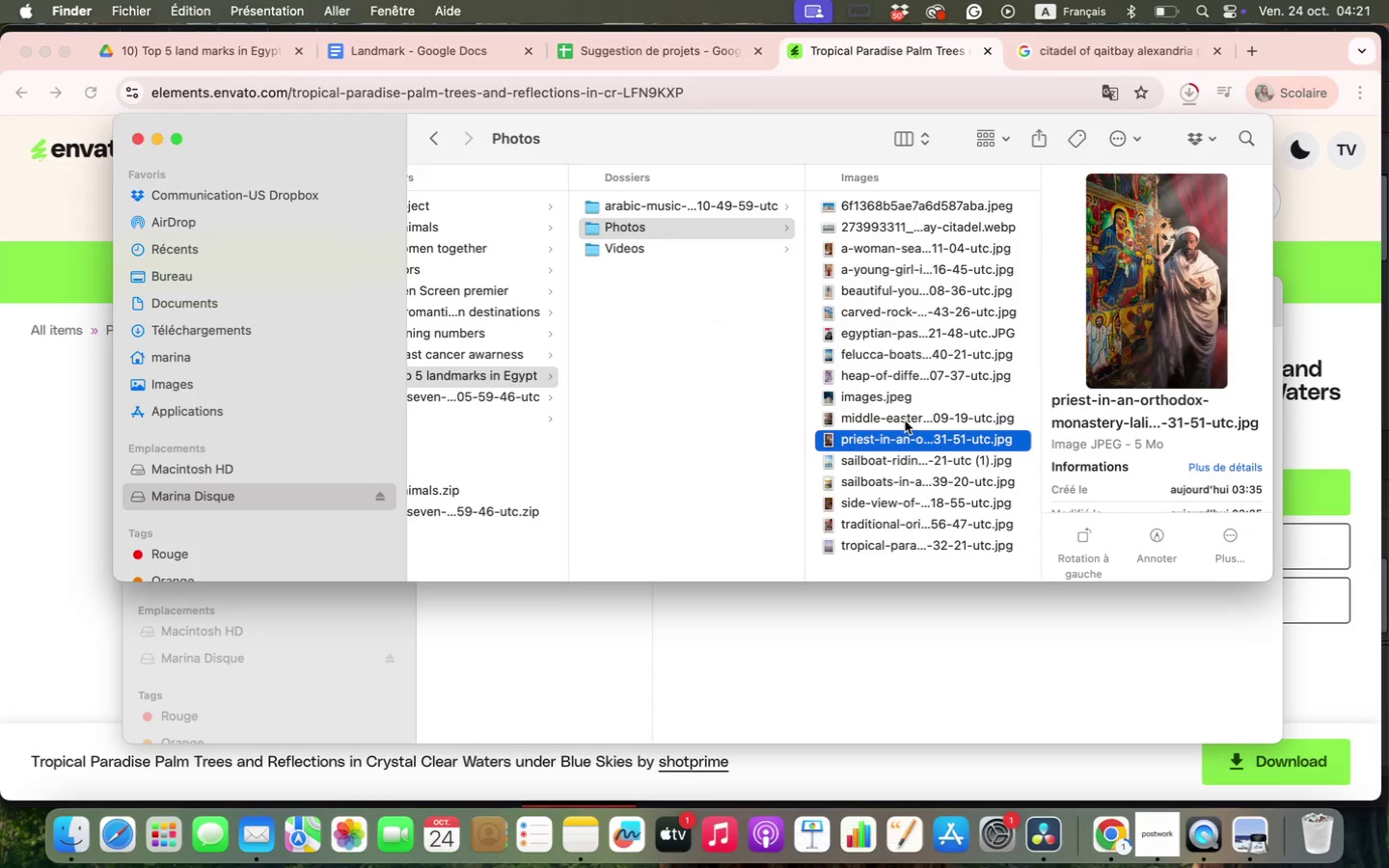 
key(ArrowDown)
 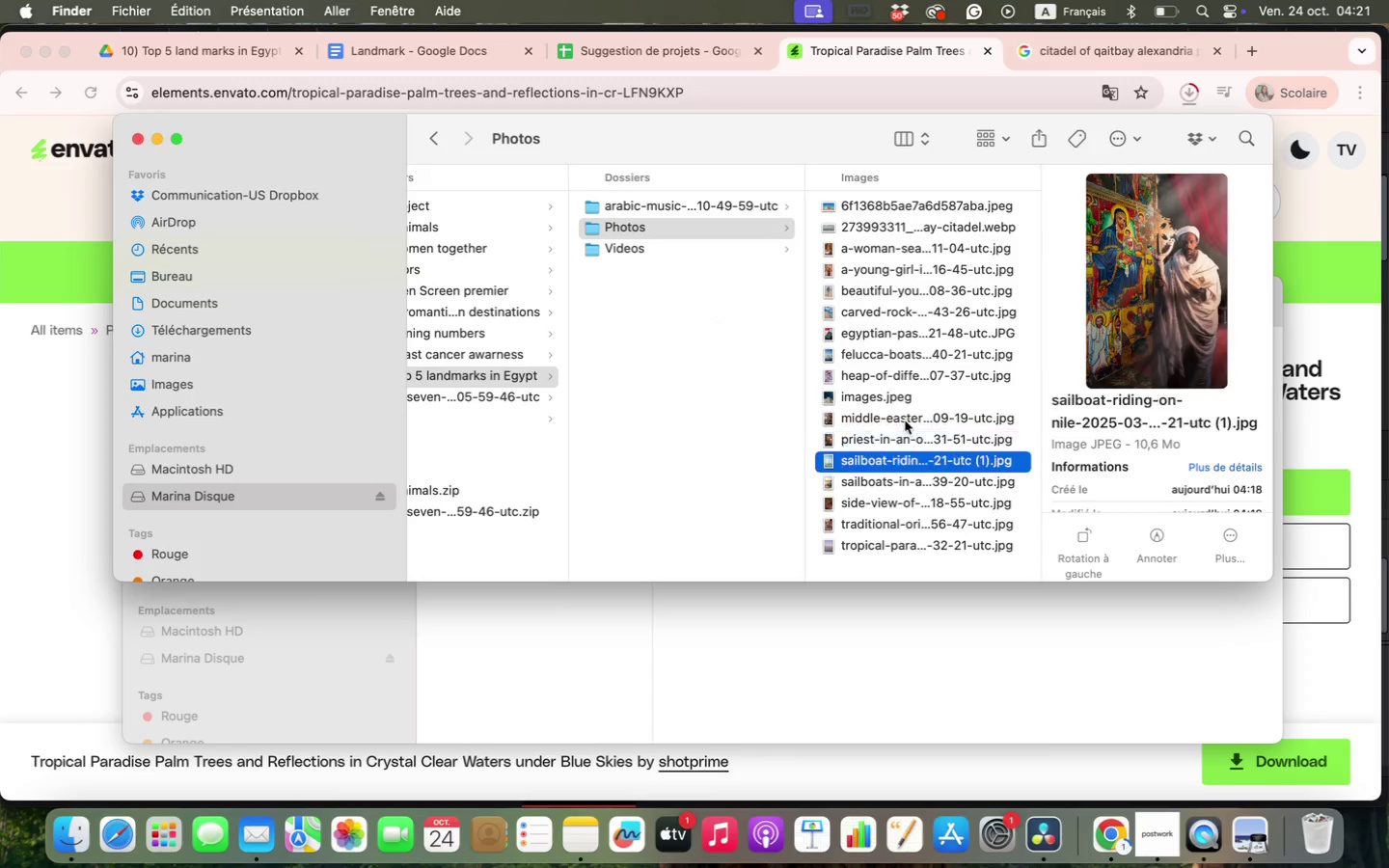 
key(ArrowDown)
 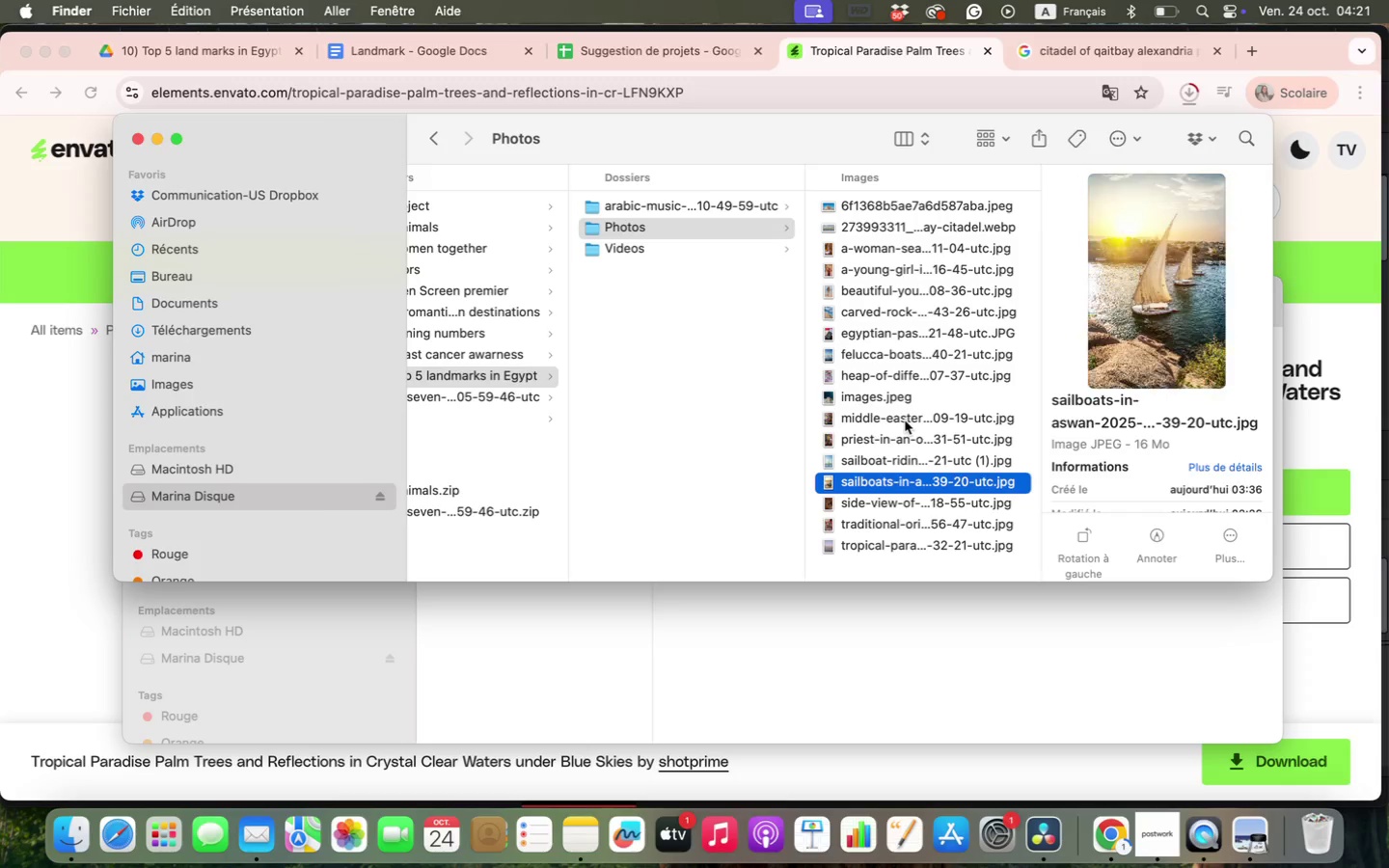 
key(ArrowUp)
 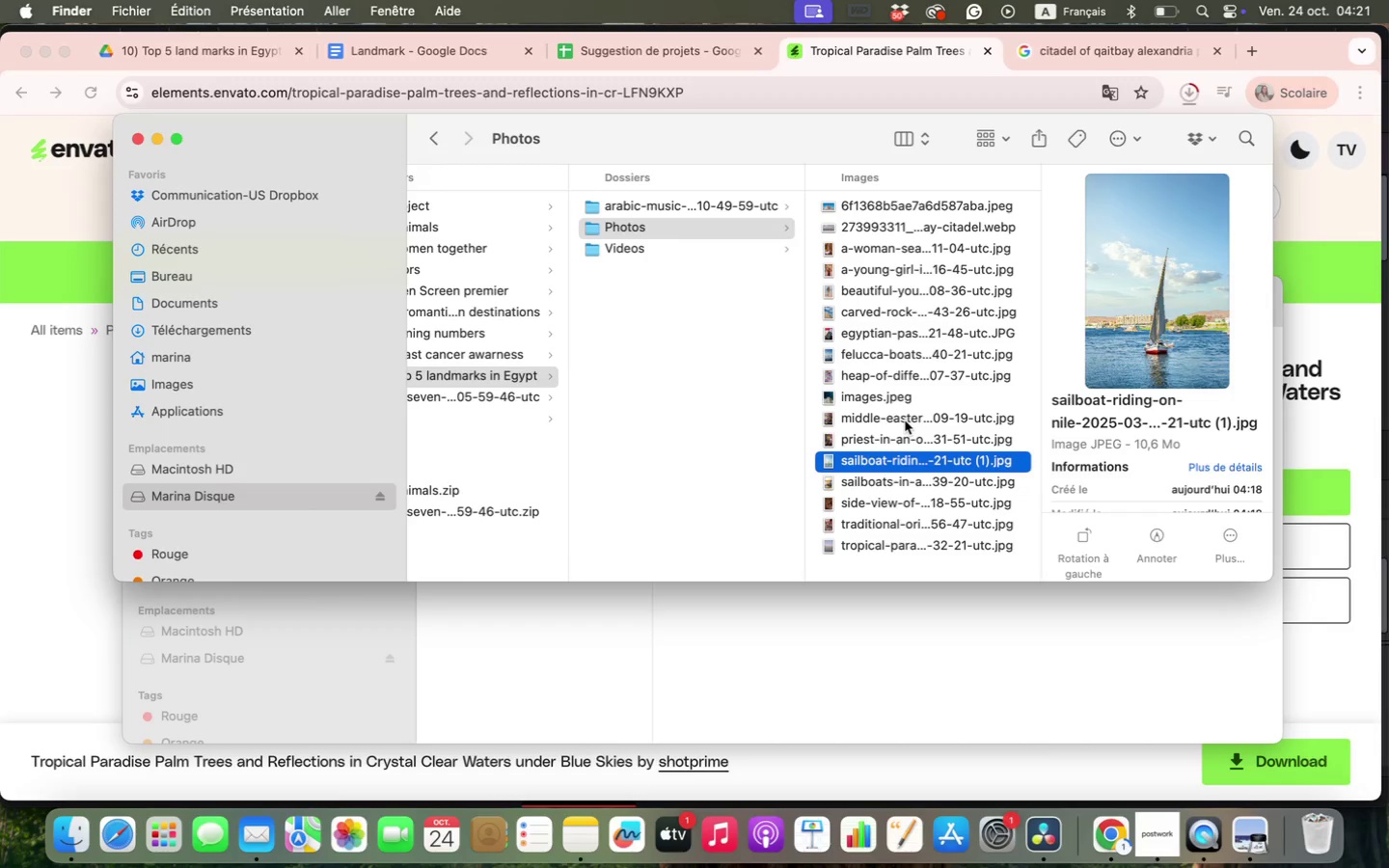 
hold_key(key=ShiftLeft, duration=1.03)
 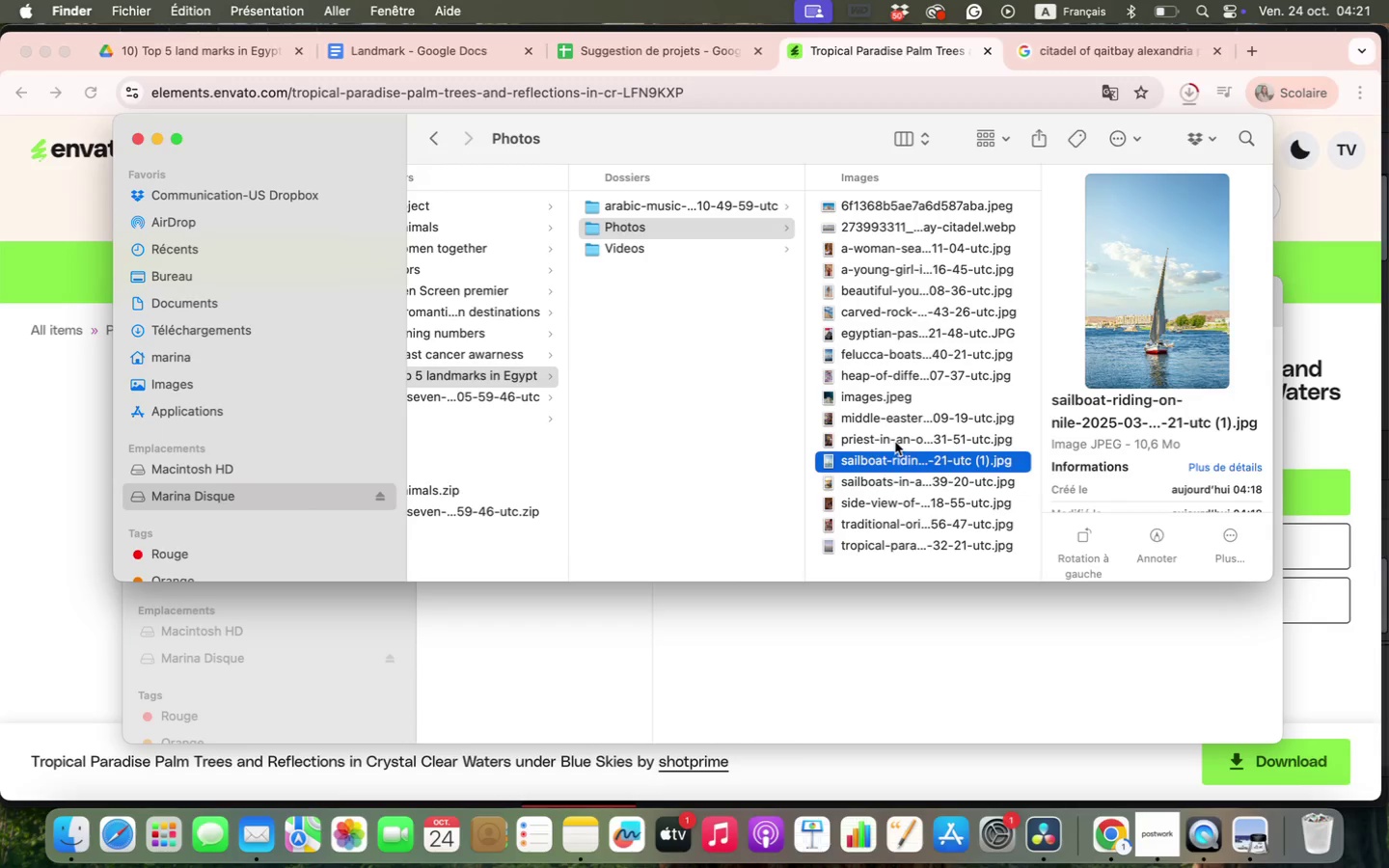 
hold_key(key=CommandLeft, duration=3.78)
left_click([895, 442])
 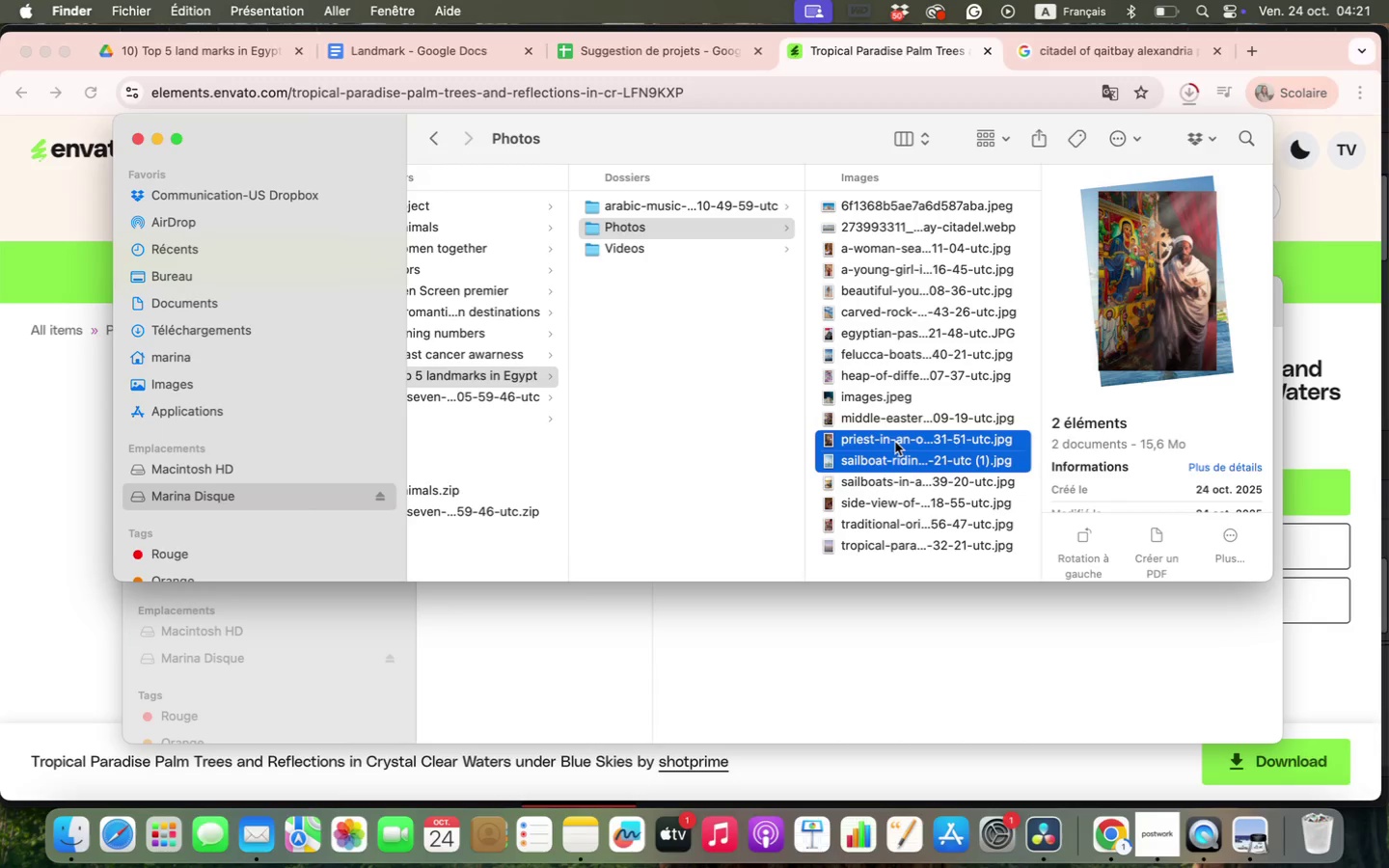 
left_click([895, 442])
 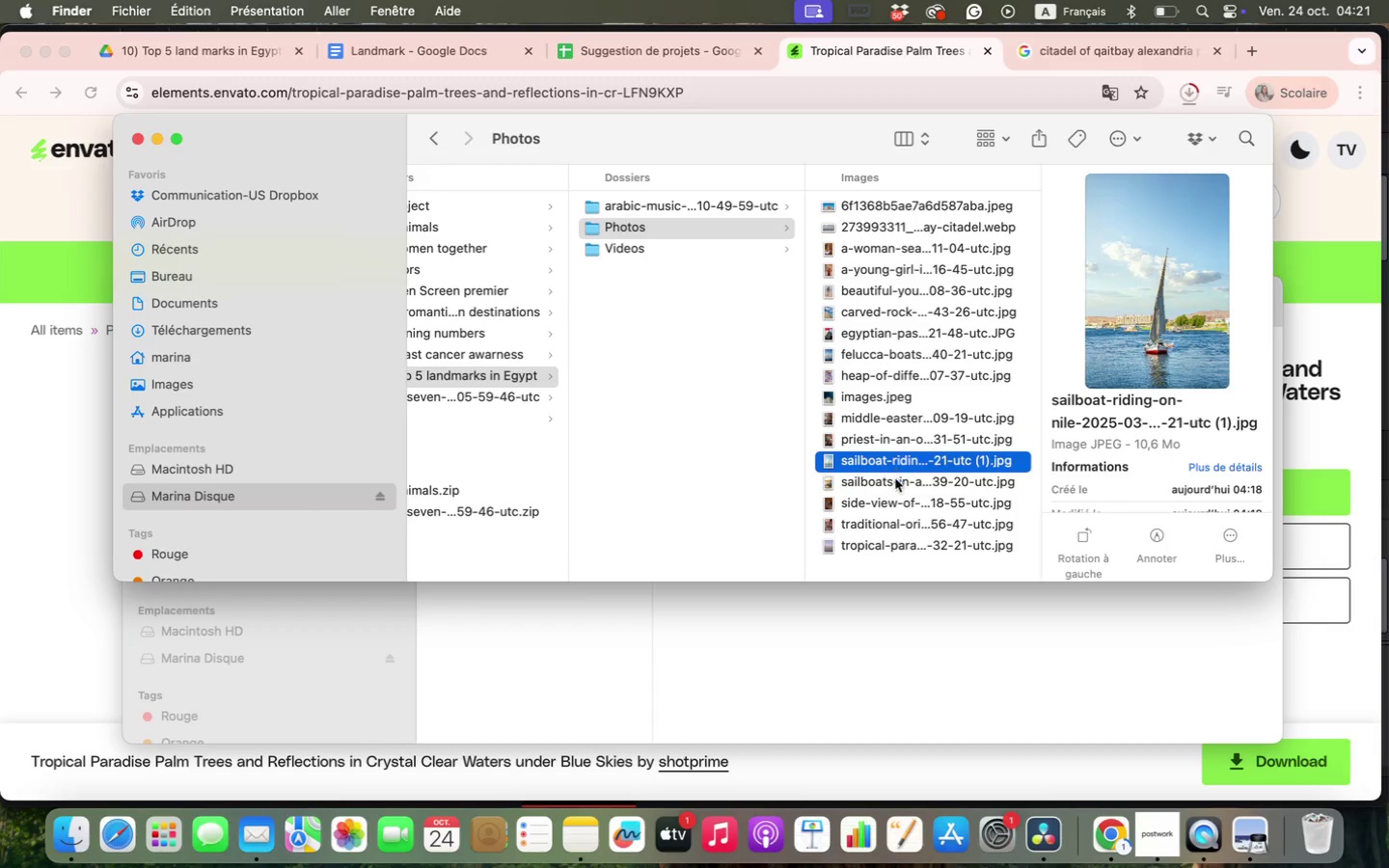 
left_click([895, 478])
 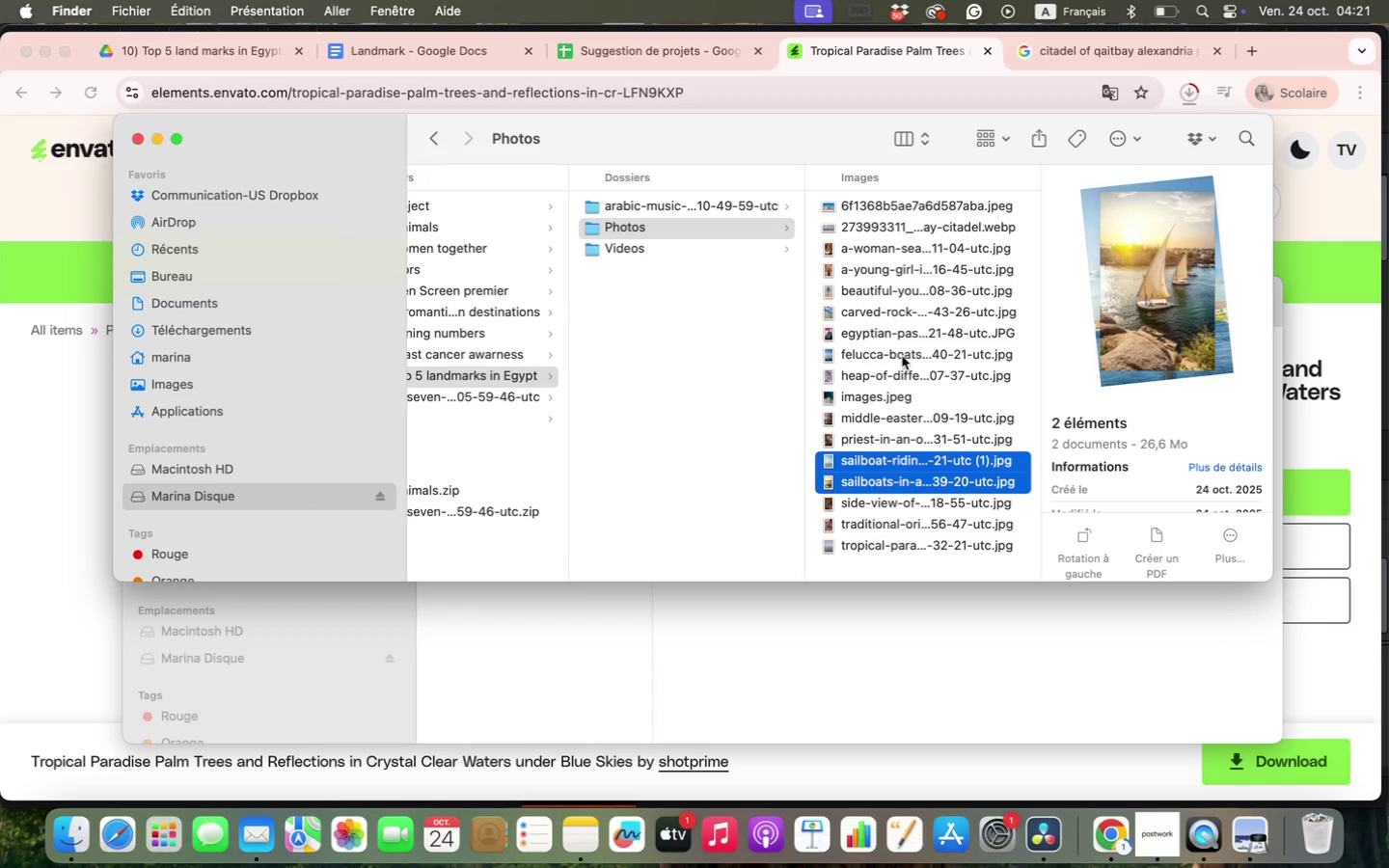 
left_click([902, 351])
 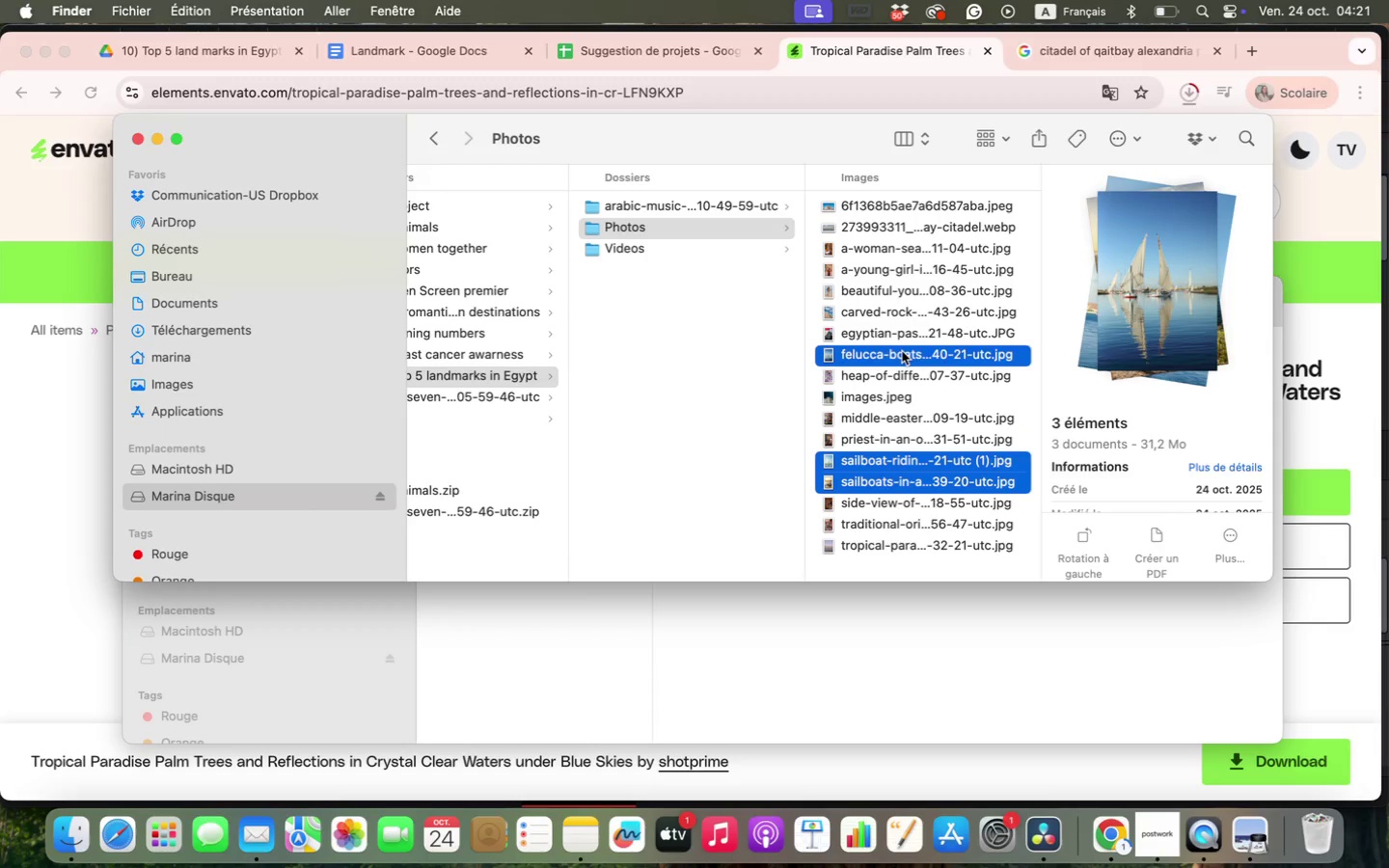 
hold_key(key=CommandLeft, duration=3.22)
left_click([906, 499])
 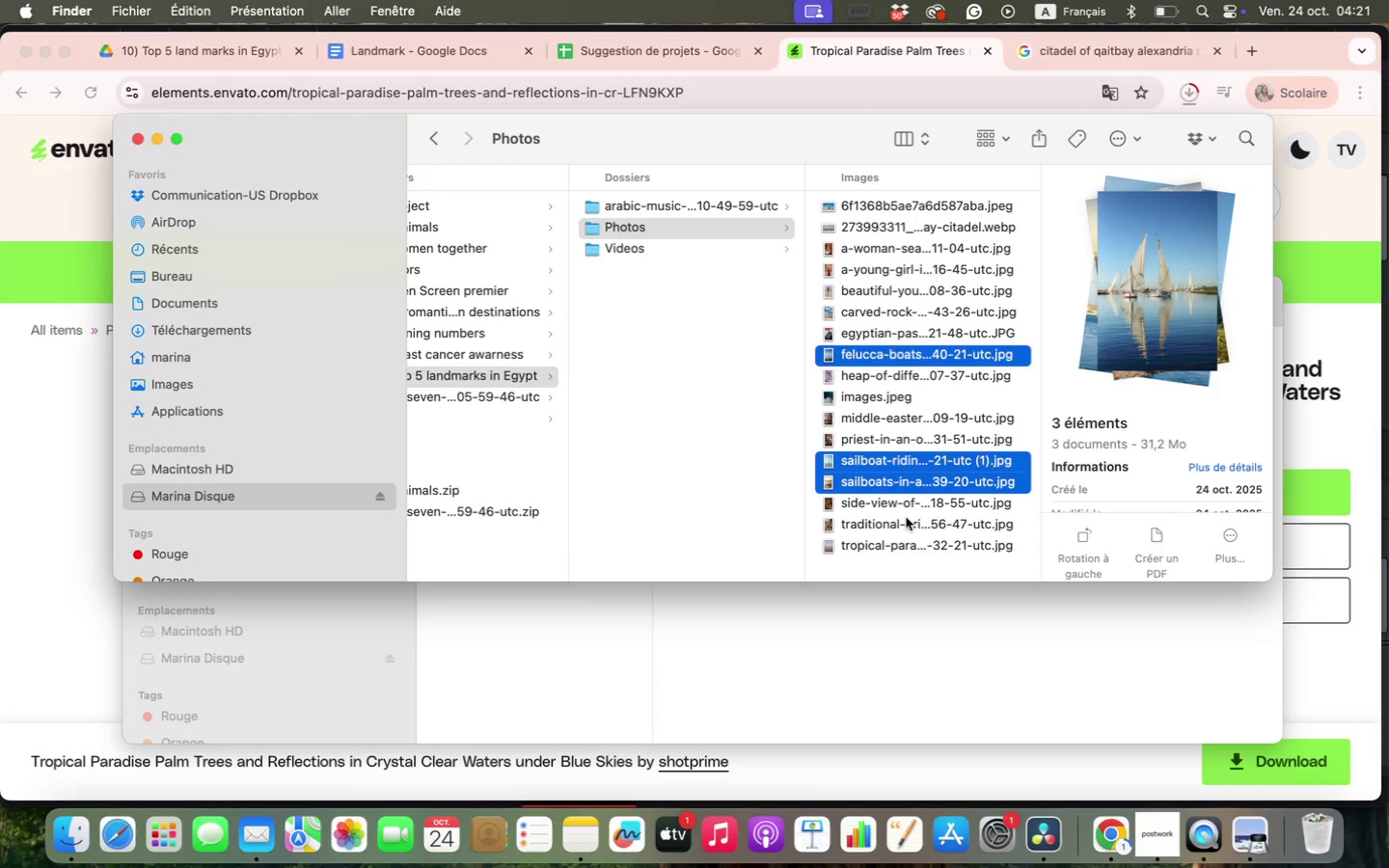 
double_click([906, 531])
 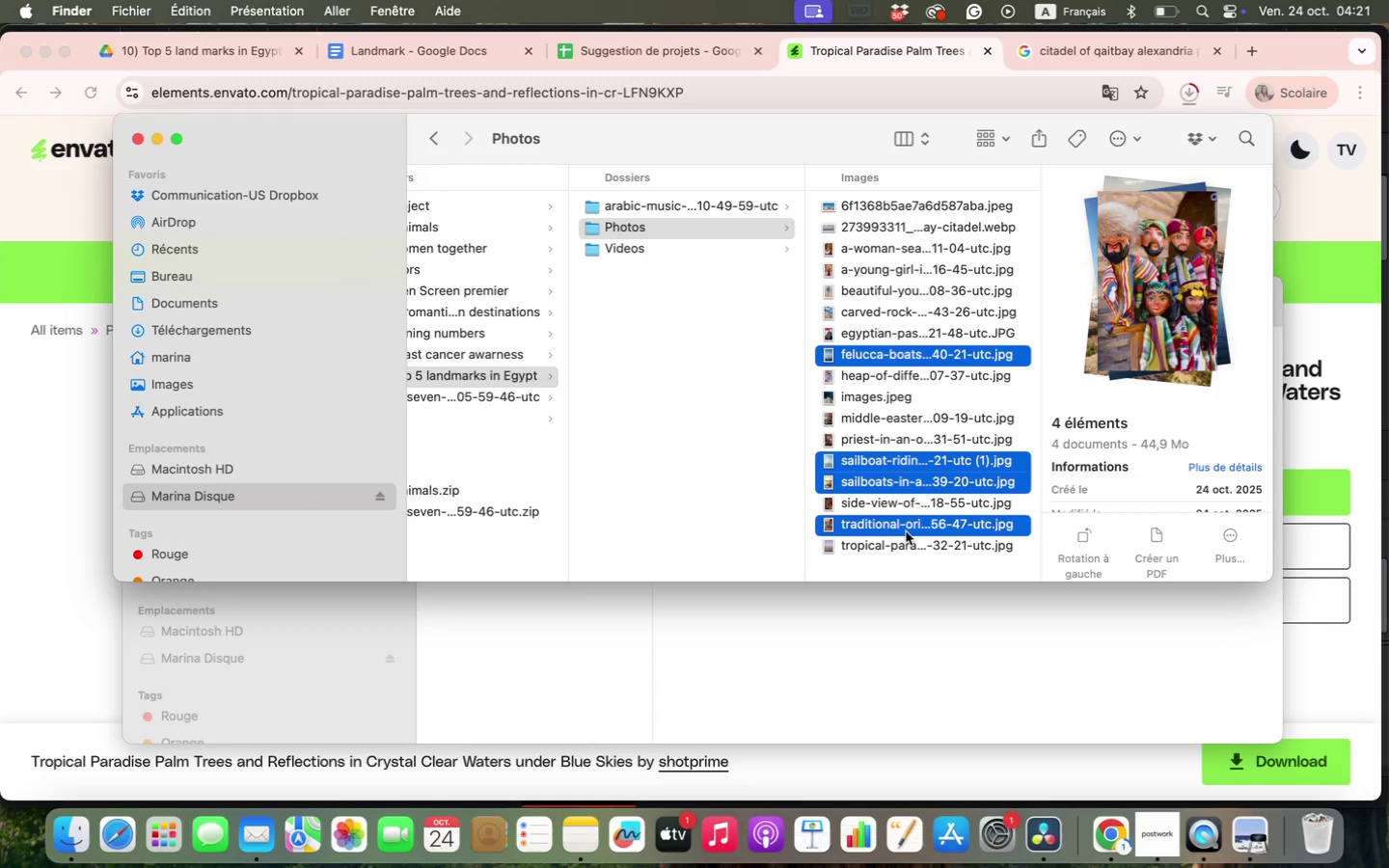 
triple_click([906, 531])
 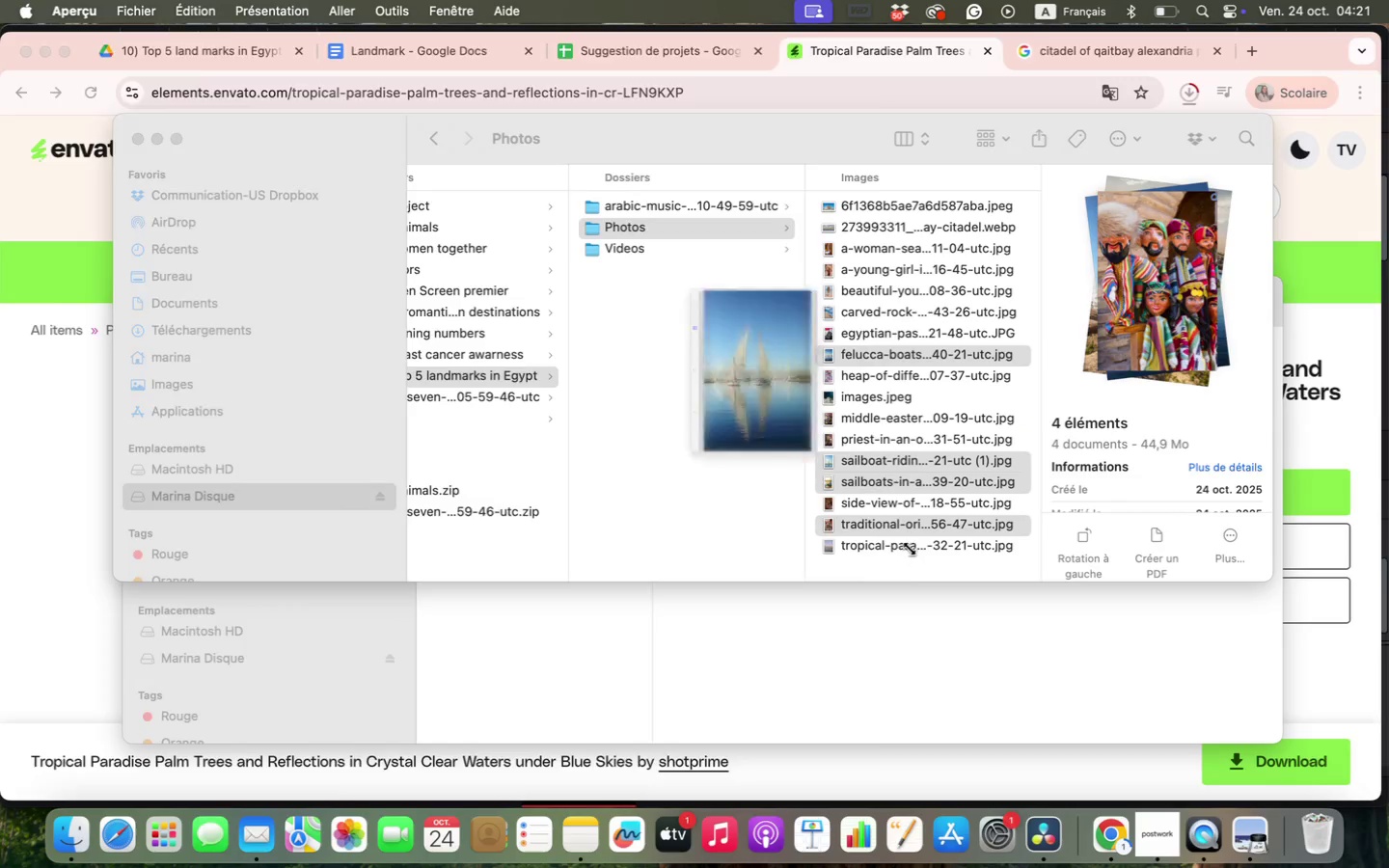 
left_click([909, 548])
 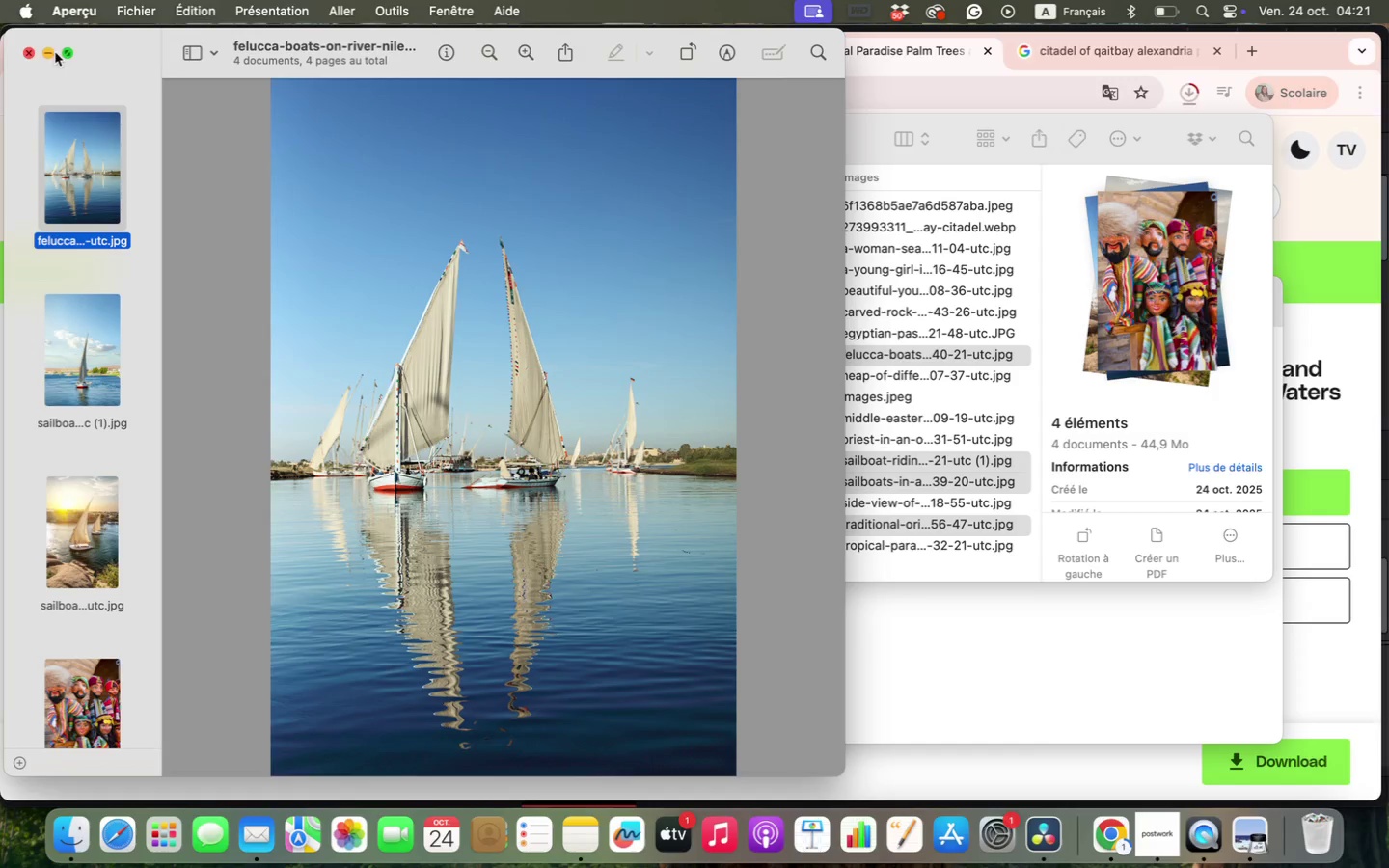 
left_click([21, 55])
 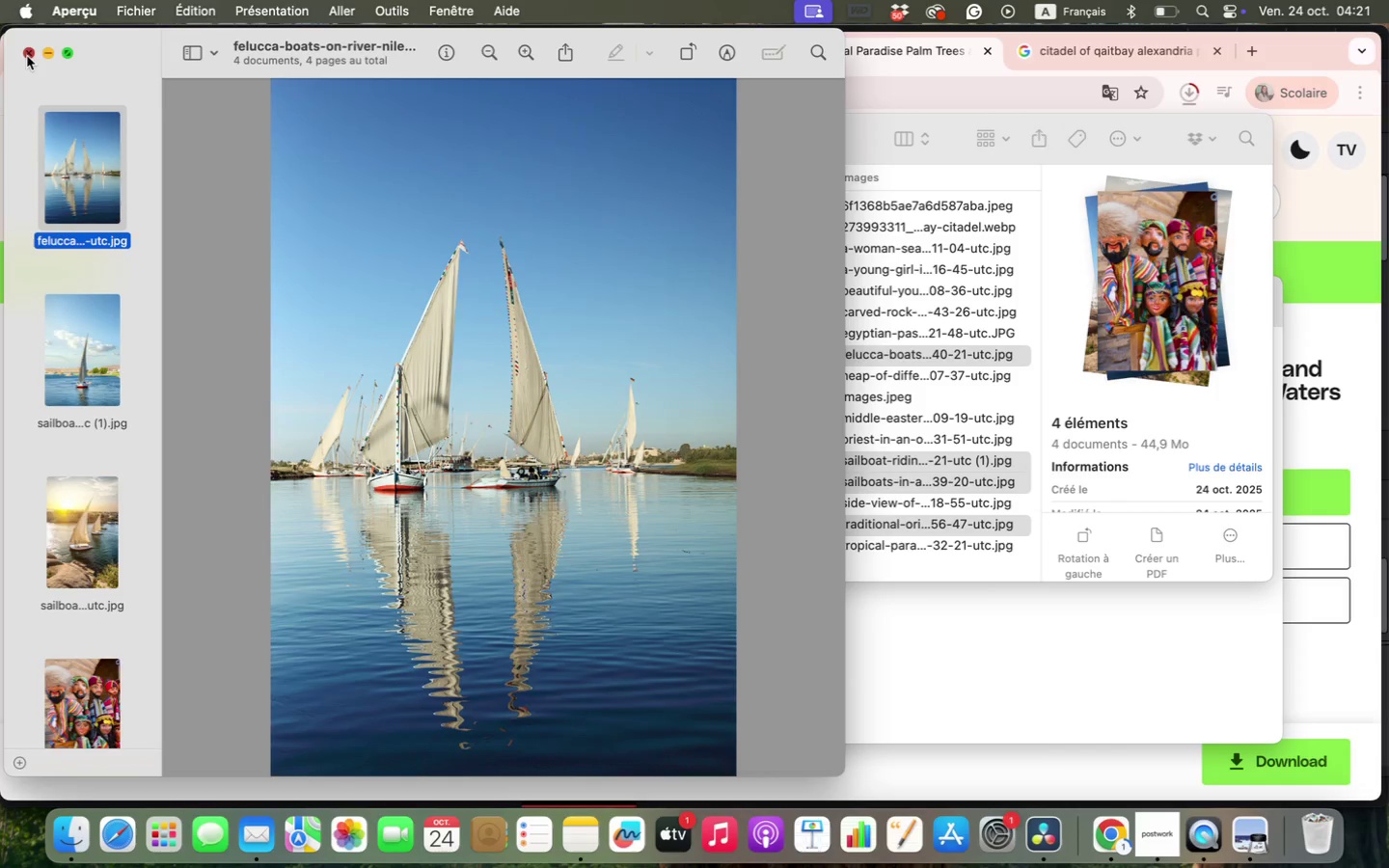 
left_click([27, 56])
 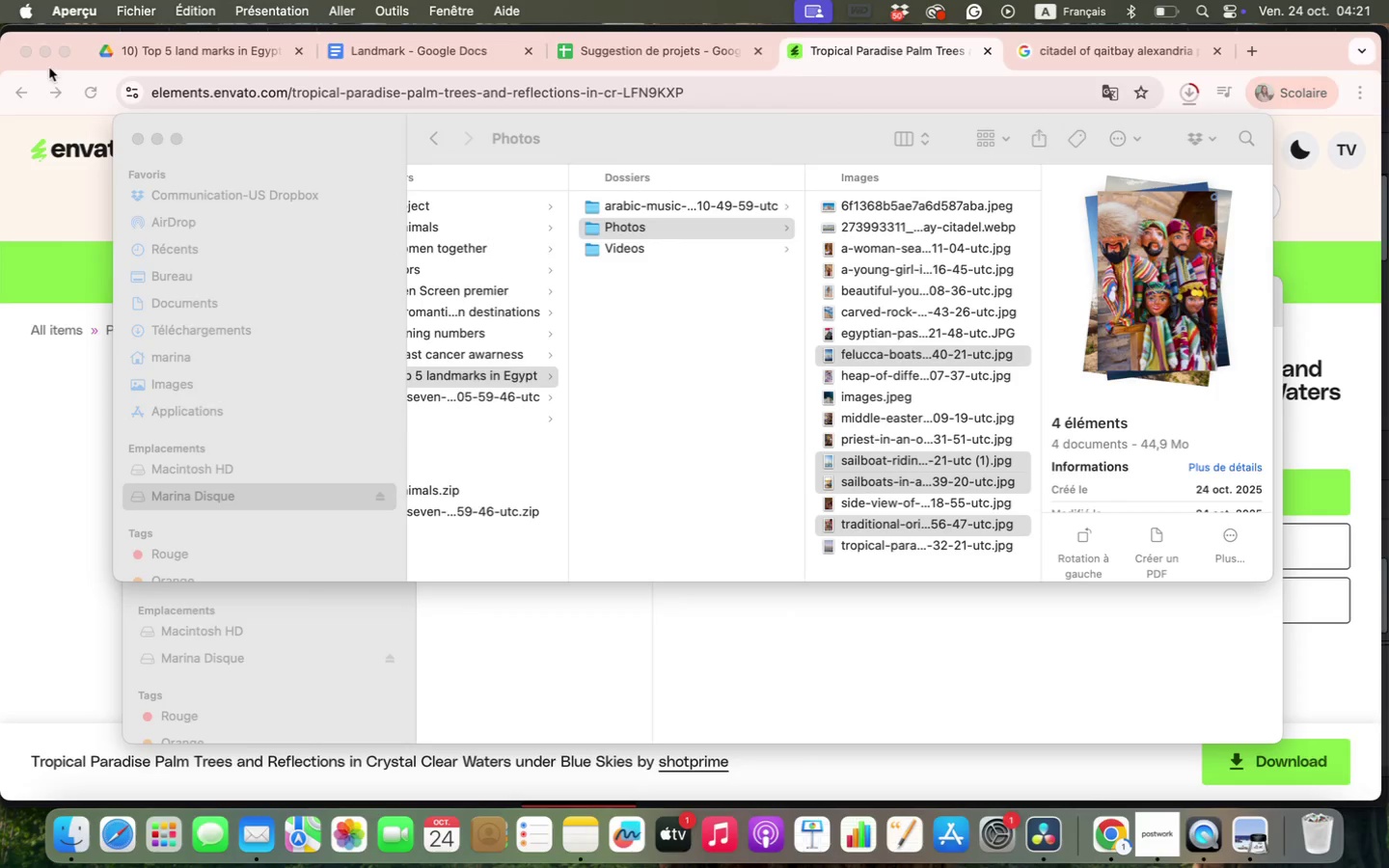 
hold_key(key=CommandLeft, duration=0.68)
left_click([897, 522])
 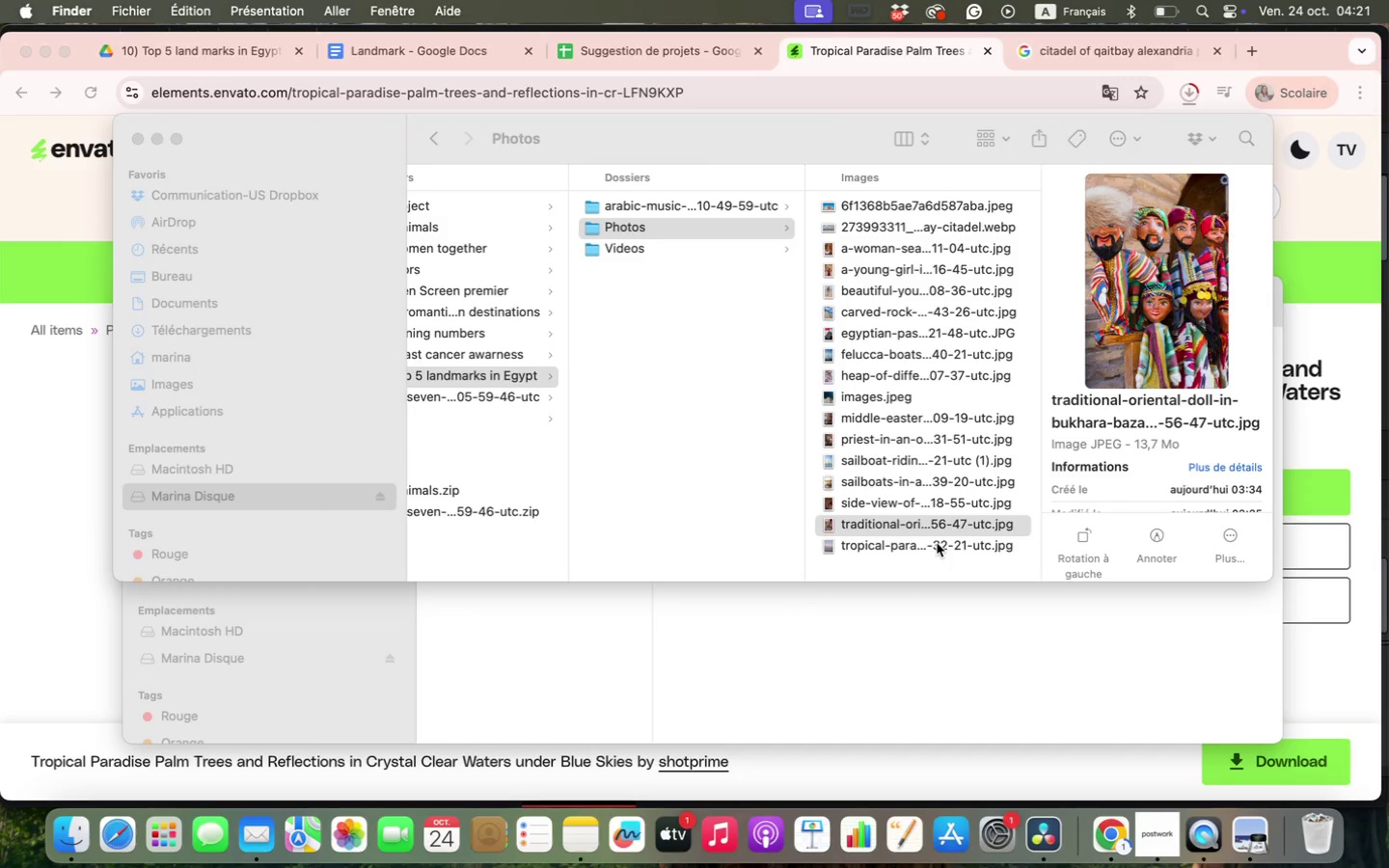 
left_click([934, 549])
 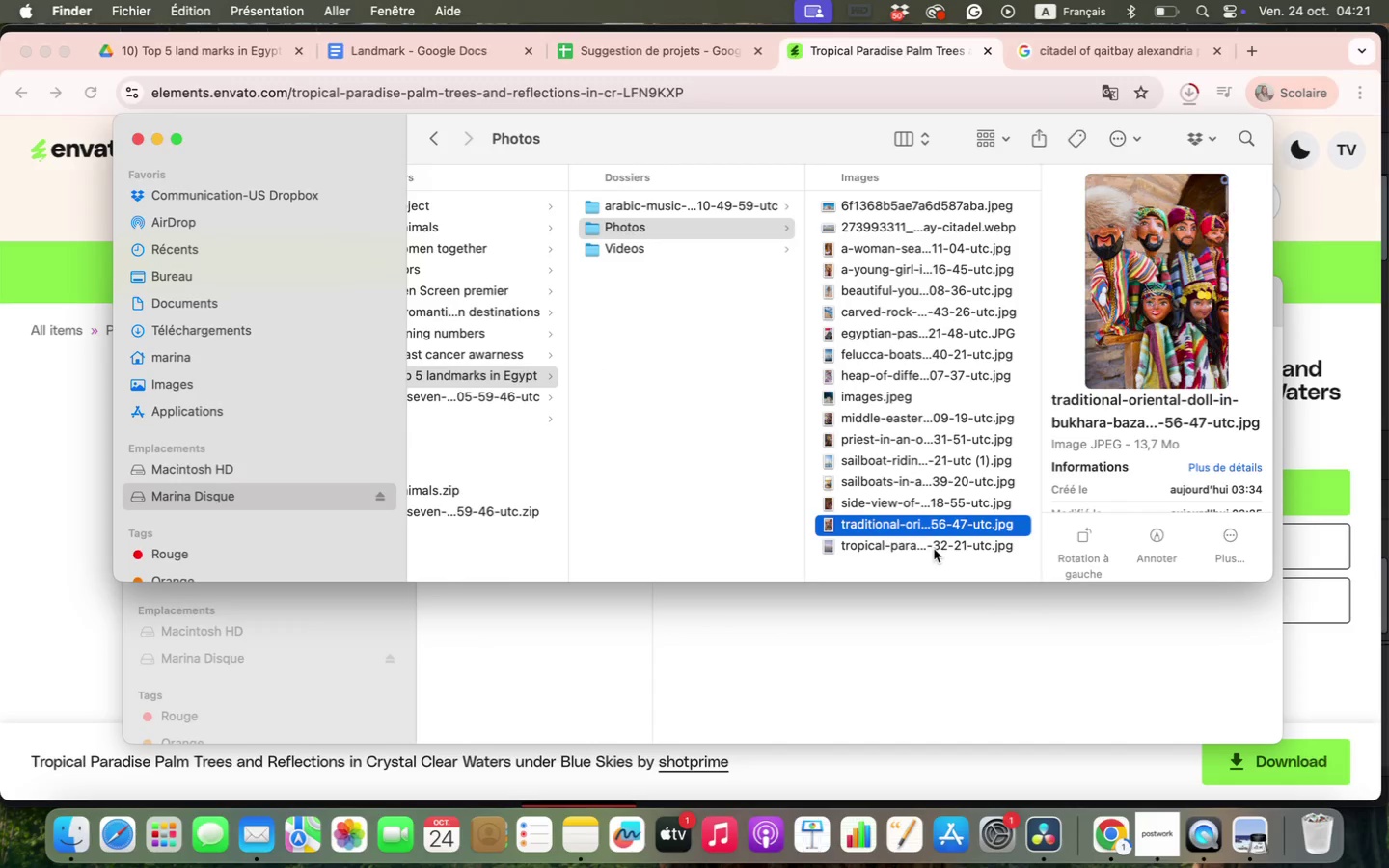 
hold_key(key=CommandLeft, duration=1.12)
left_click([934, 526])
 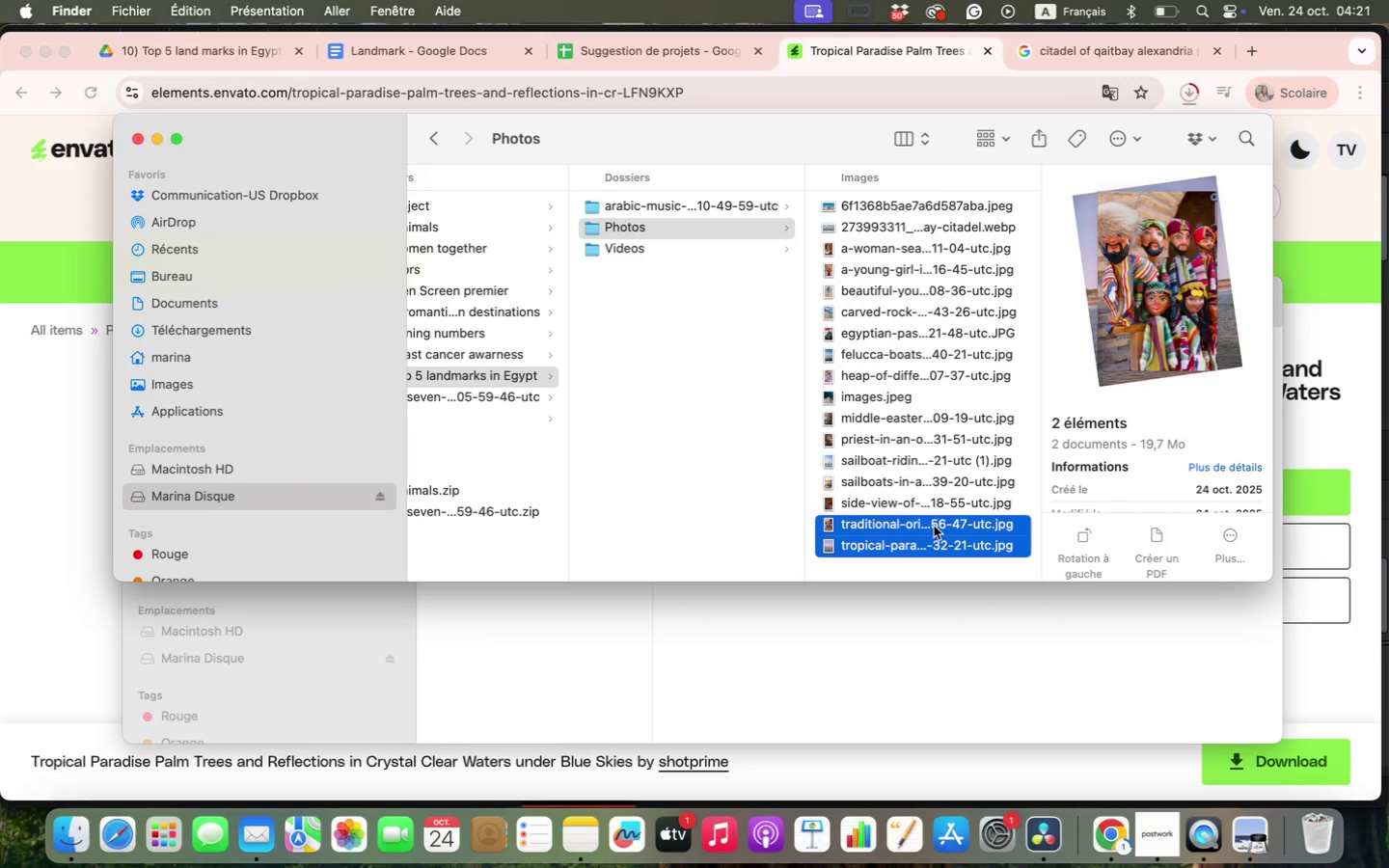 
hold_key(key=CommandLeft, duration=3.0)
left_click([938, 523])
 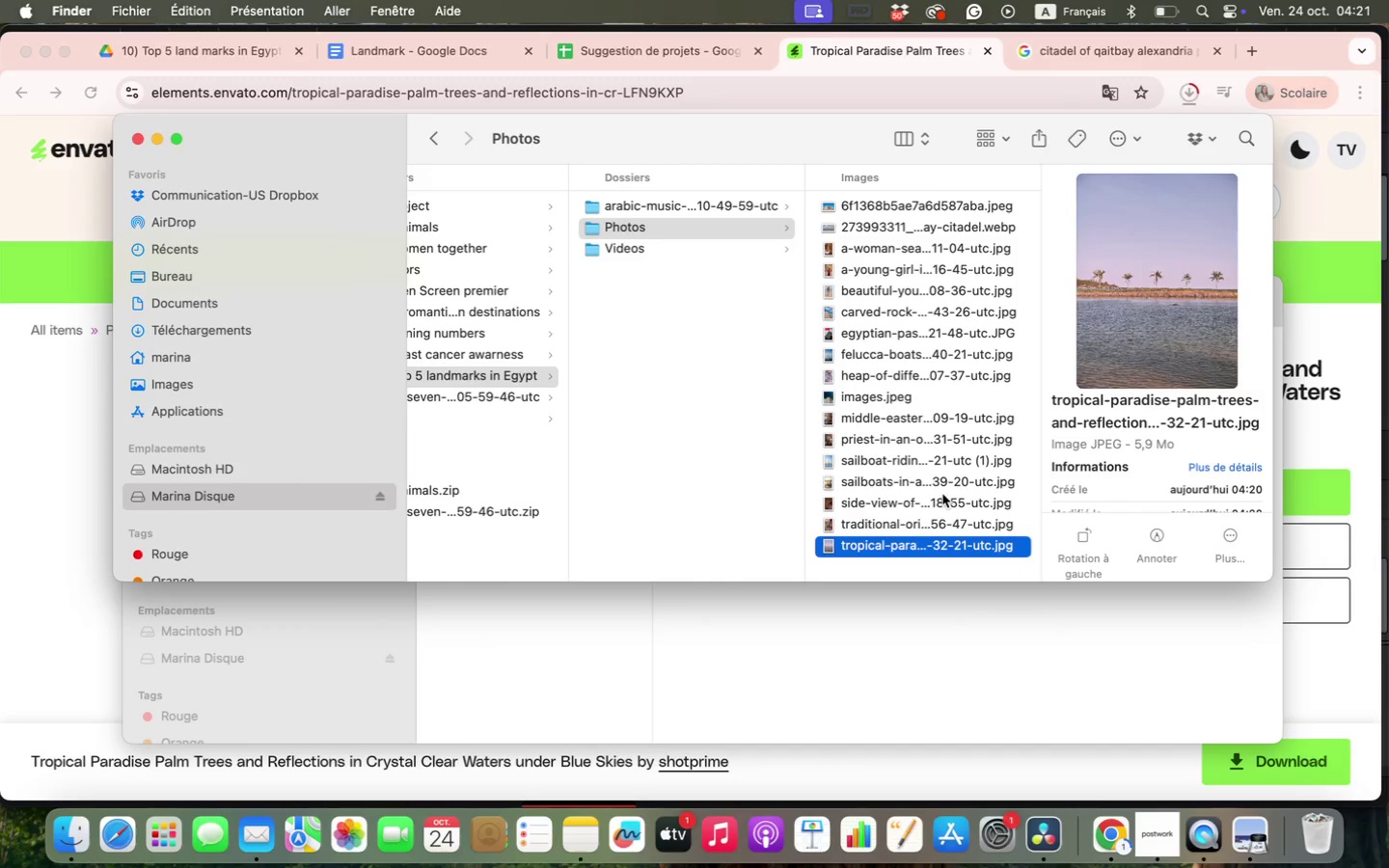 
left_click([941, 490])
 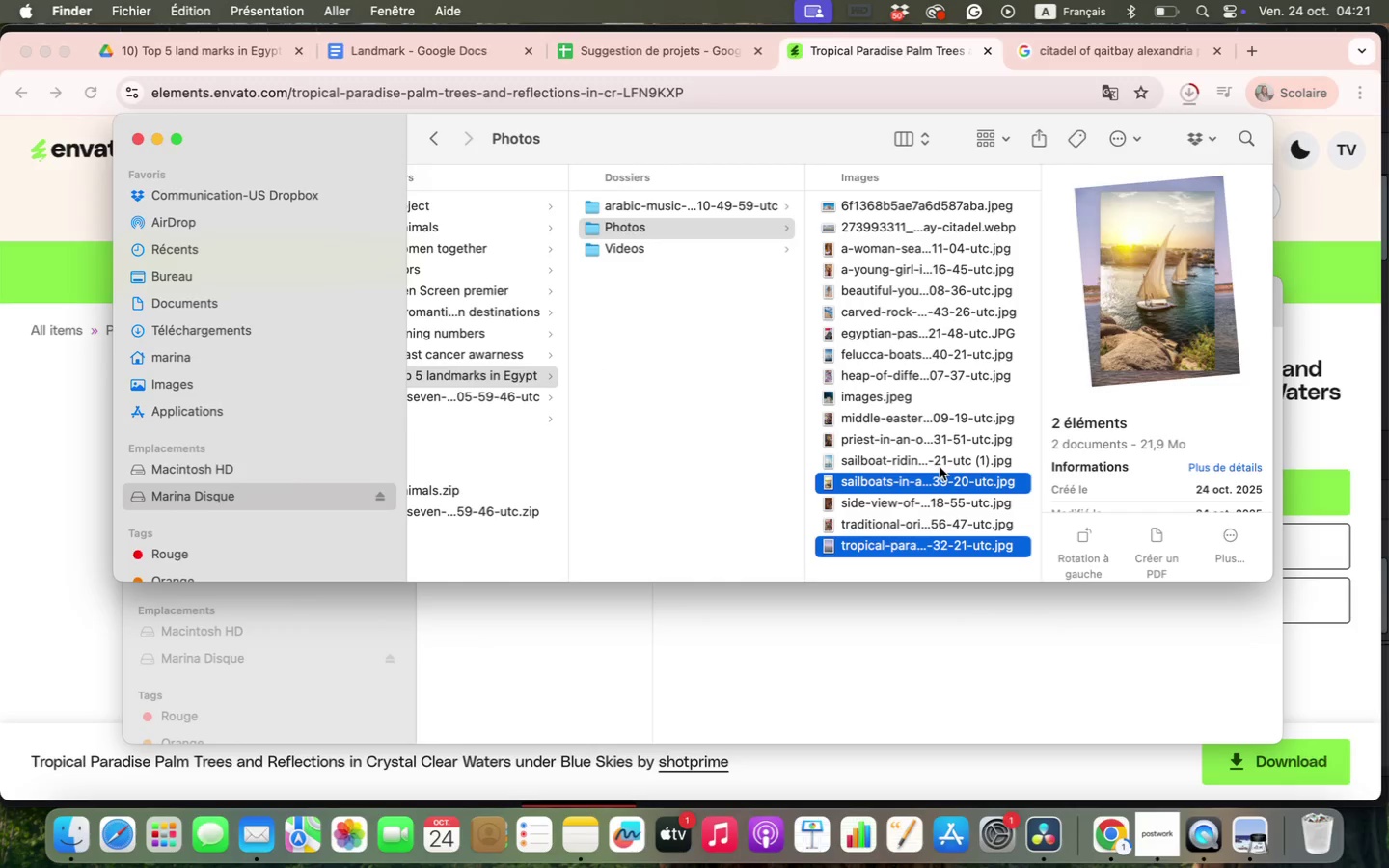 
left_click([940, 467])
 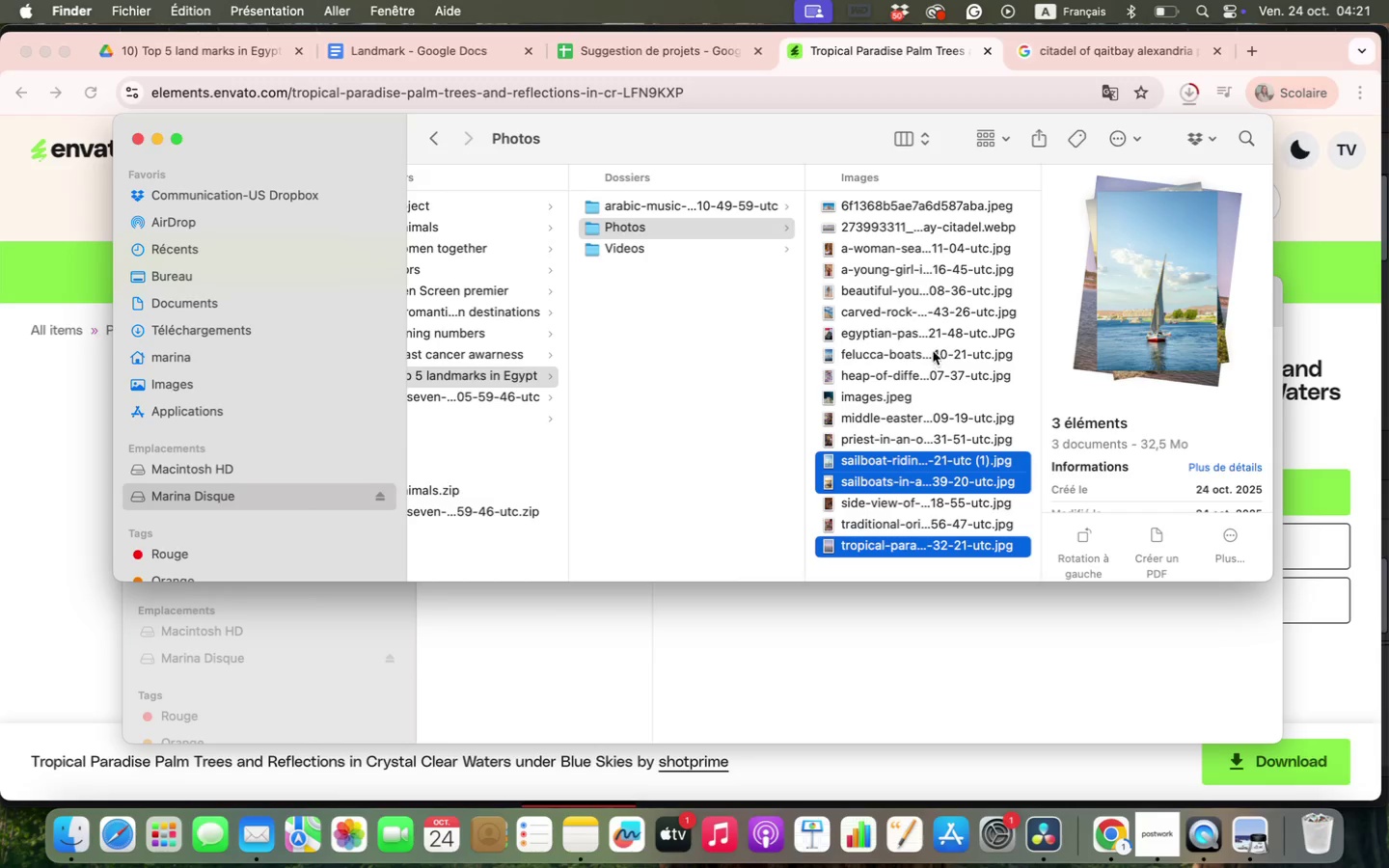 
left_click([933, 351])
 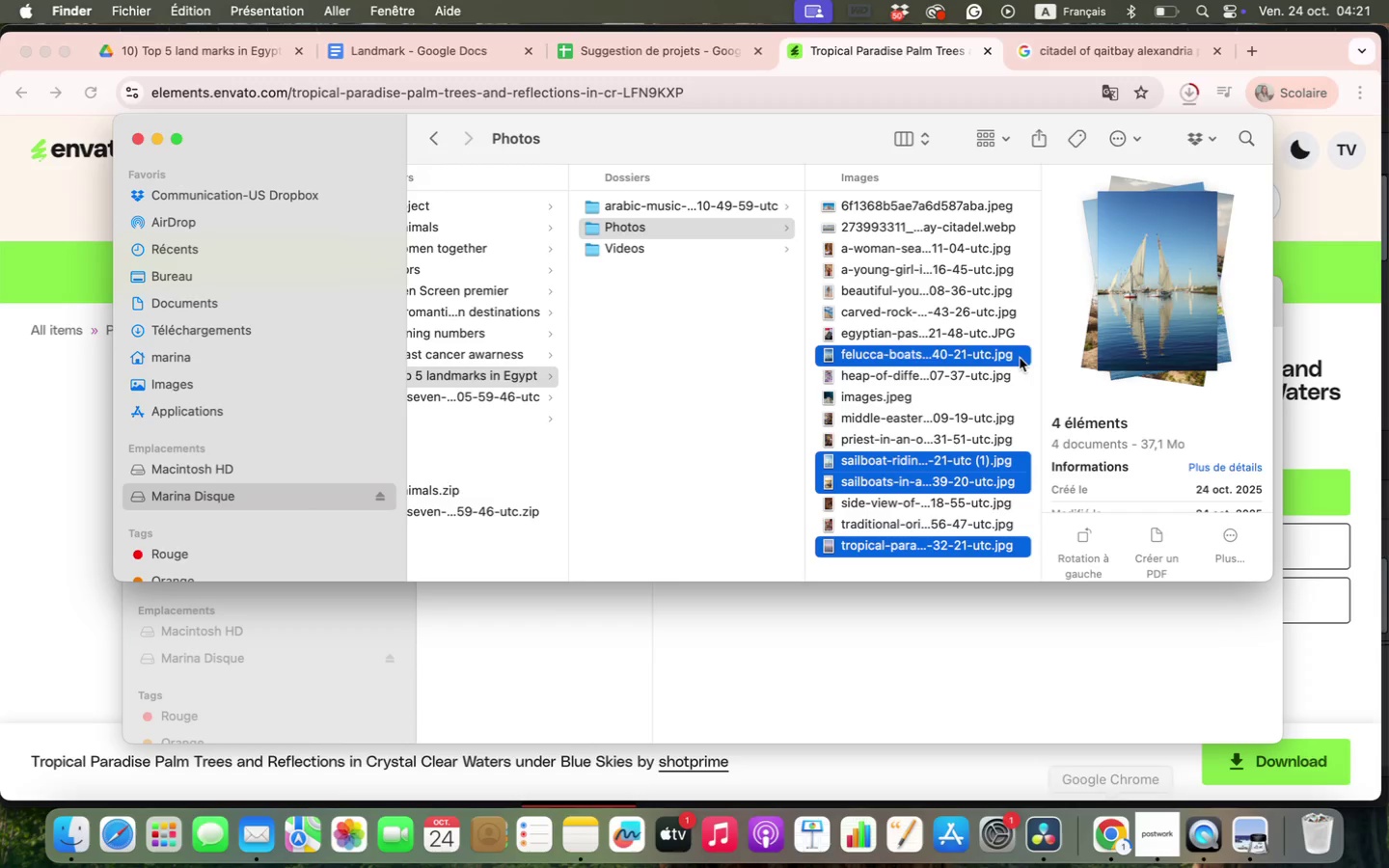 
left_click([1183, 92])
 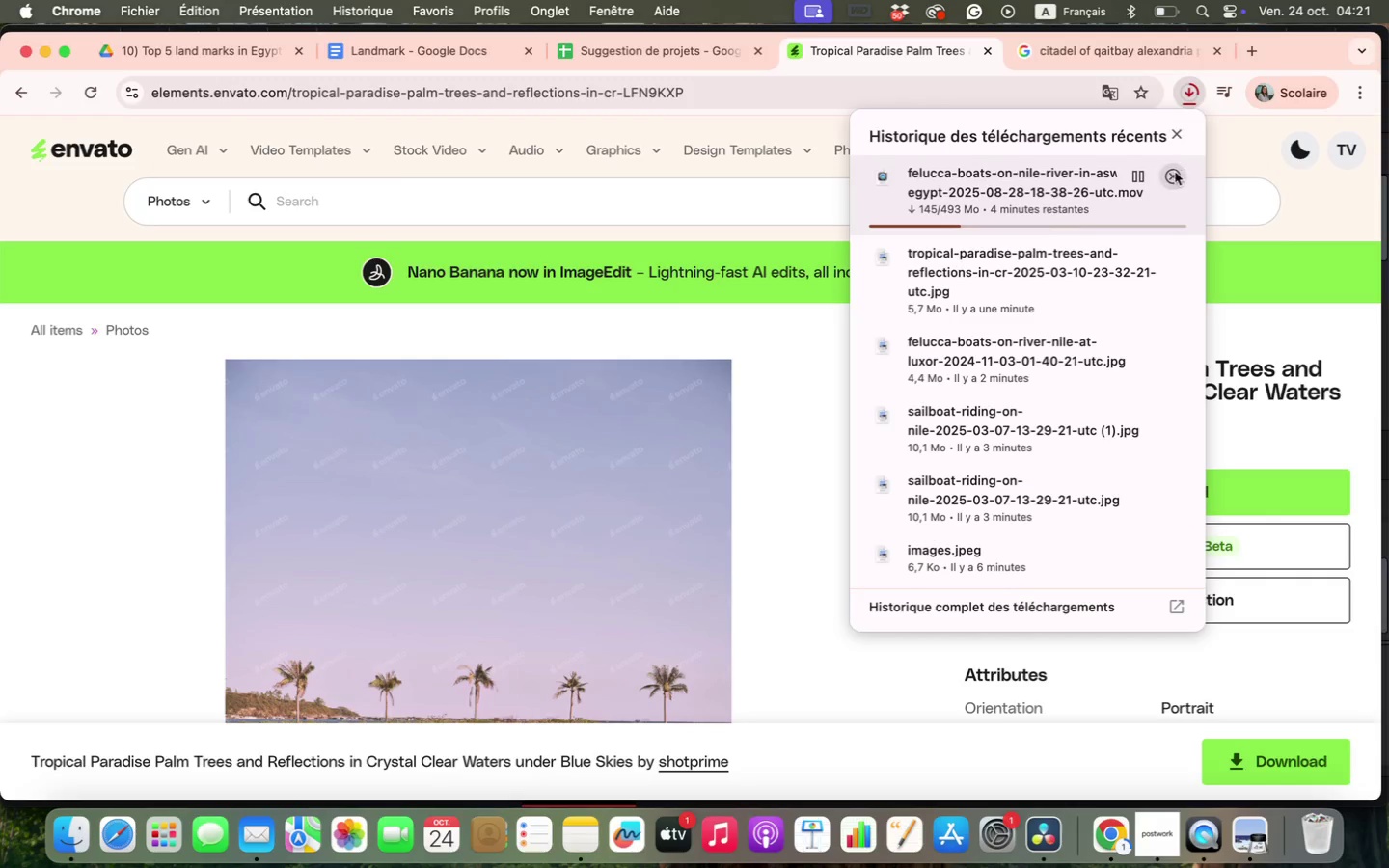 
left_click([1169, 175])
 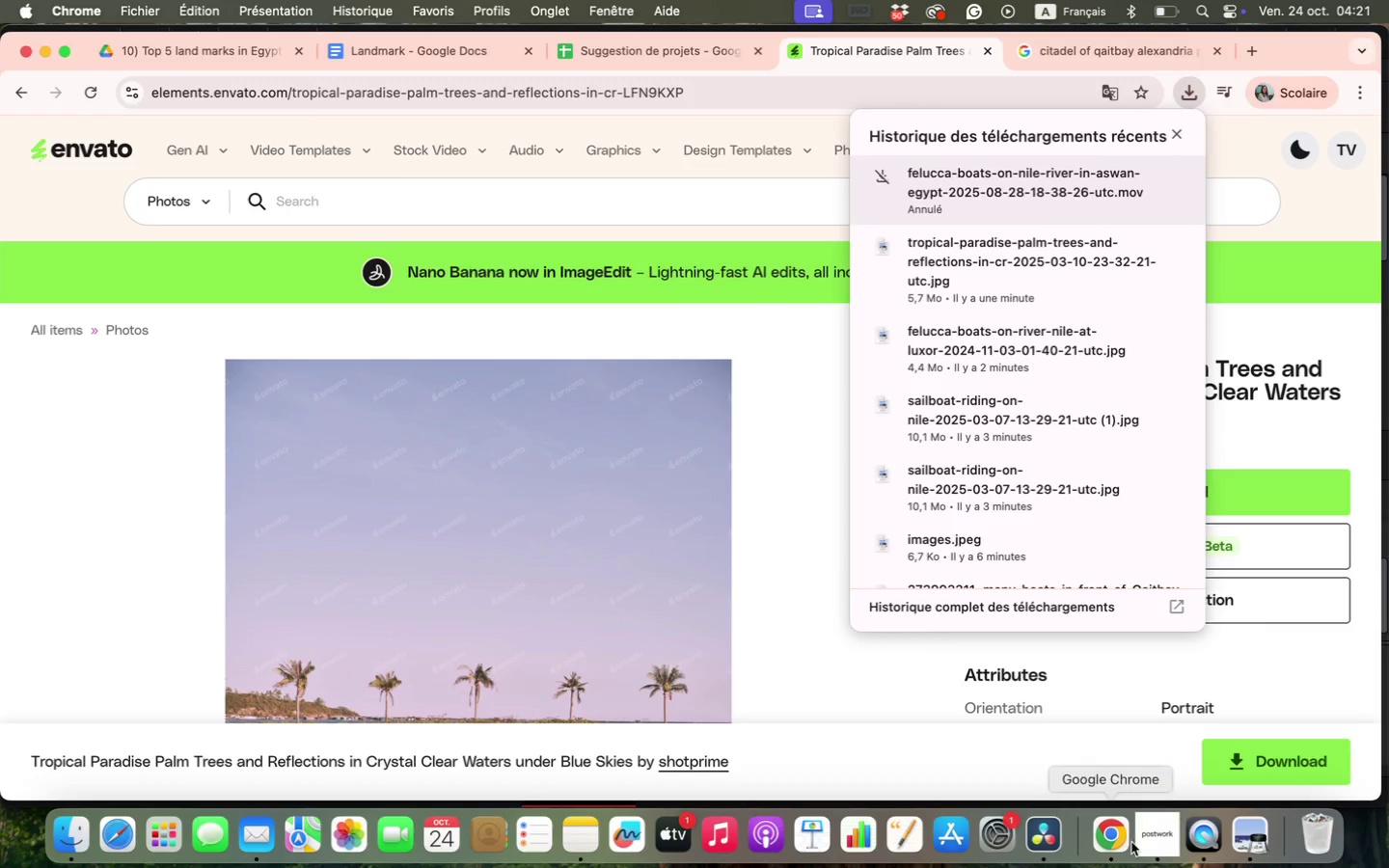 
left_click([1021, 827])
 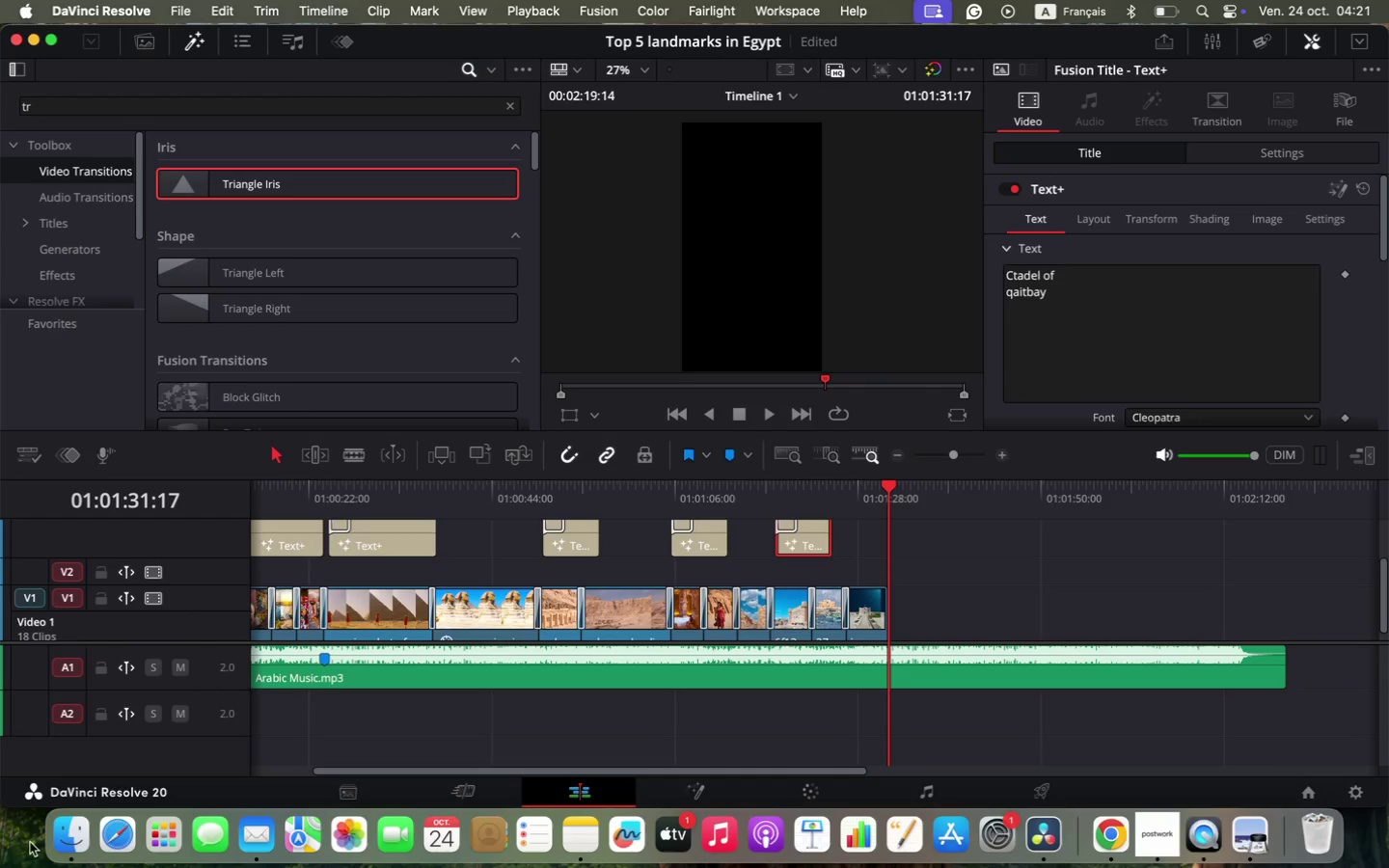 
left_click([41, 841])
 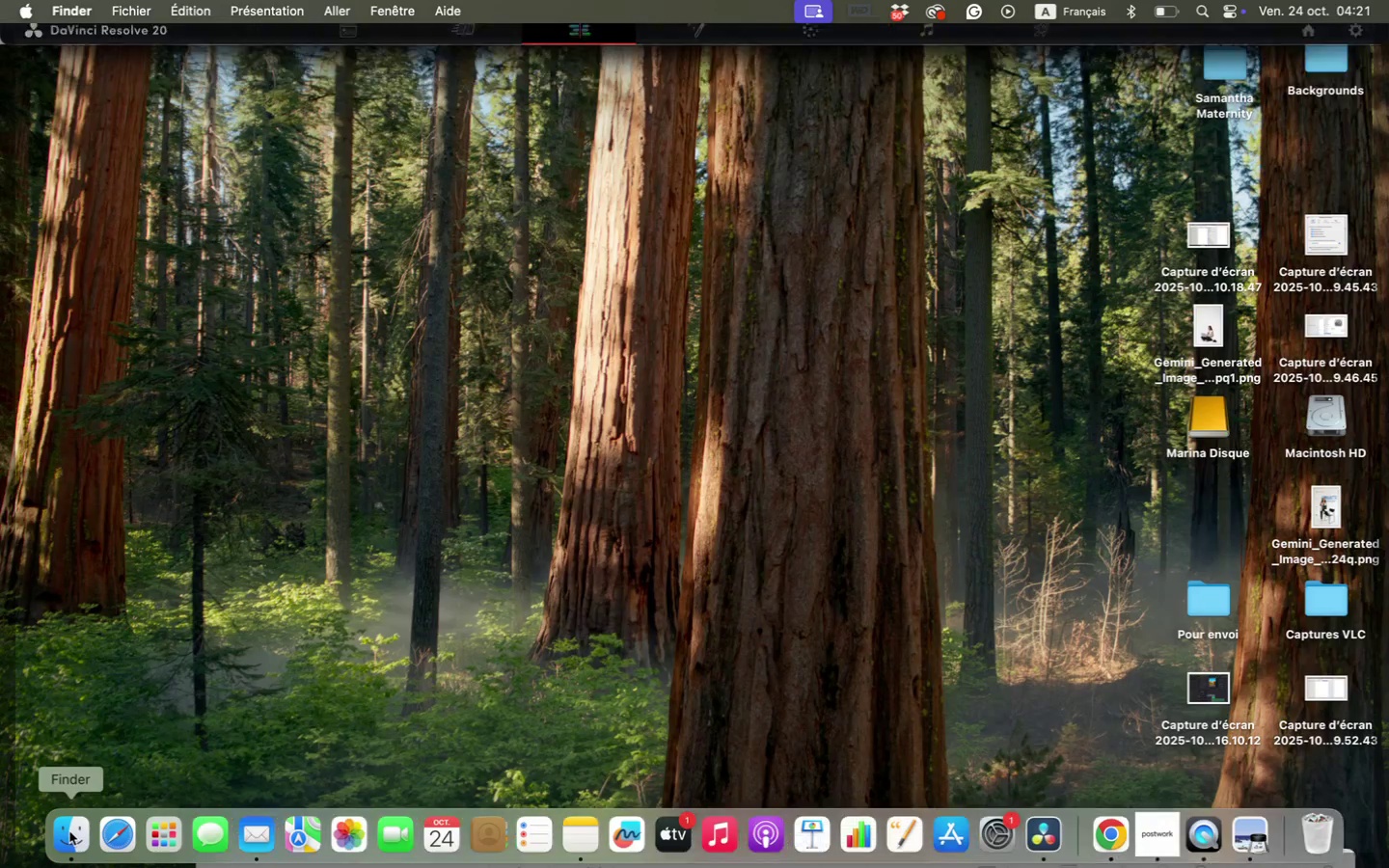 
left_click([69, 831])
 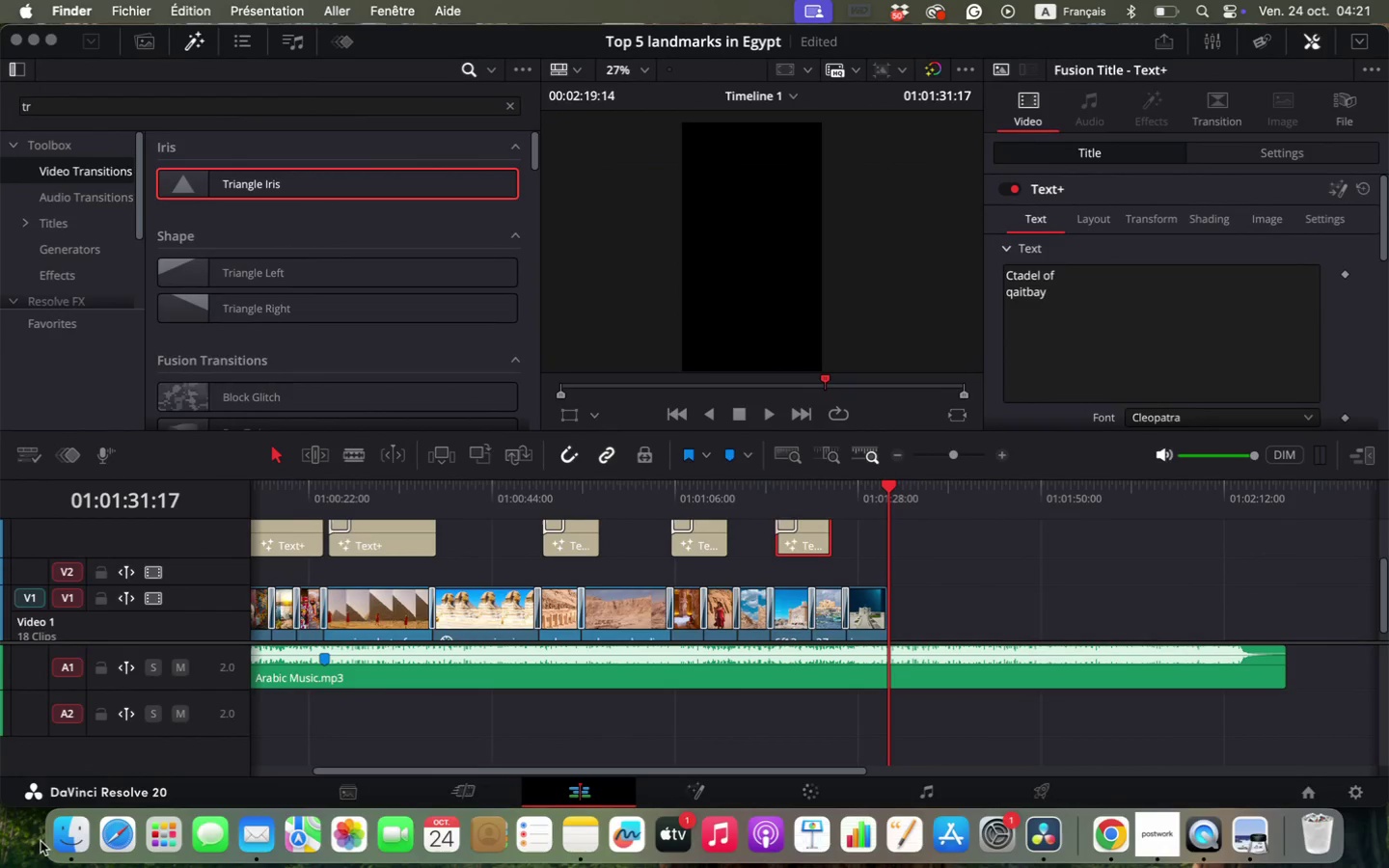 
left_click([57, 842])
 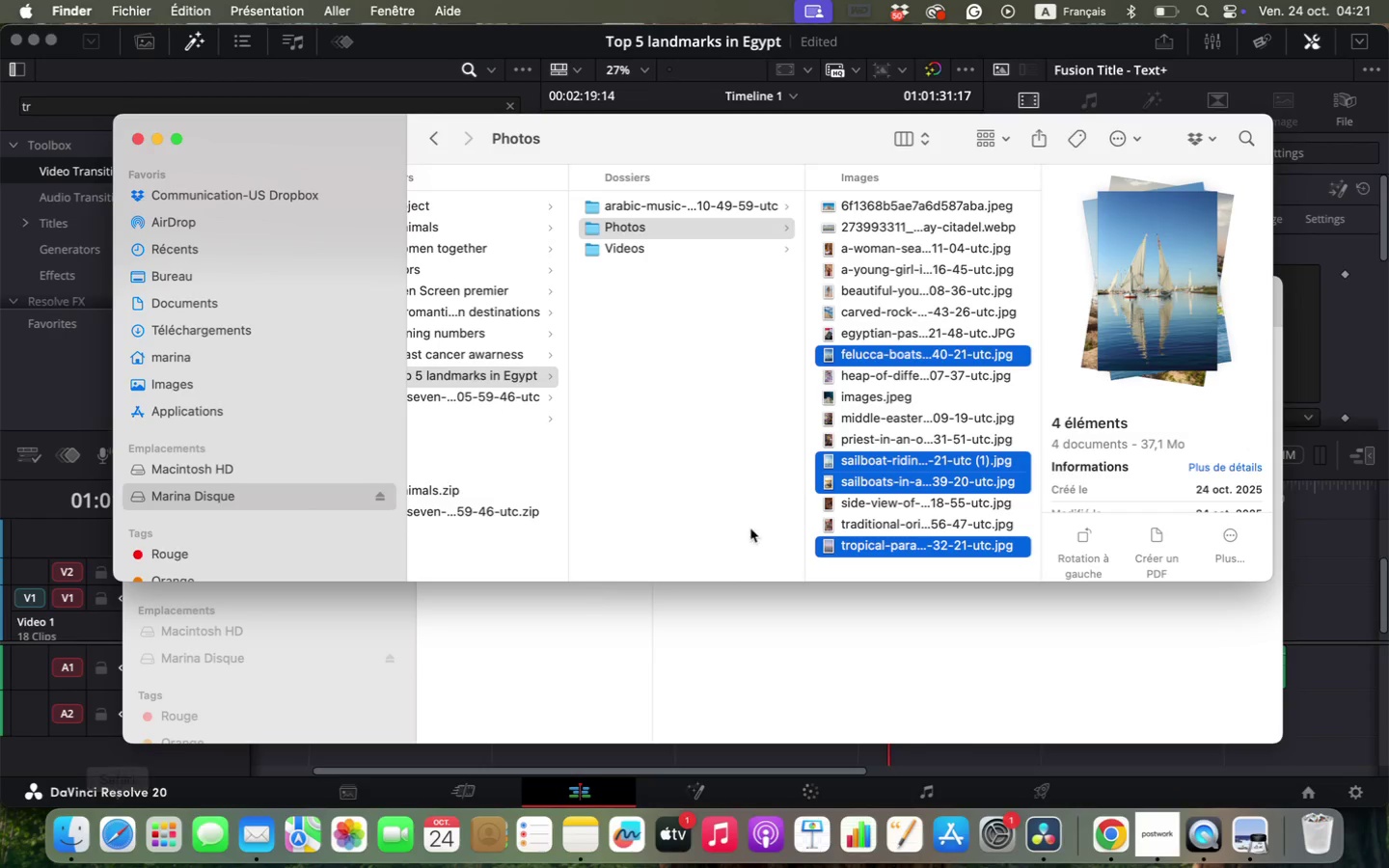 
left_click_drag(start_coordinate=[852, 481], to_coordinate=[775, 643])
 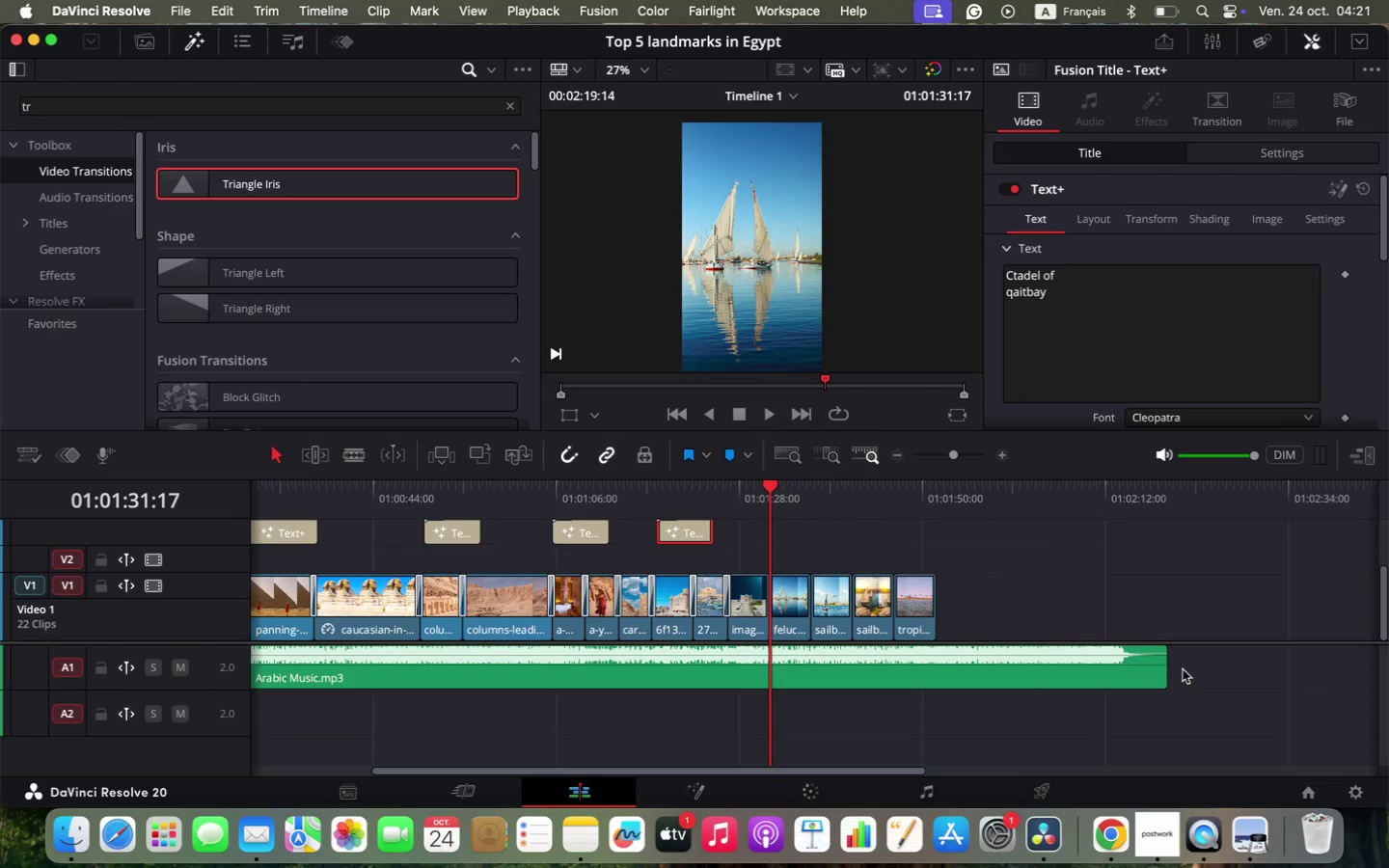 
left_click_drag(start_coordinate=[1164, 668], to_coordinate=[961, 682])
 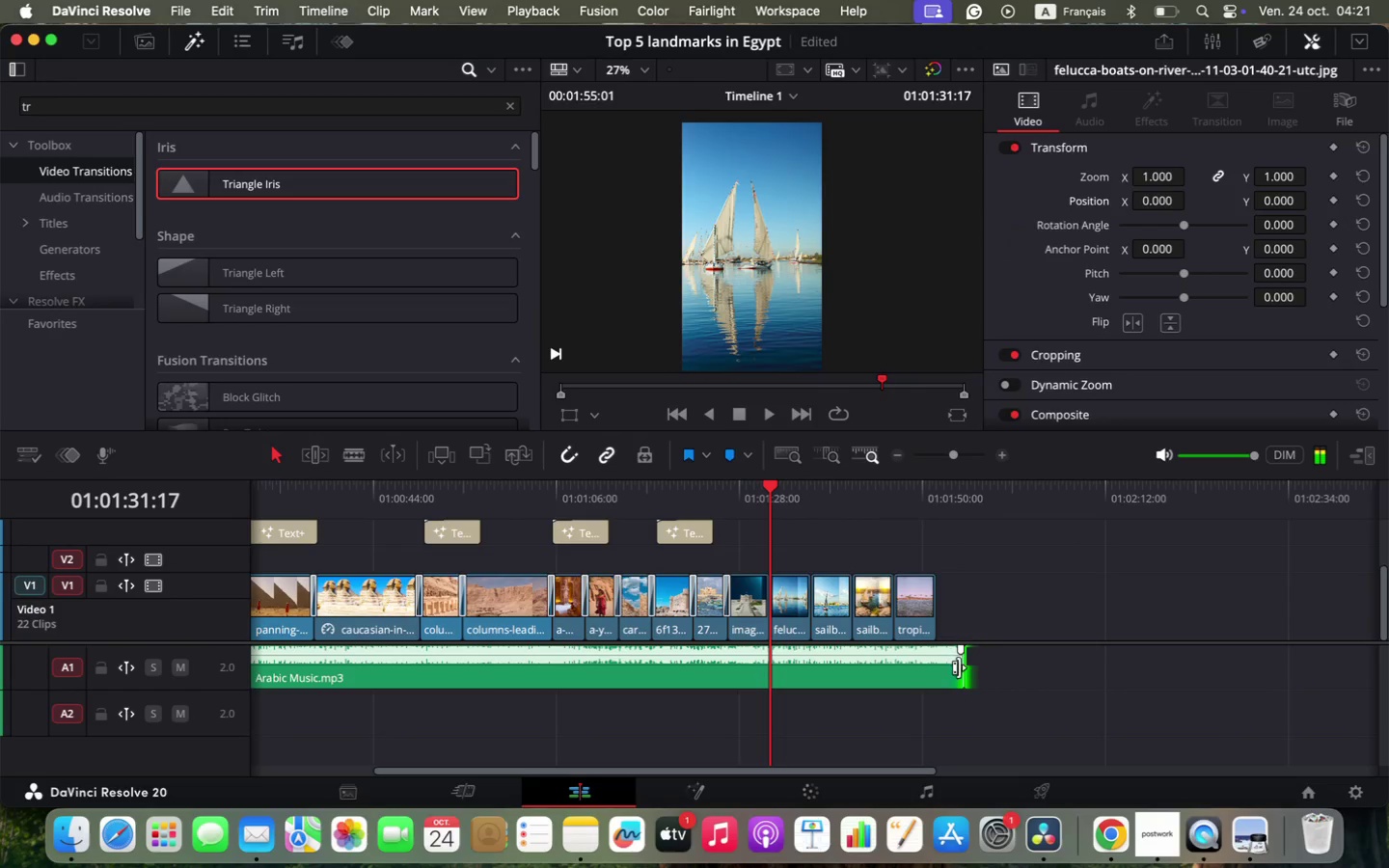 
hold_key(key=OptionLeft, duration=0.64)
scroll: coordinate [959, 667], scroll_direction: up, amount: 9.0
 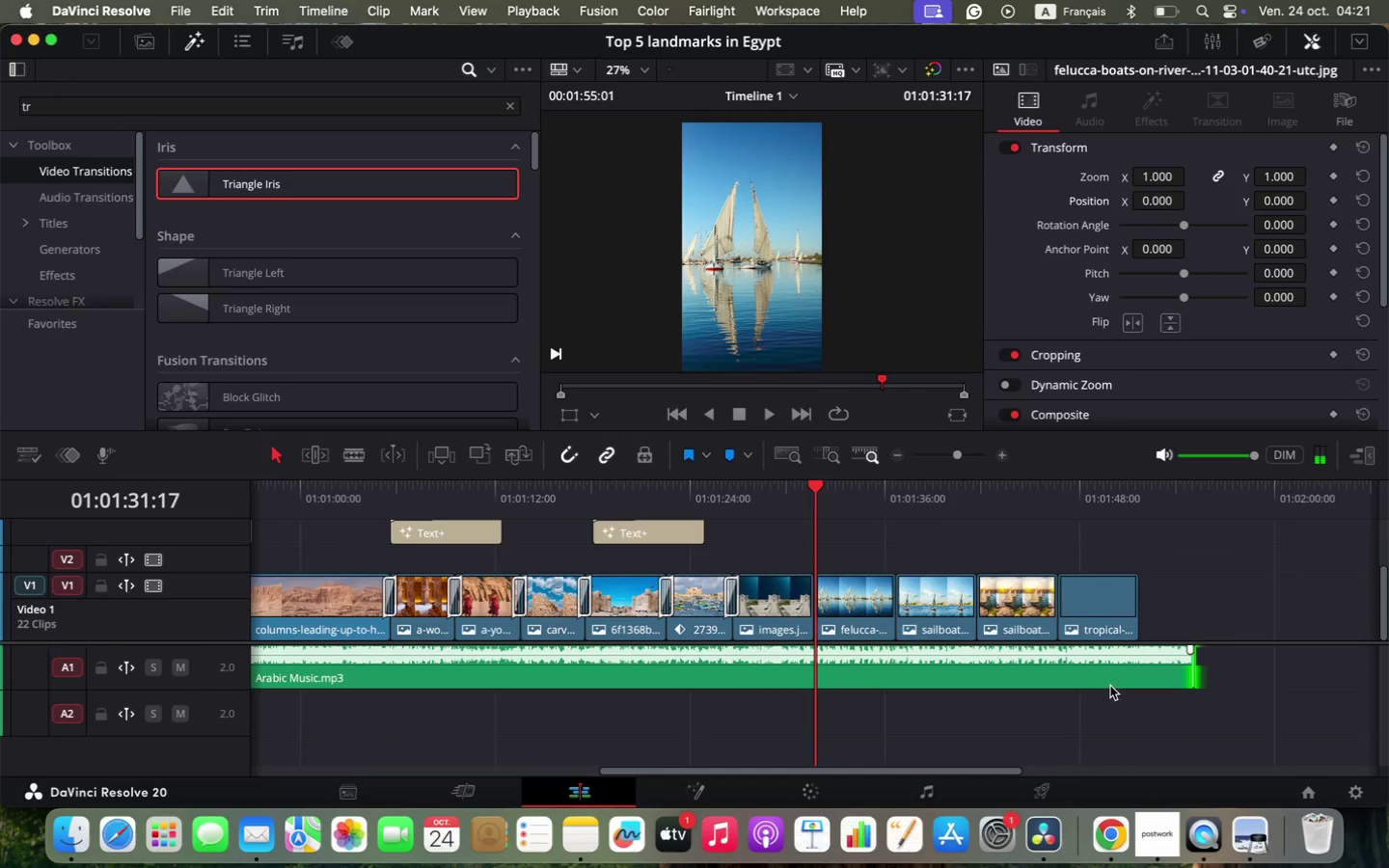 
left_click_drag(start_coordinate=[1193, 669], to_coordinate=[1149, 676])
 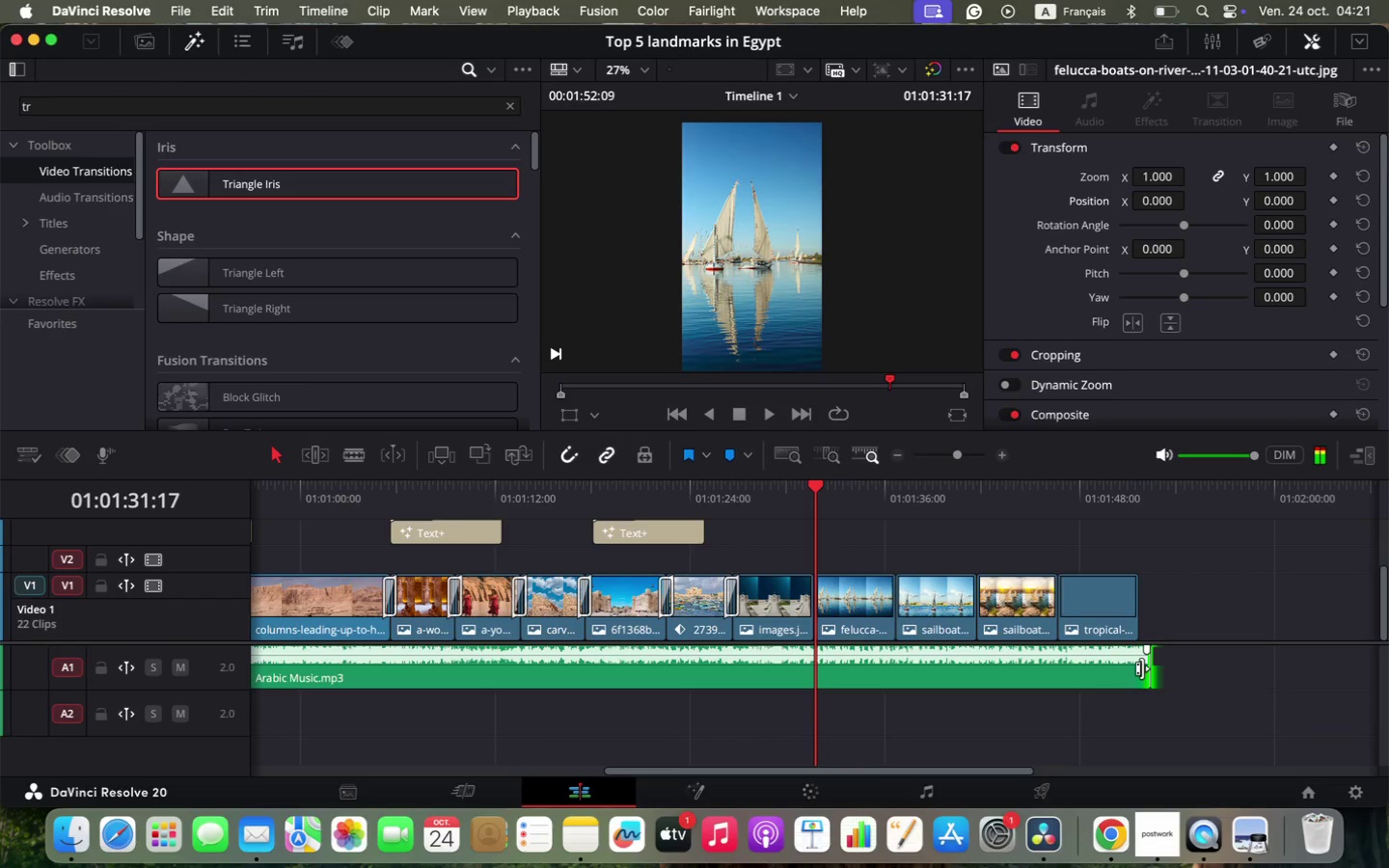 
right_click([1144, 668])
 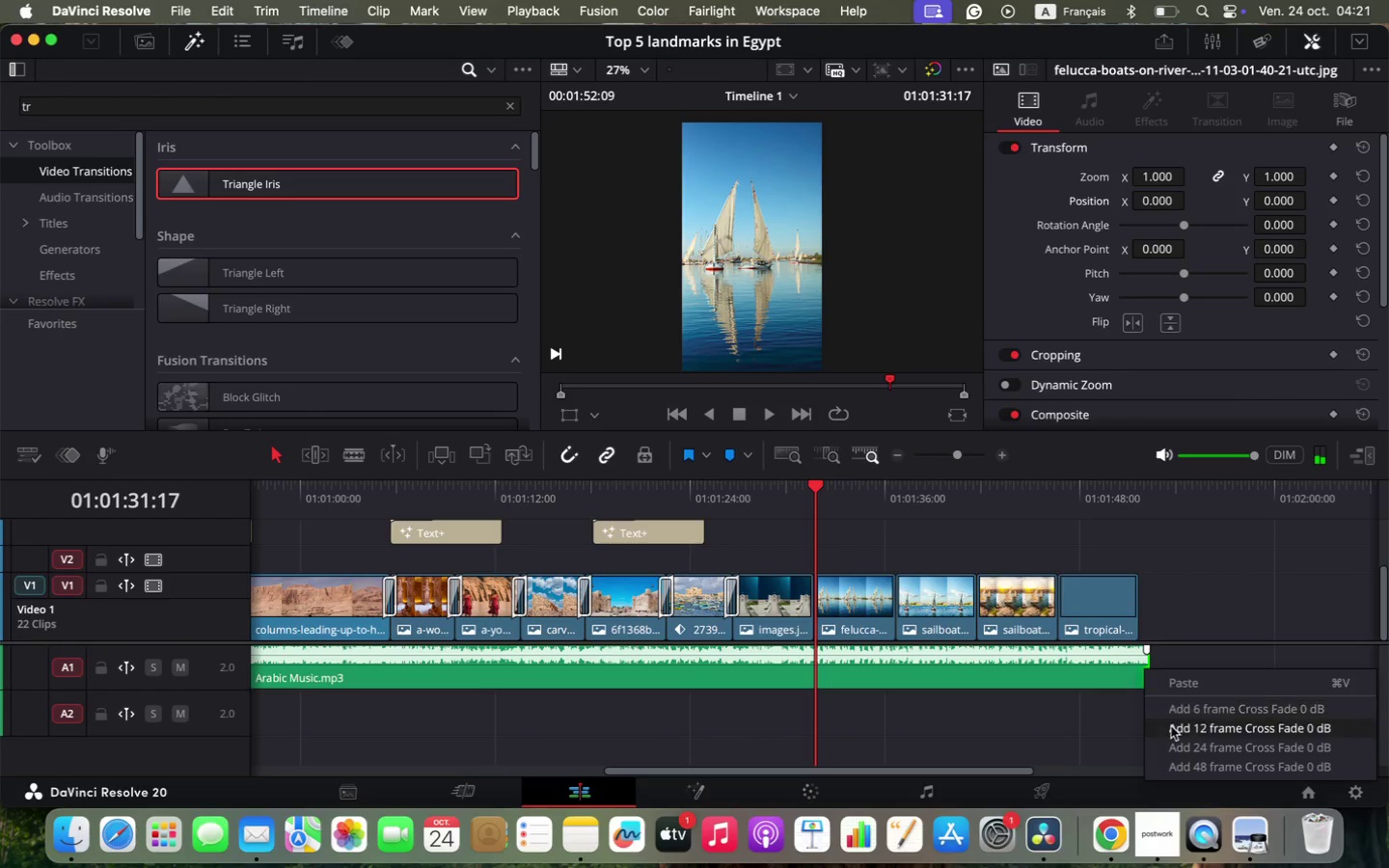 
left_click([1171, 730])
 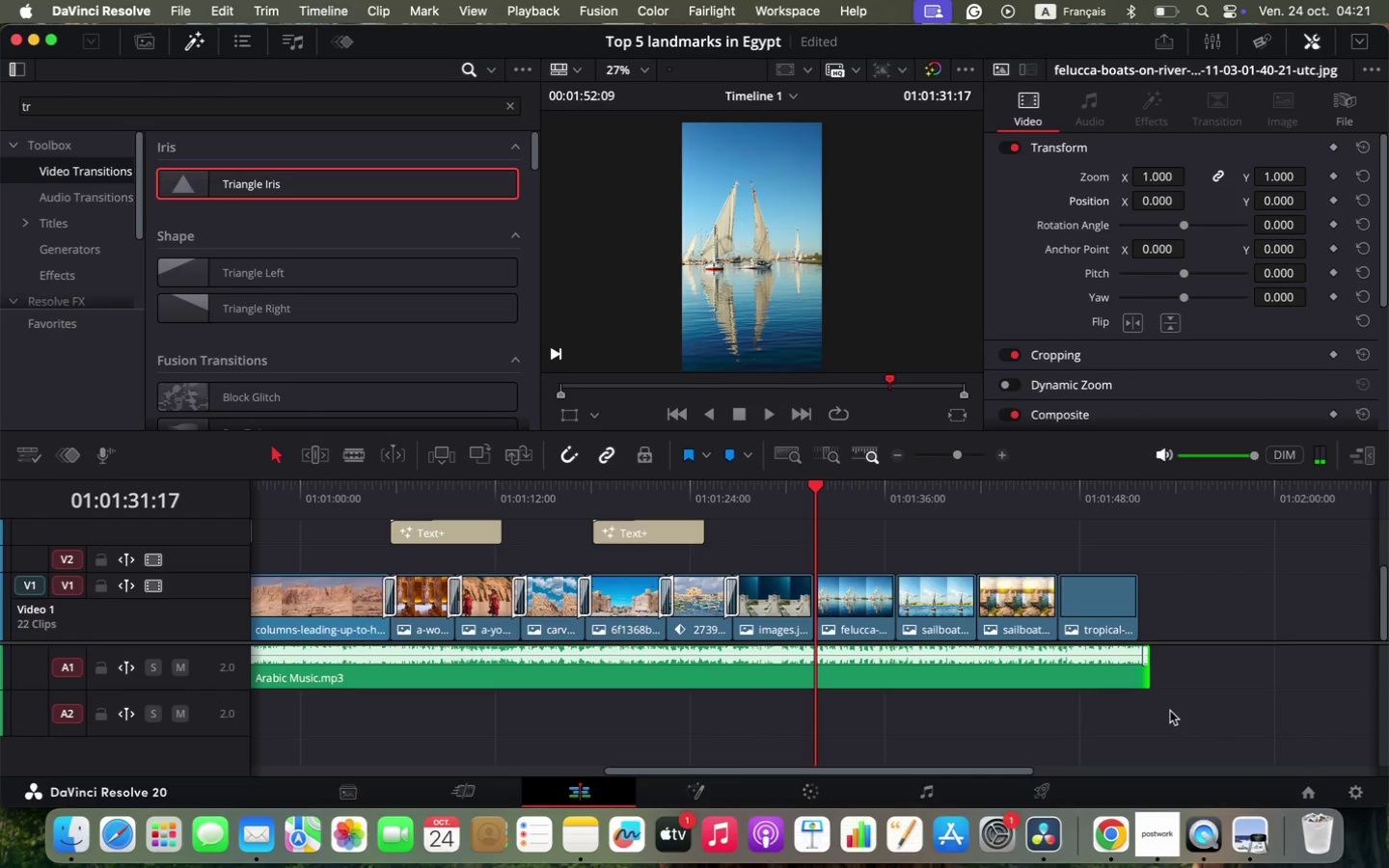 
hold_key(key=OptionLeft, duration=0.49)
scroll: coordinate [1196, 591], scroll_direction: up, amount: 8.0
 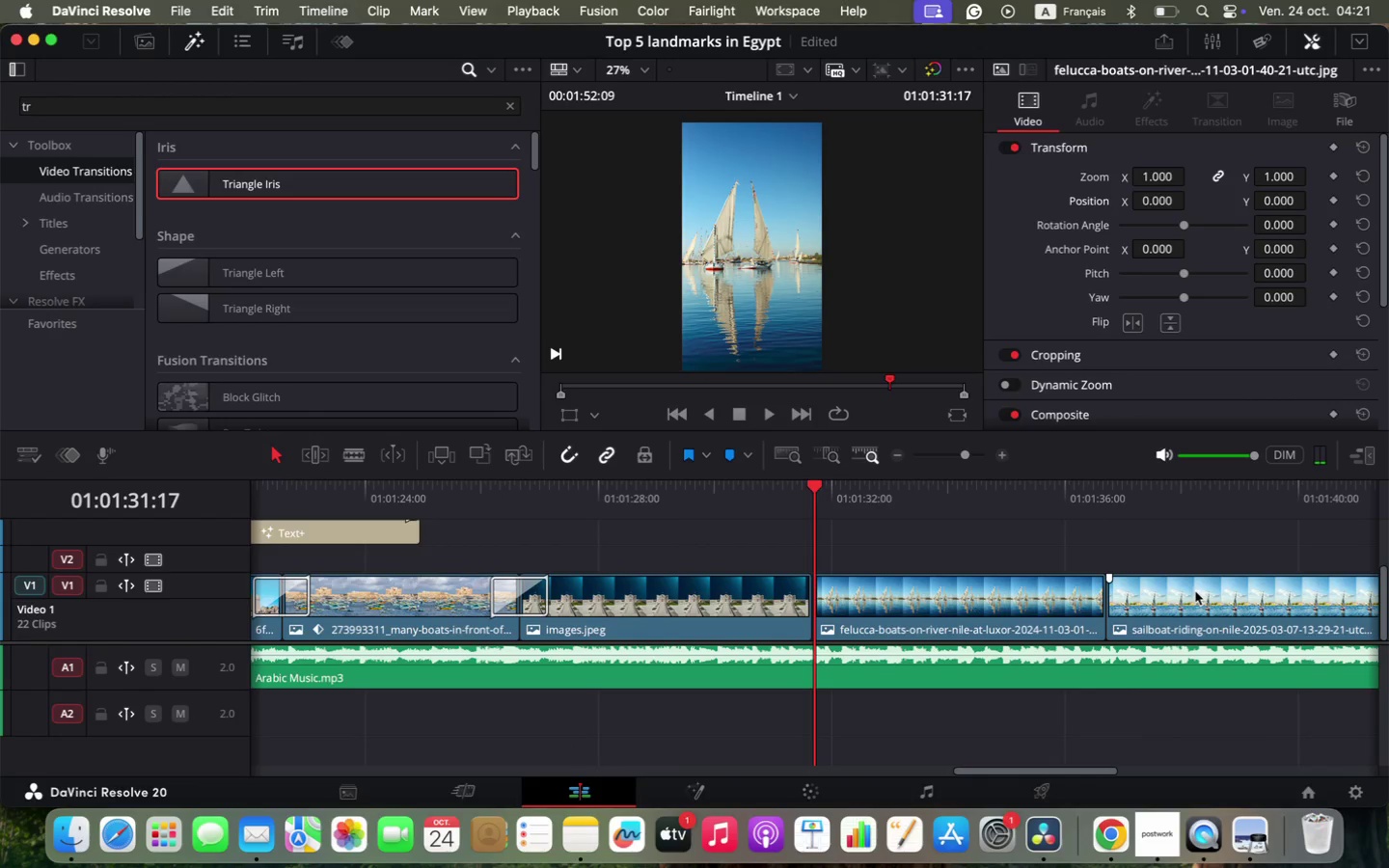 
left_click_drag(start_coordinate=[982, 771], to_coordinate=[1033, 769])
 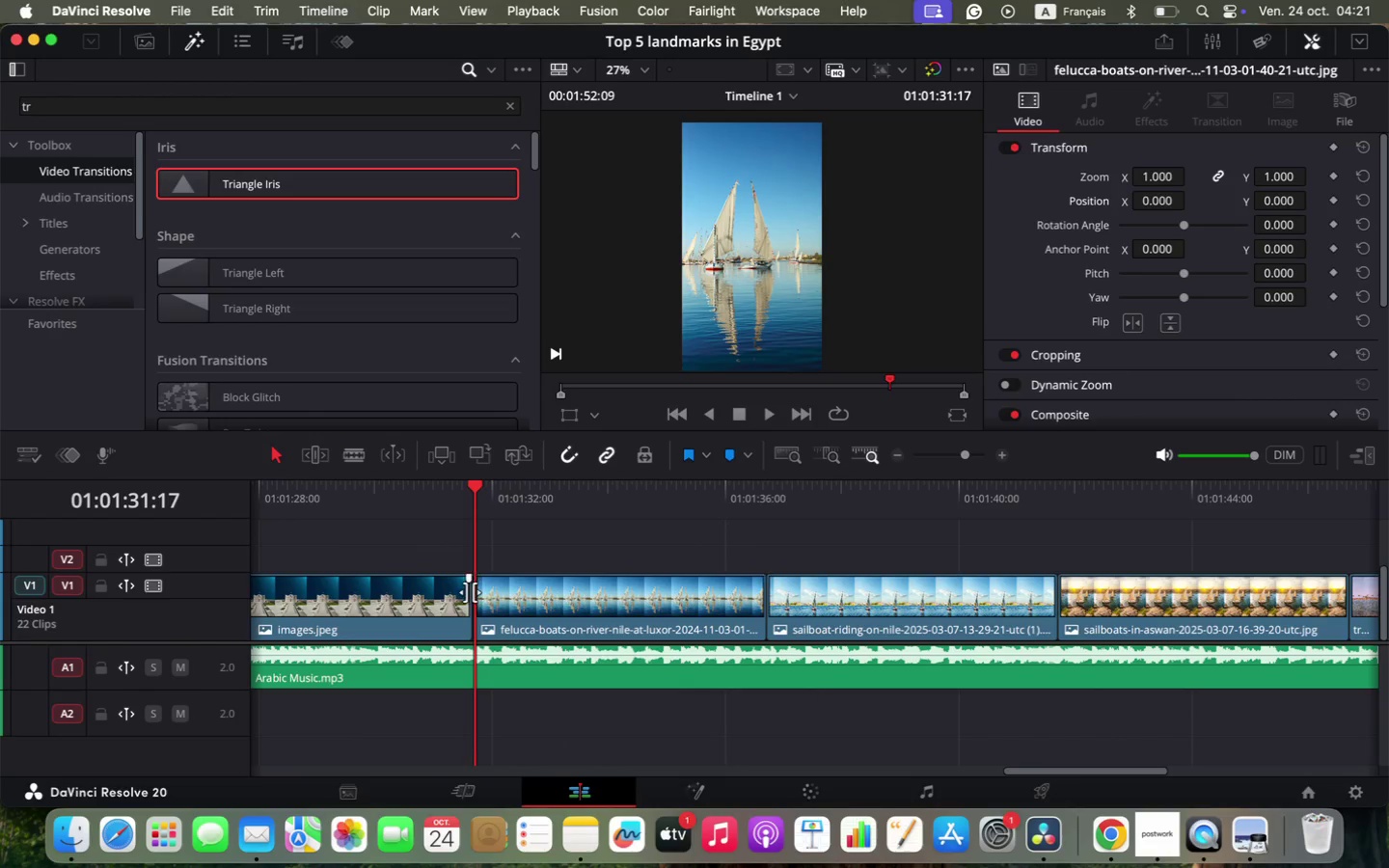 
right_click([471, 593])
 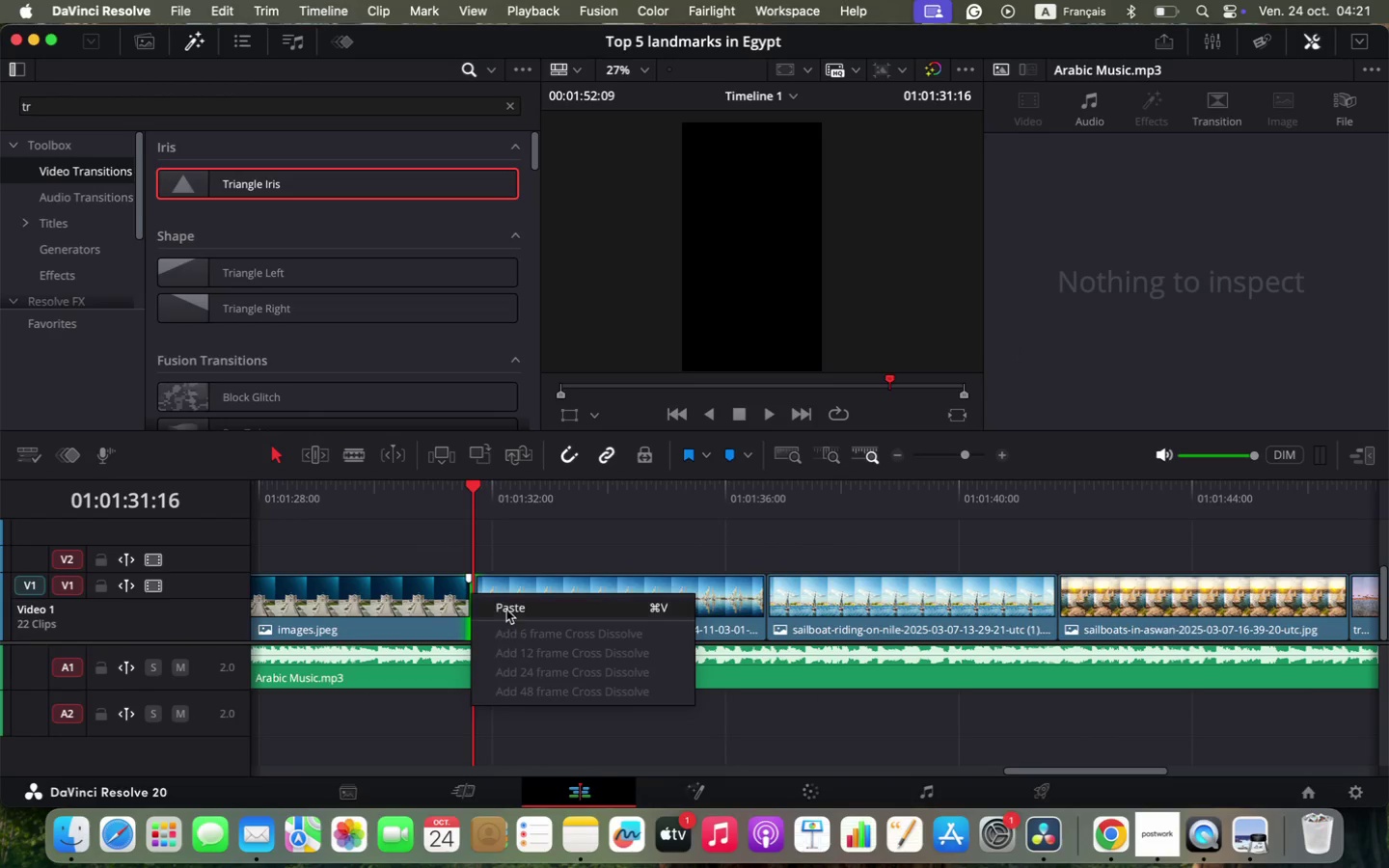 
left_click([506, 610])
 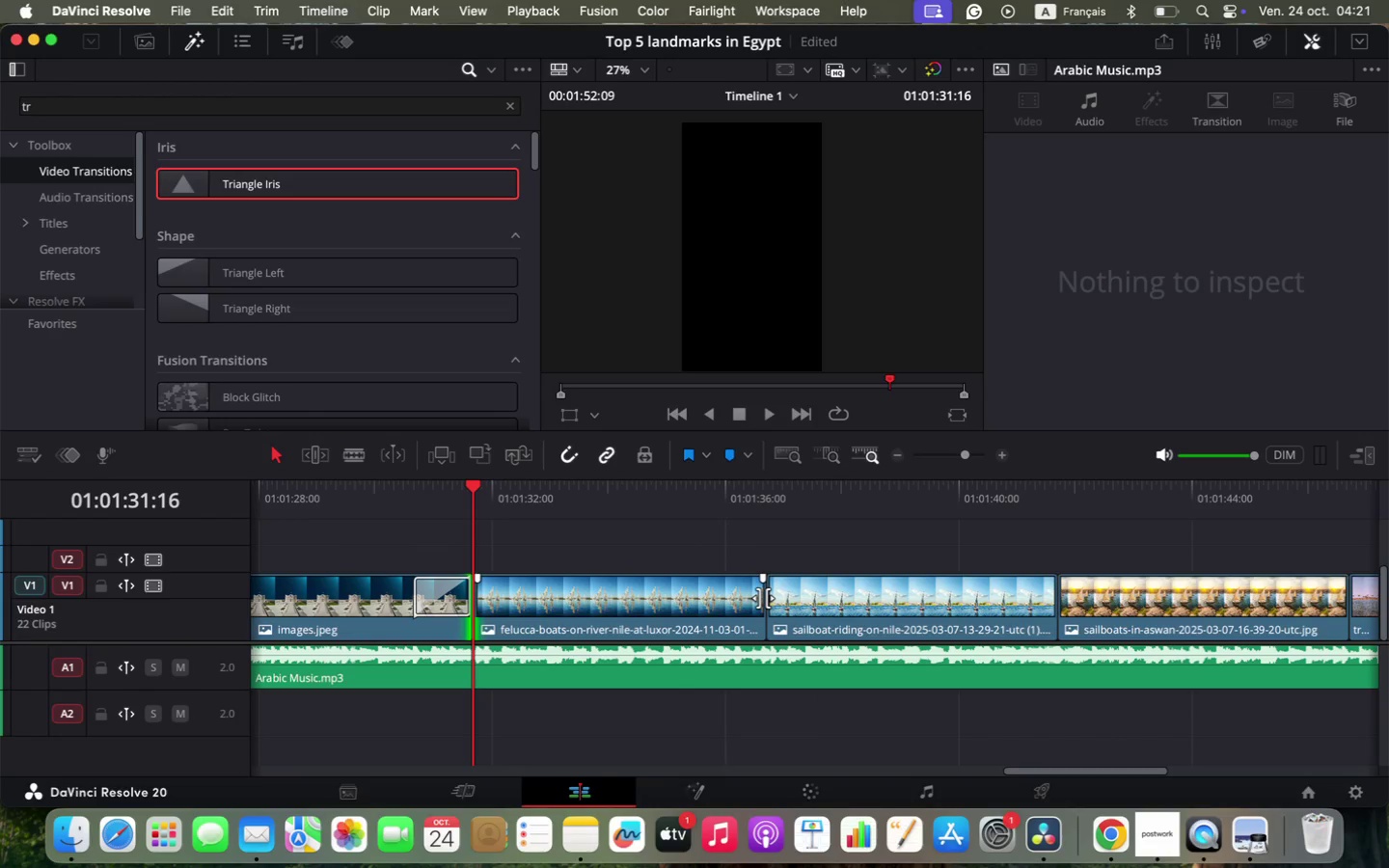 
right_click([764, 597])
 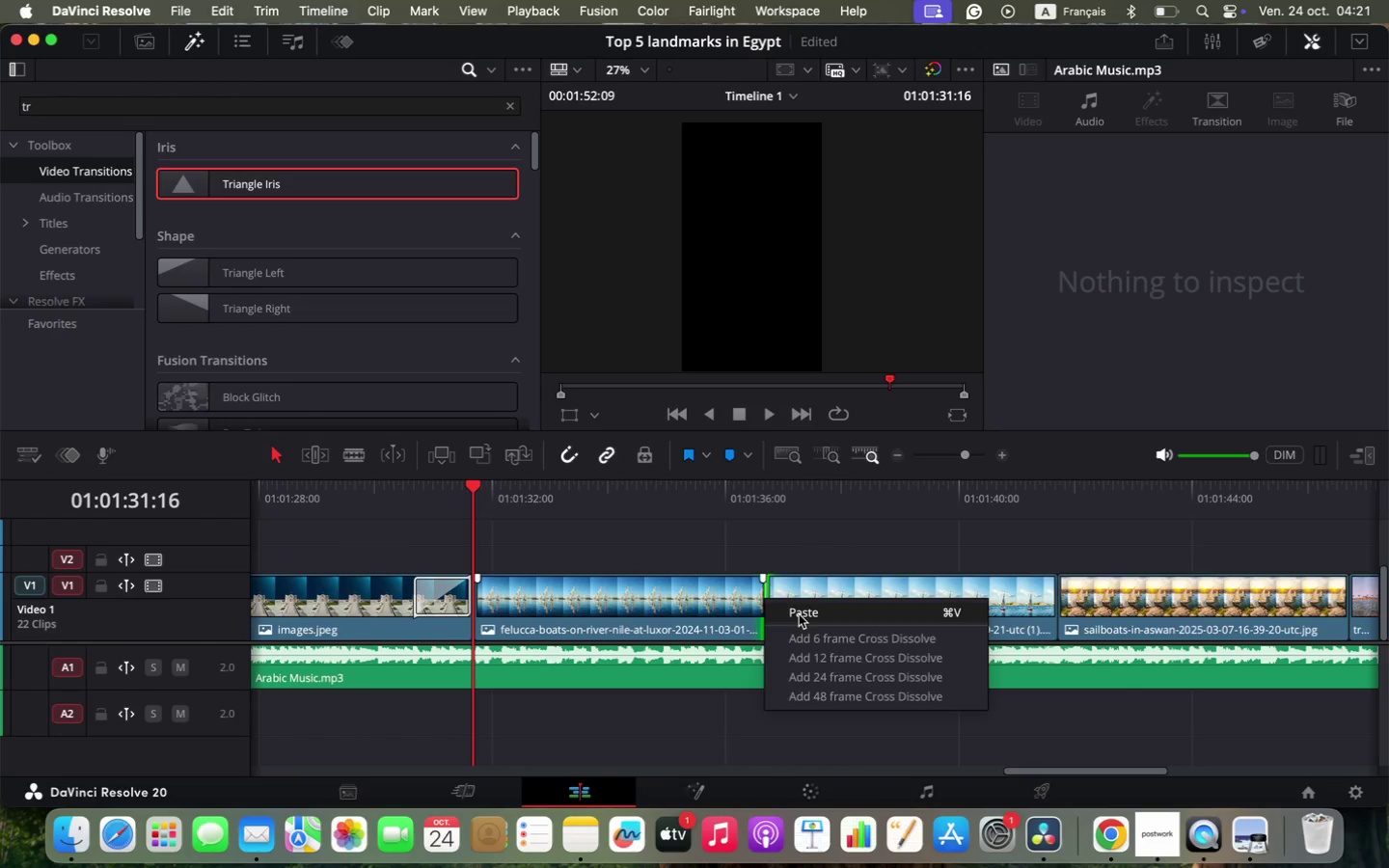 
left_click([799, 614])
 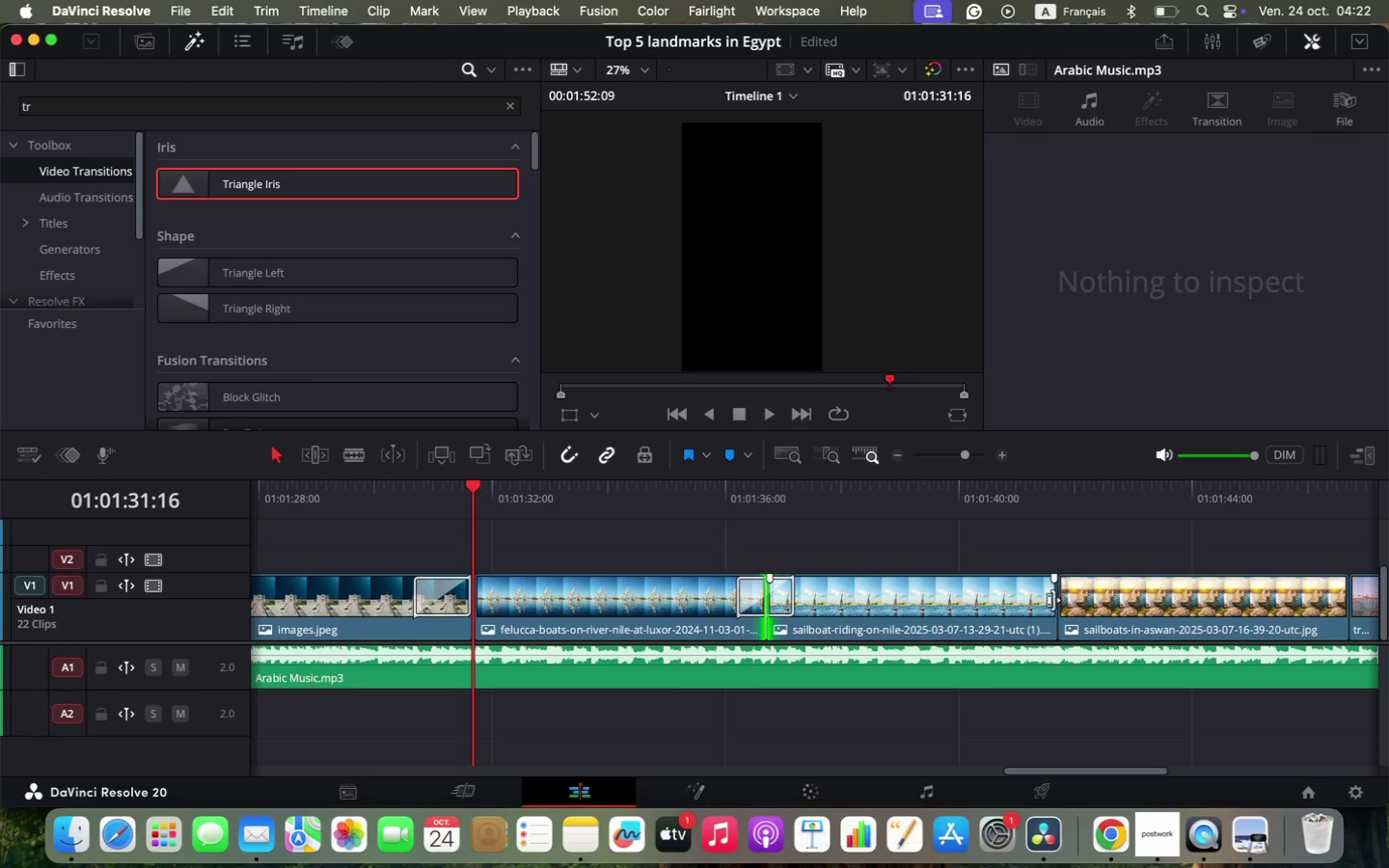 
right_click([1053, 600])
 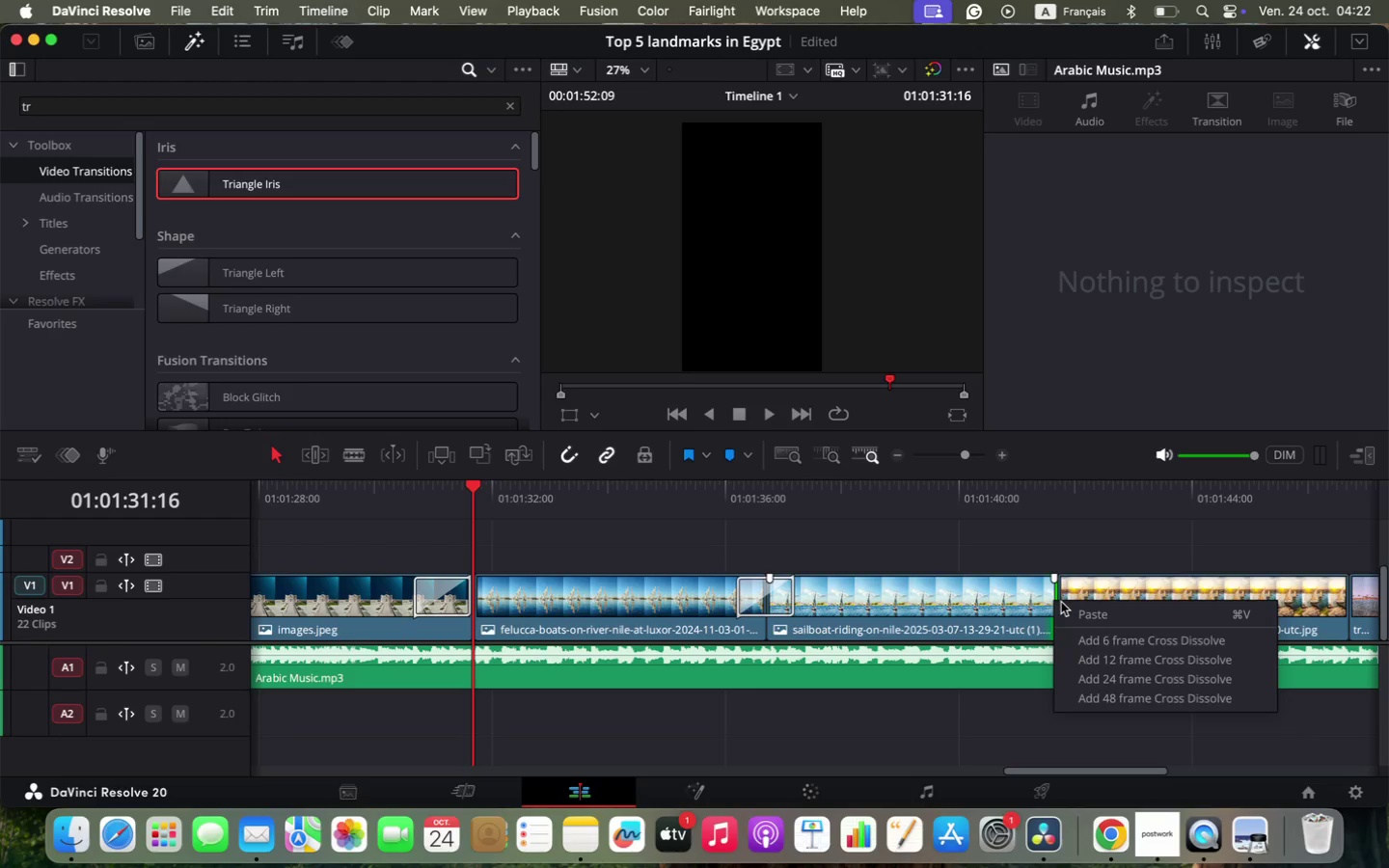 
left_click([1061, 602])
 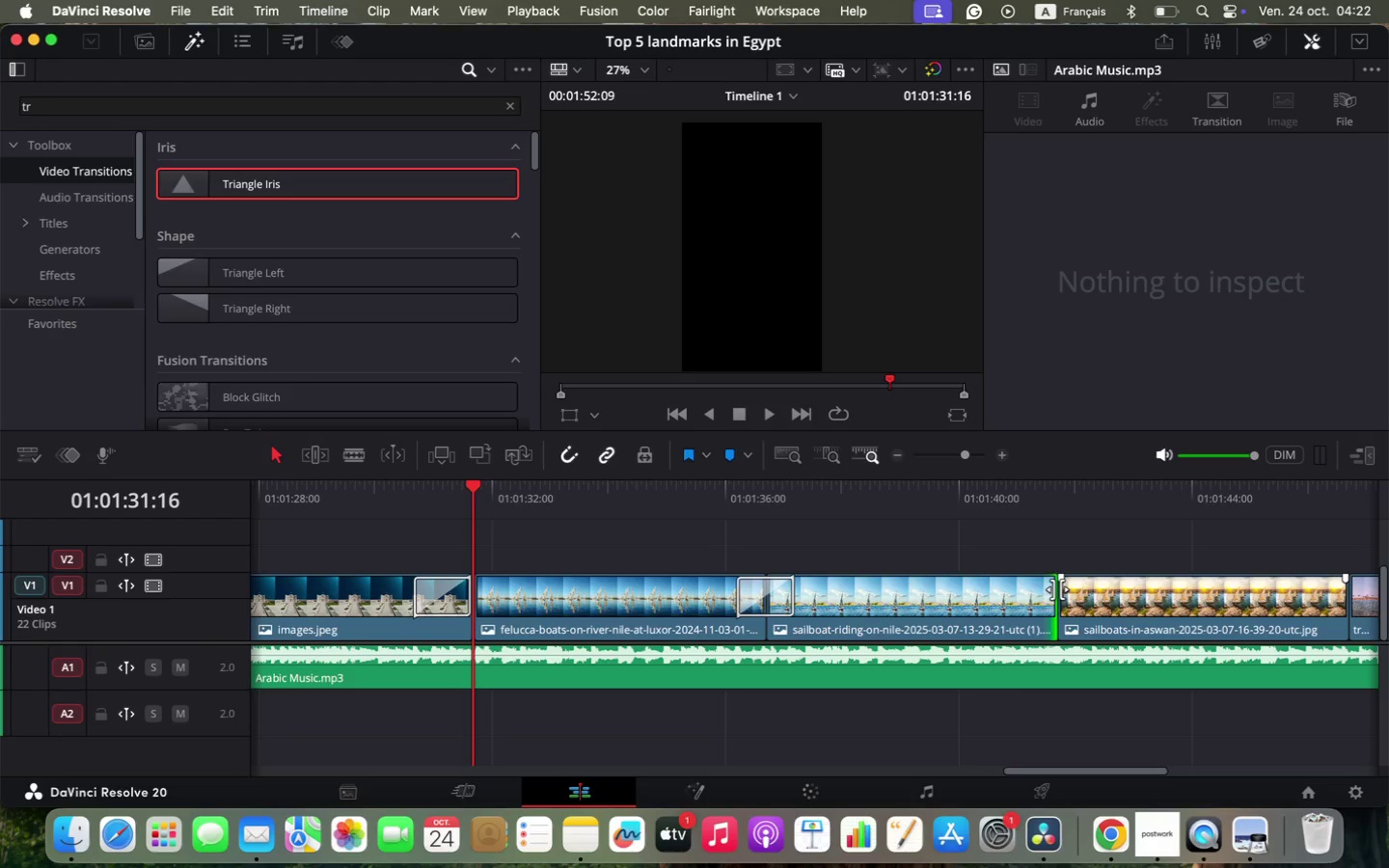 
right_click([1057, 589])
 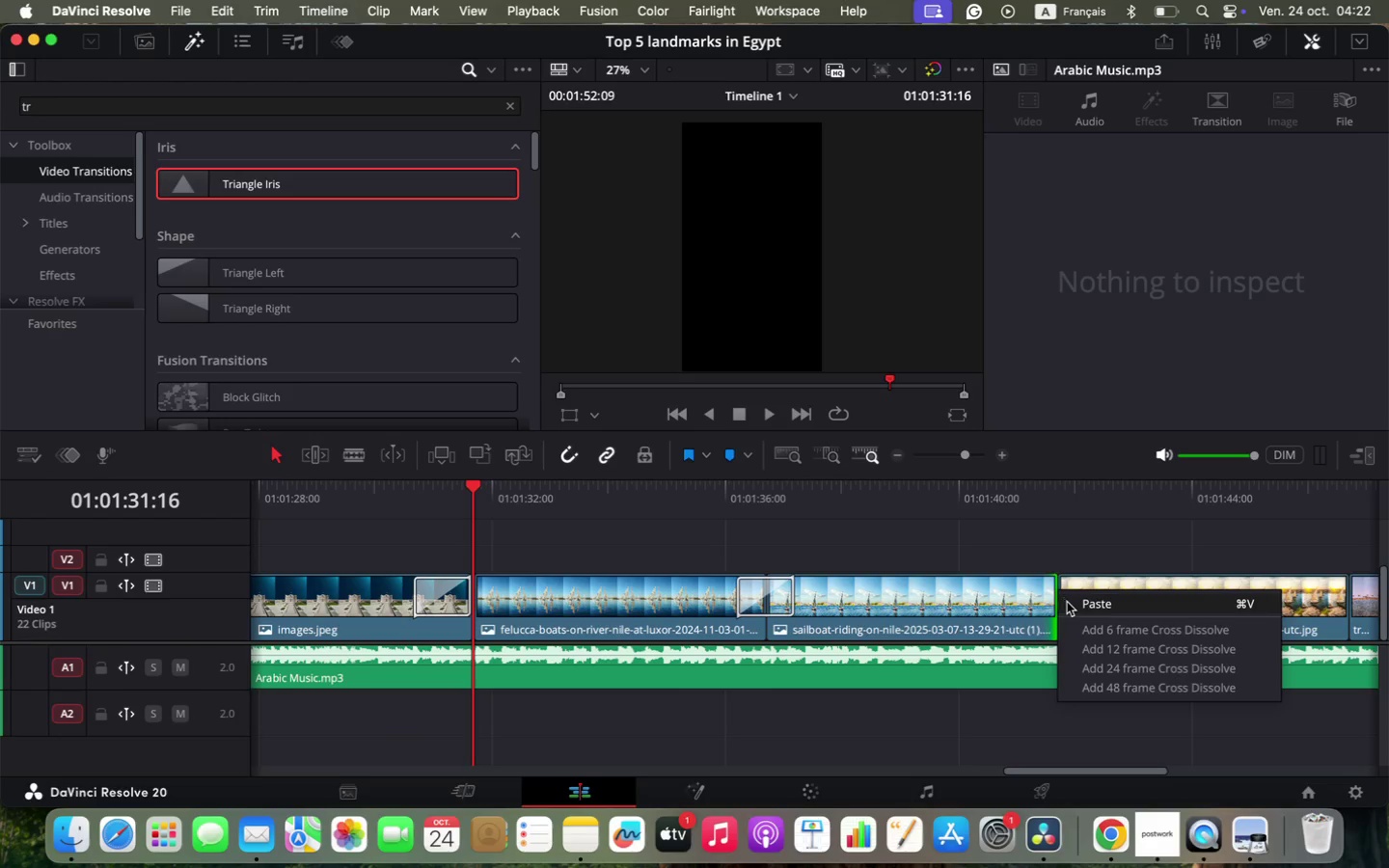 
left_click([1067, 602])
 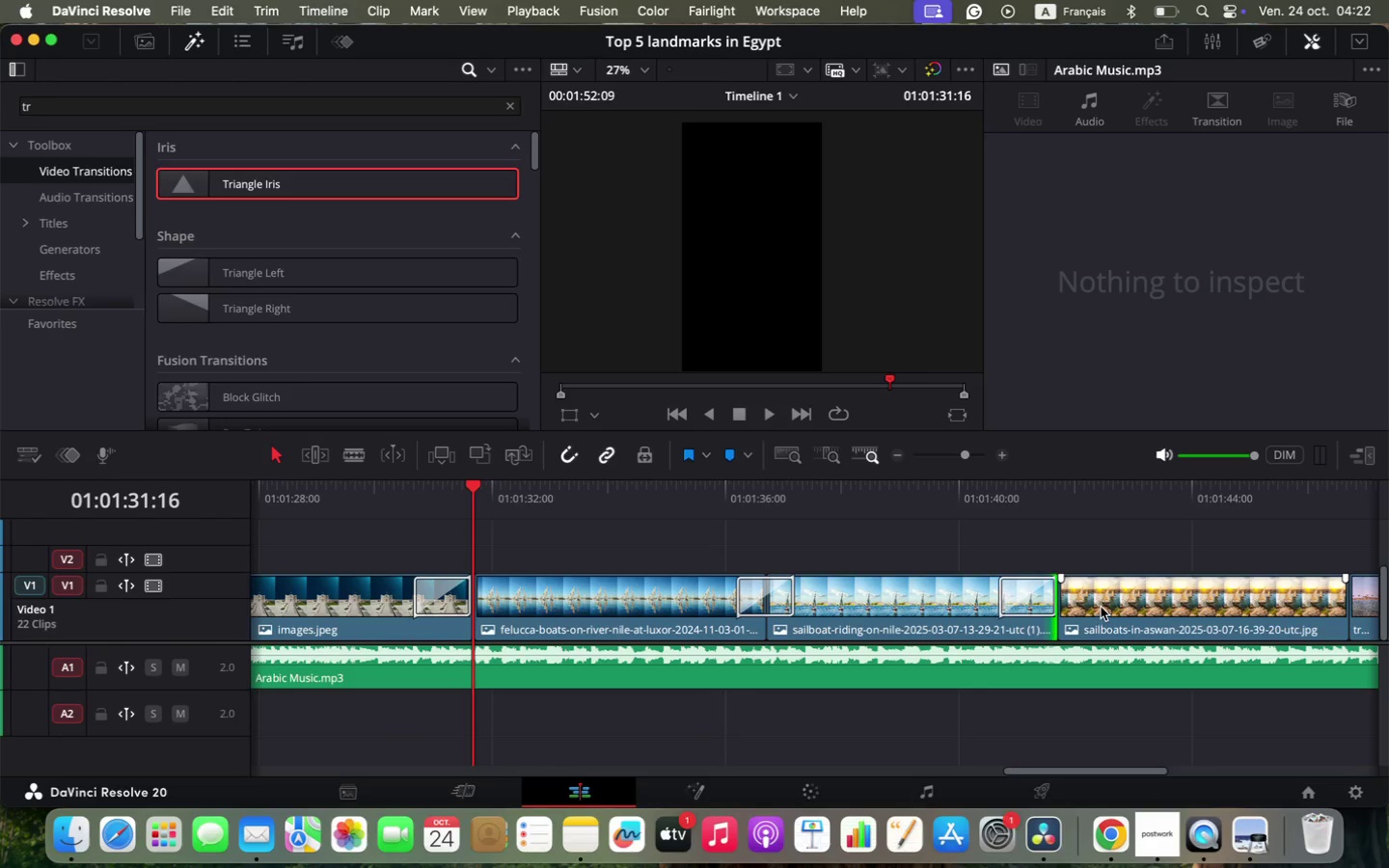 
hold_key(key=OptionLeft, duration=0.5)
scroll: coordinate [1105, 620], scroll_direction: down, amount: 1.0
 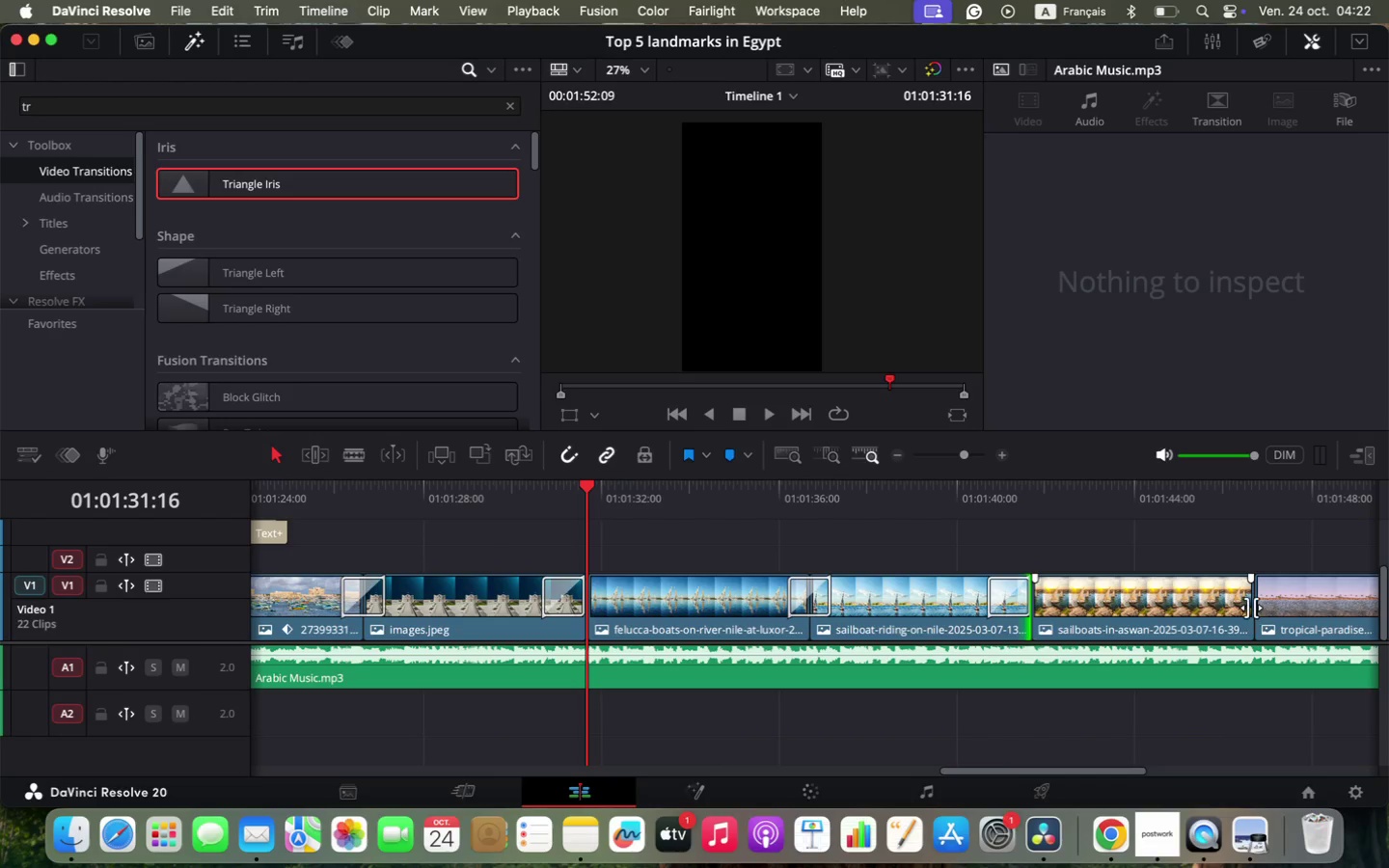 
right_click([1251, 608])
 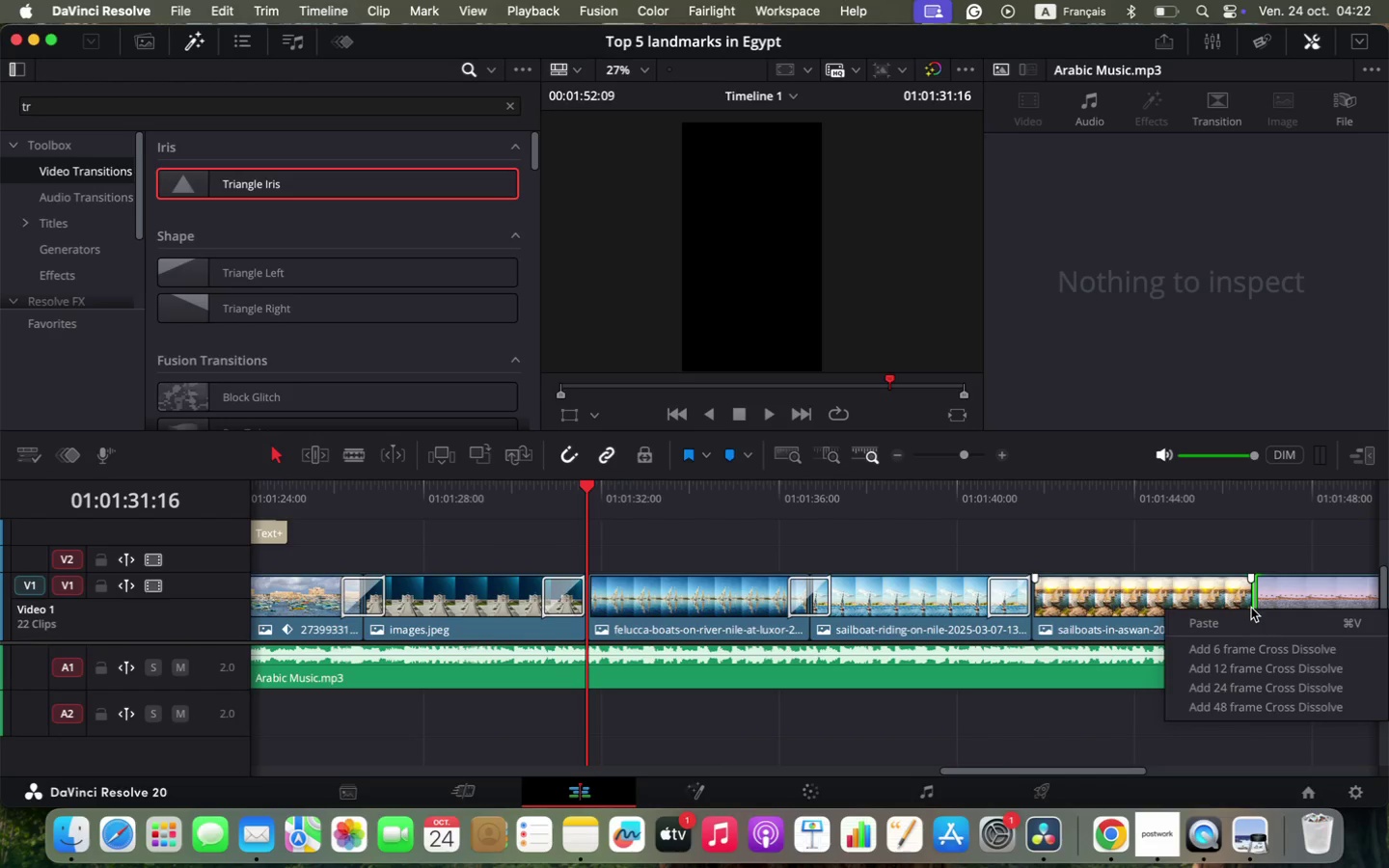 
left_click([1253, 619])
 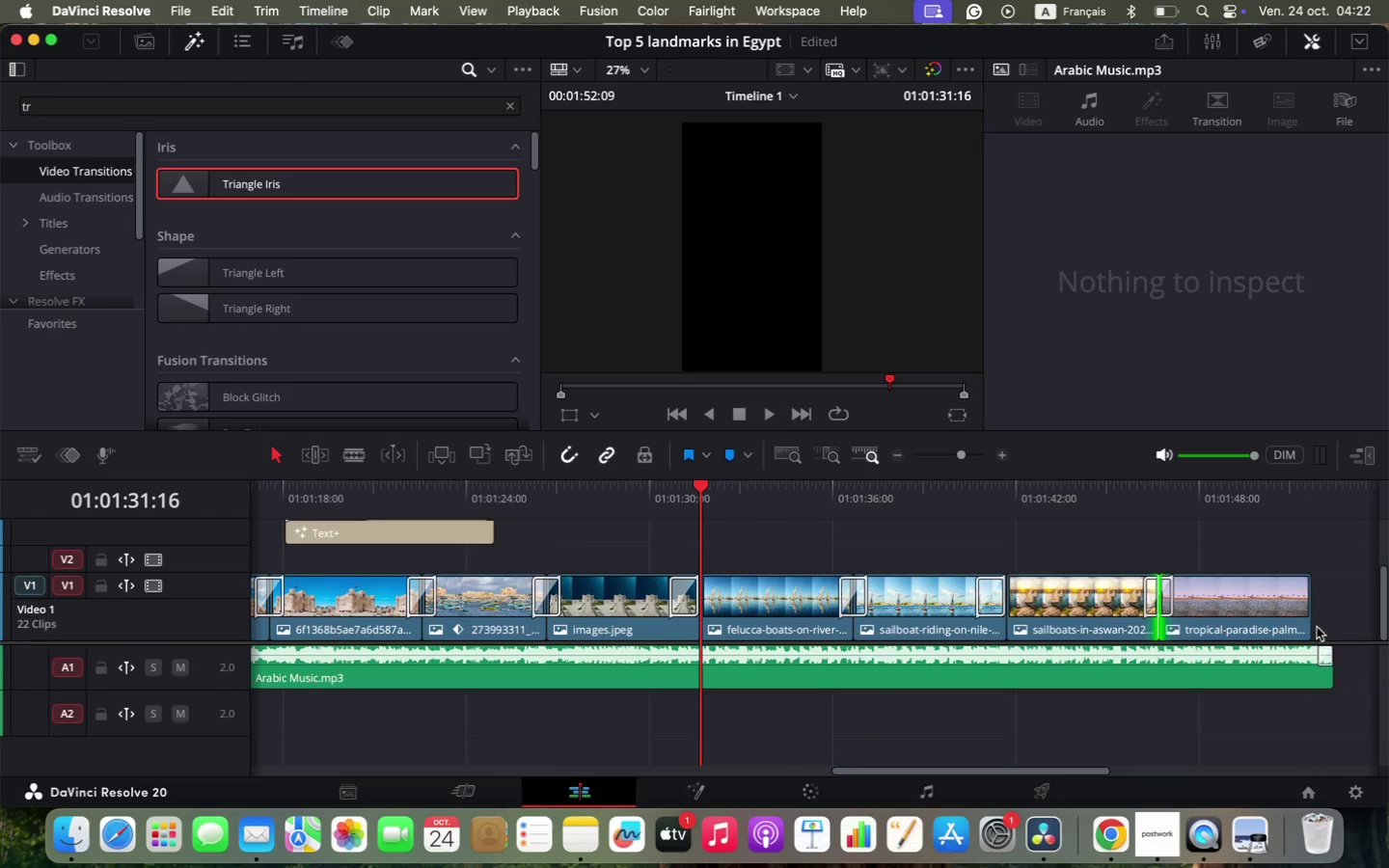 
hold_key(key=OptionLeft, duration=0.8)
scroll: coordinate [1253, 619], scroll_direction: down, amount: 1.0
 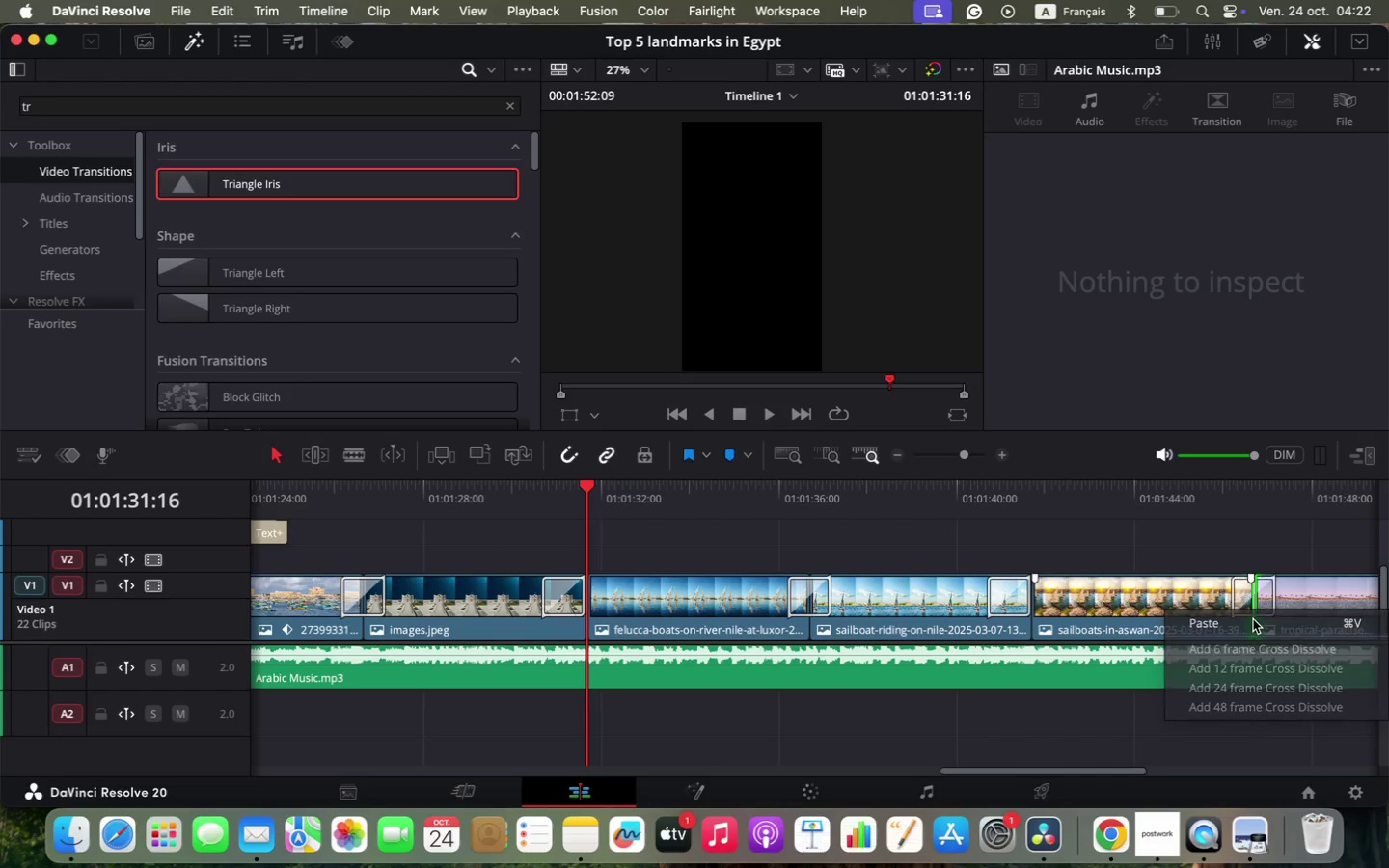 
right_click([1296, 602])
 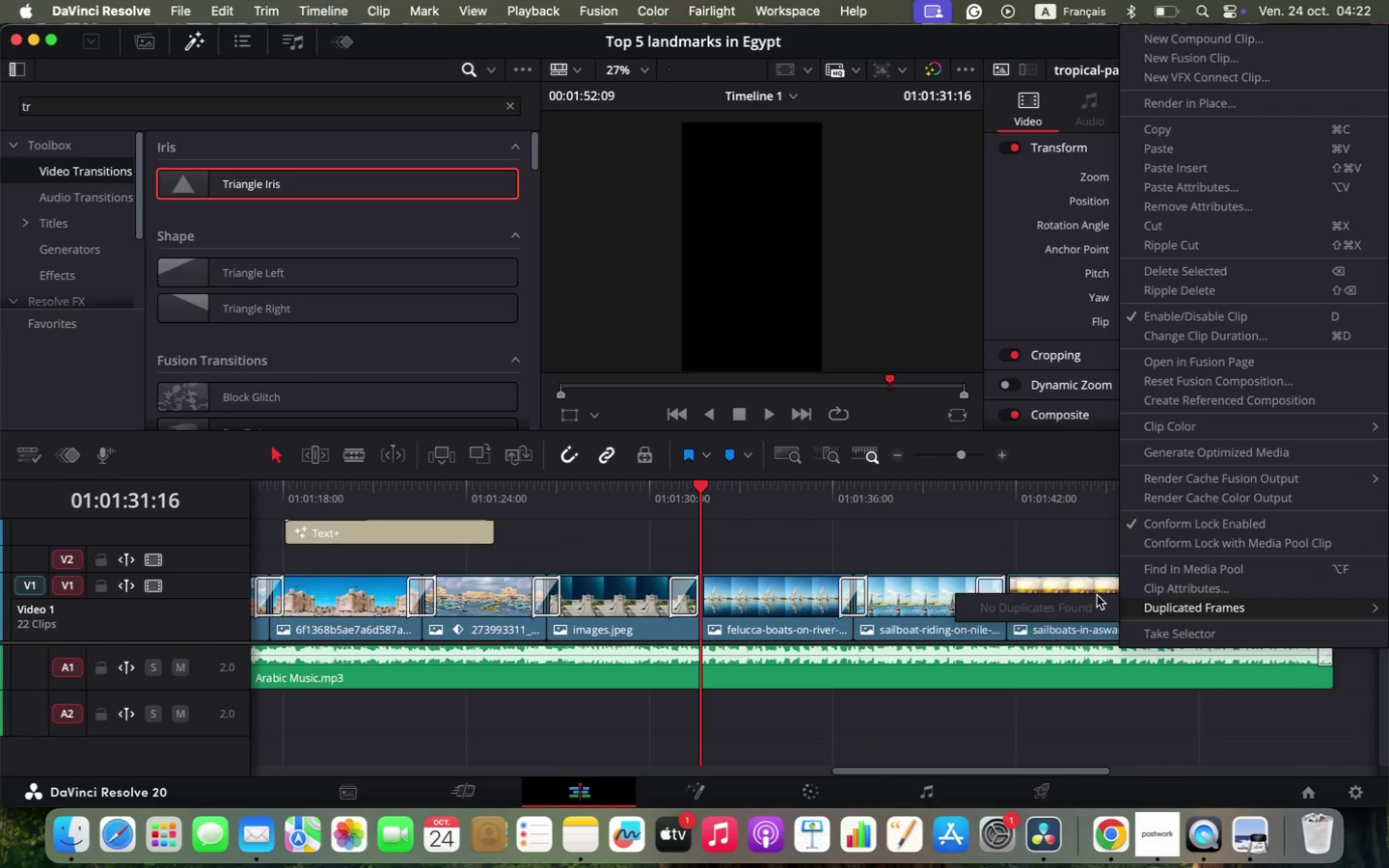 
left_click([1091, 594])
 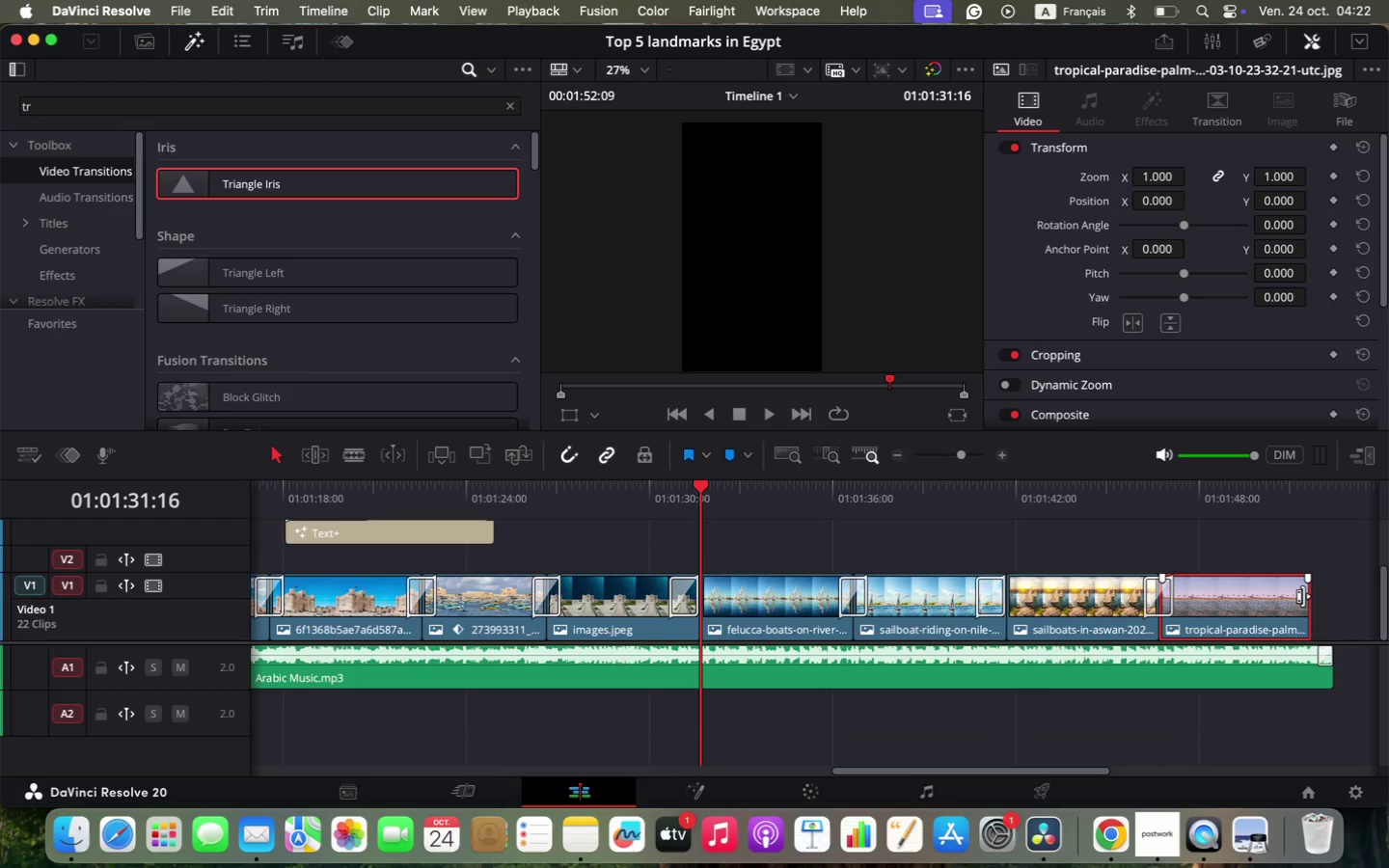 
right_click([1303, 596])
 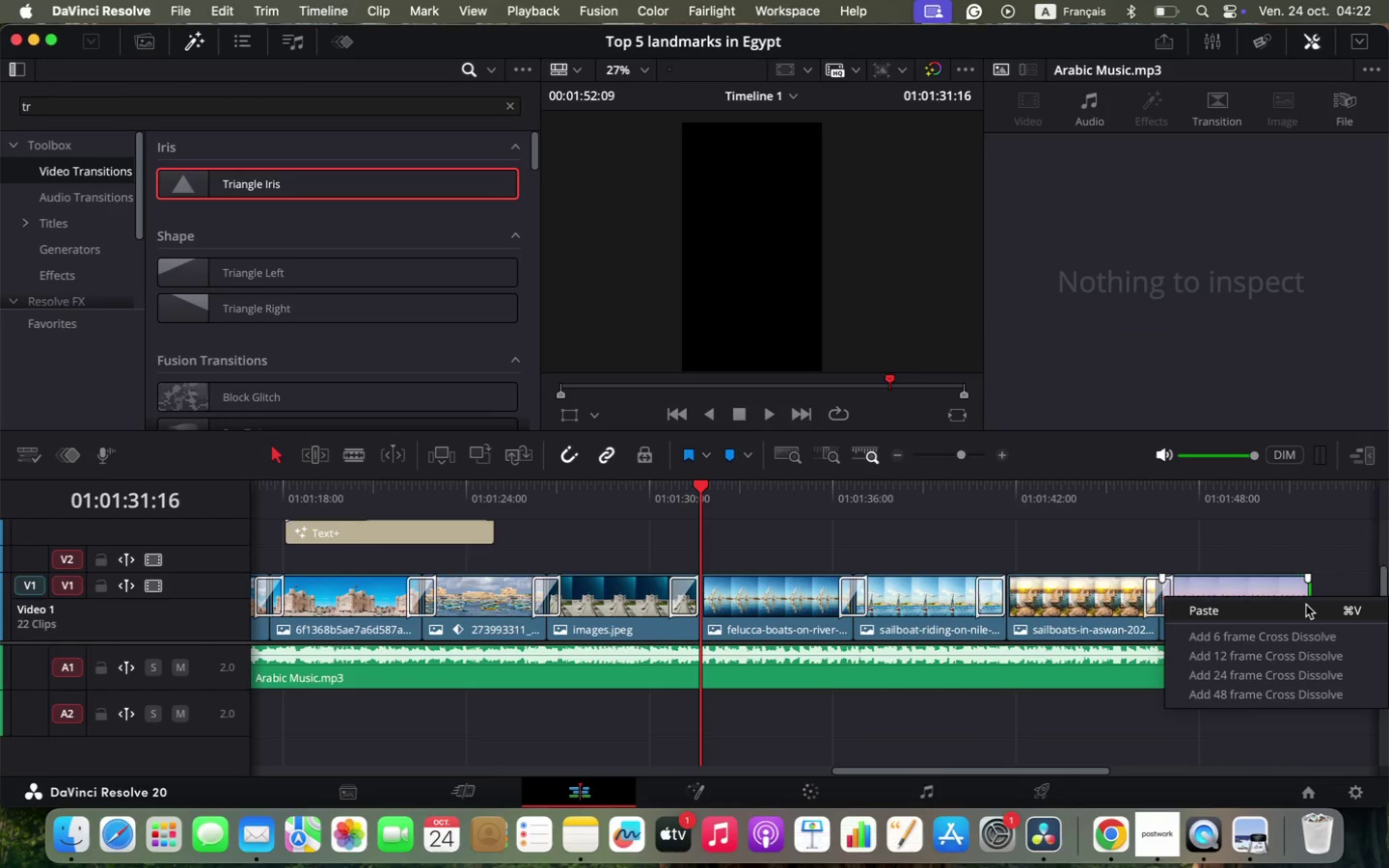 
left_click([1306, 605])
 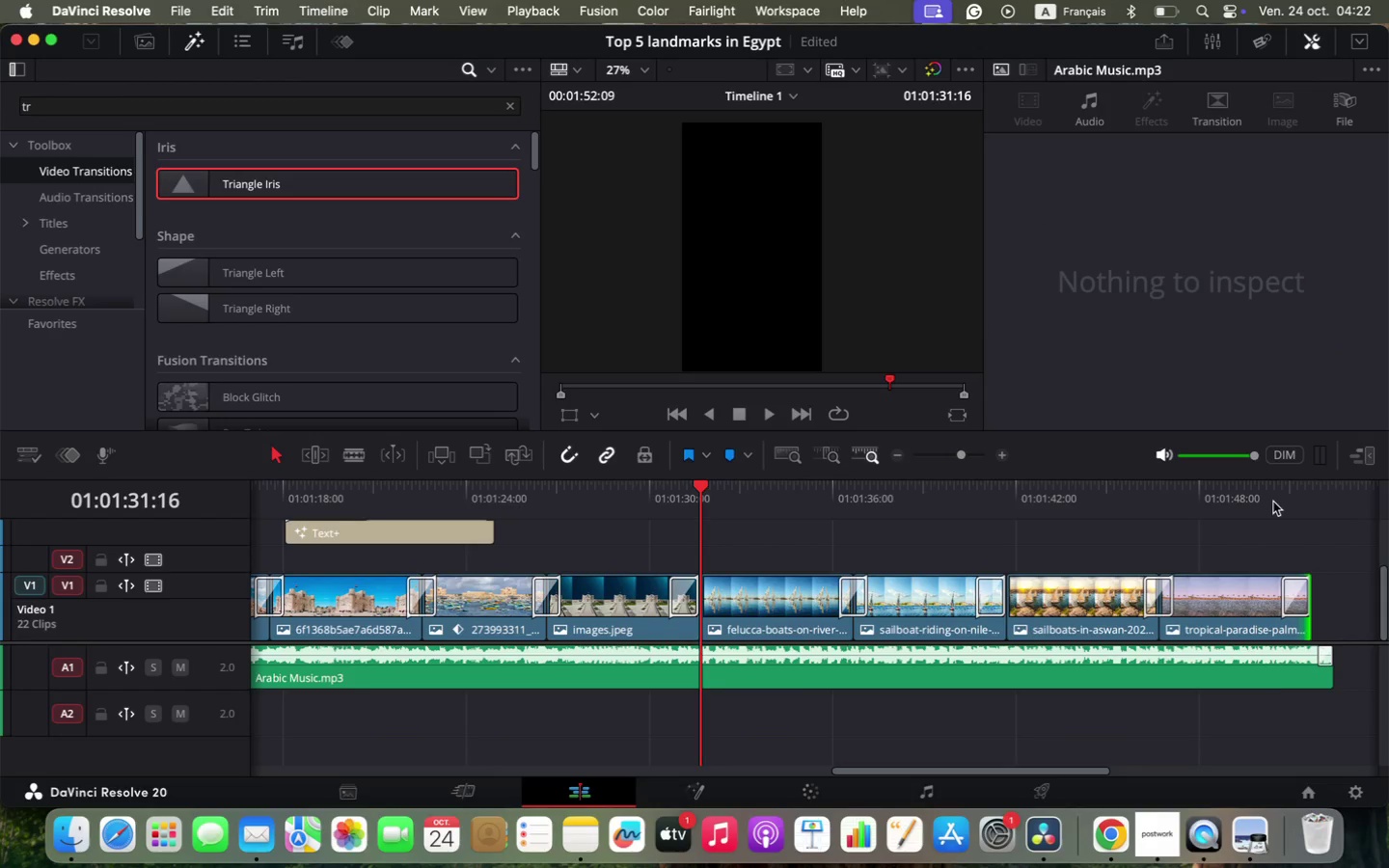 
left_click([1273, 502])
 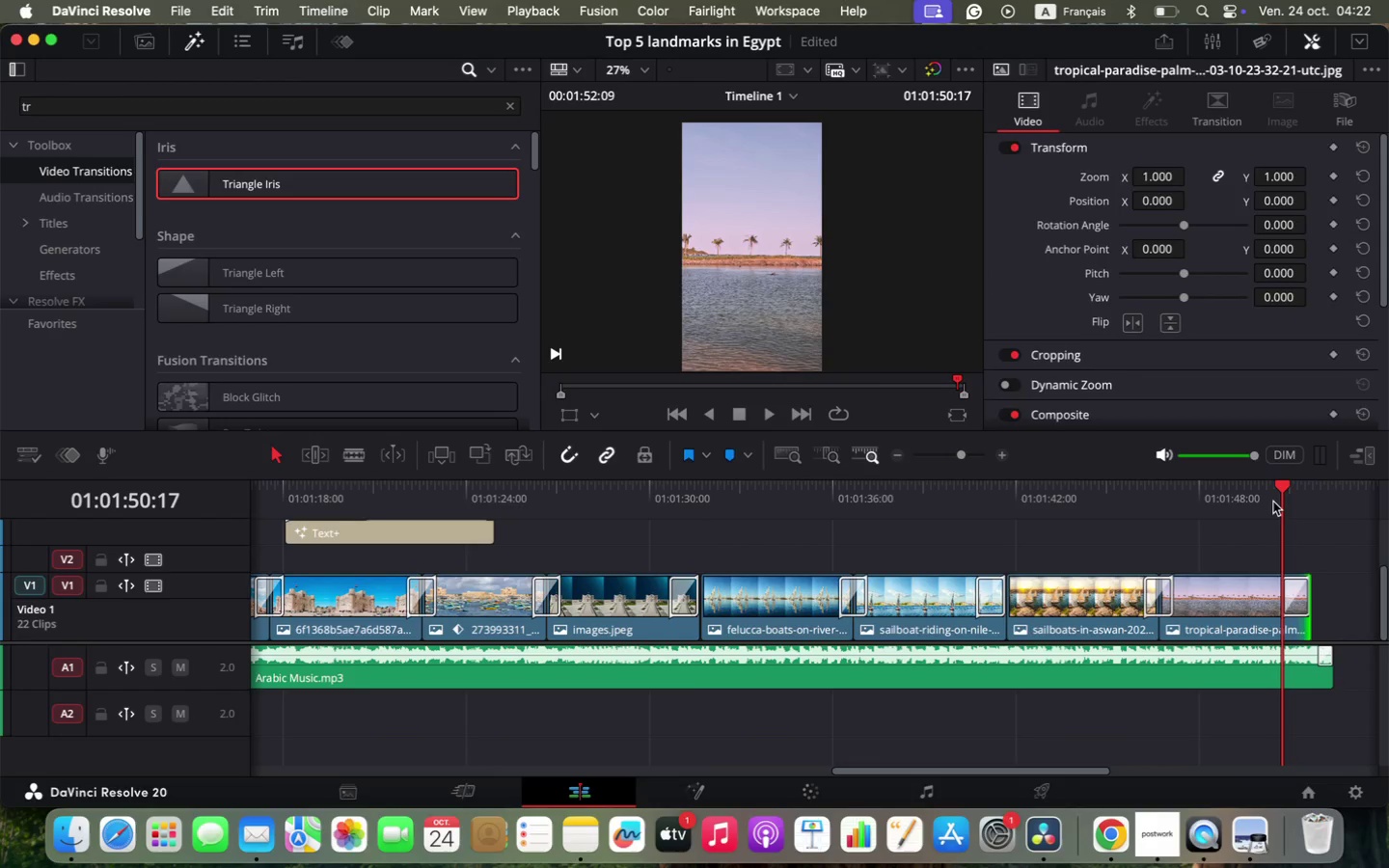 
key(Space)
 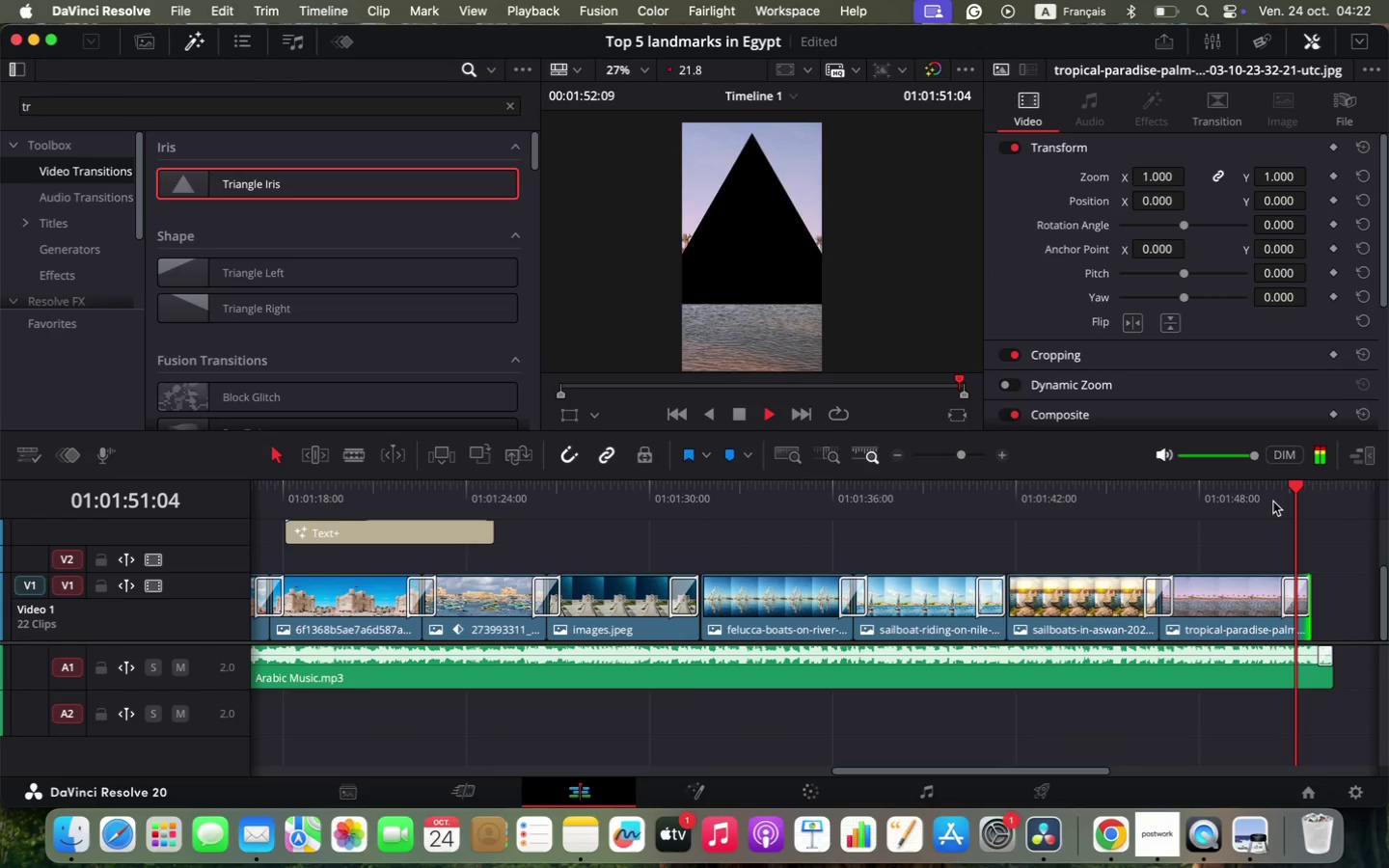 
key(Space)
 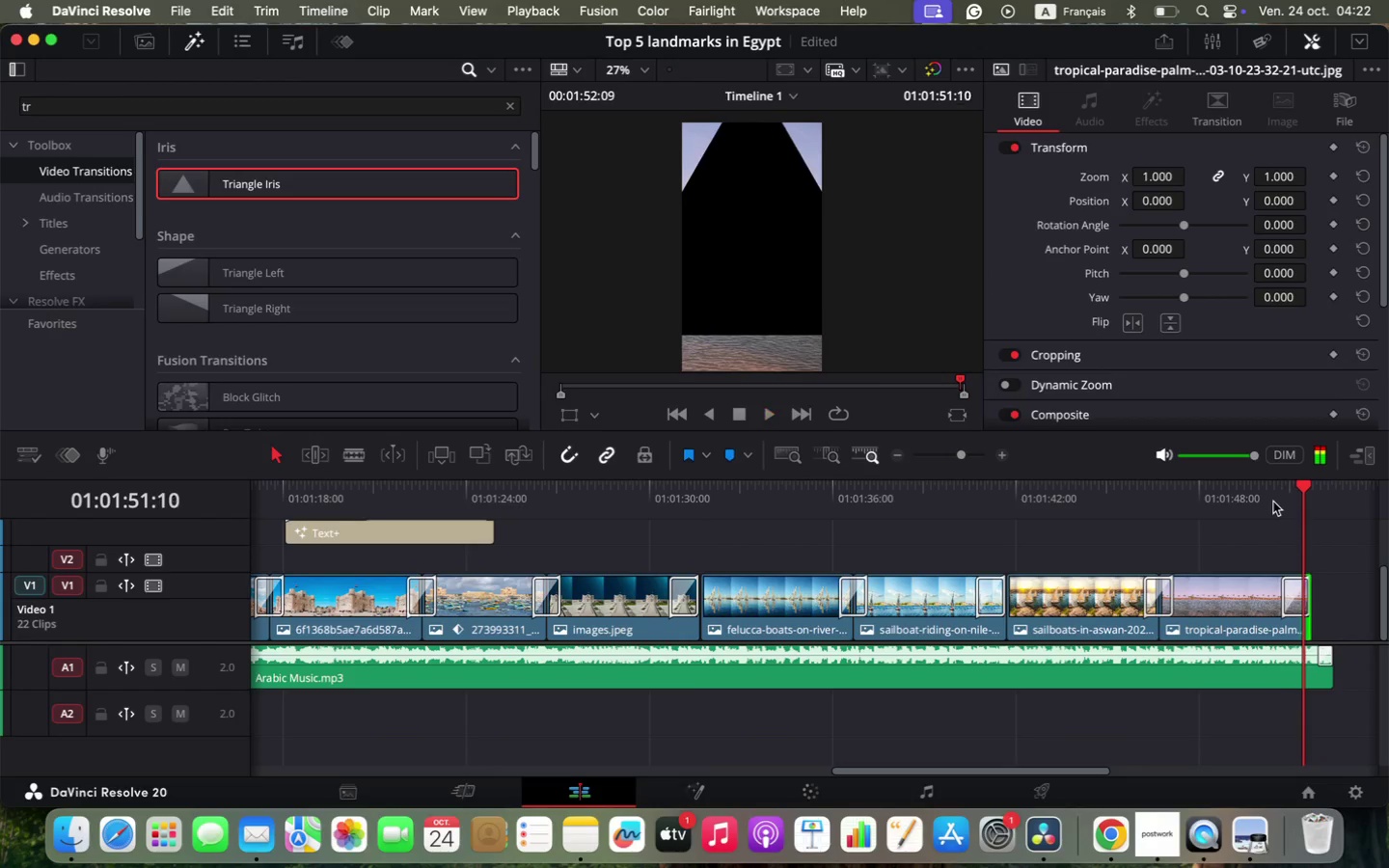 
key(Meta+W)
 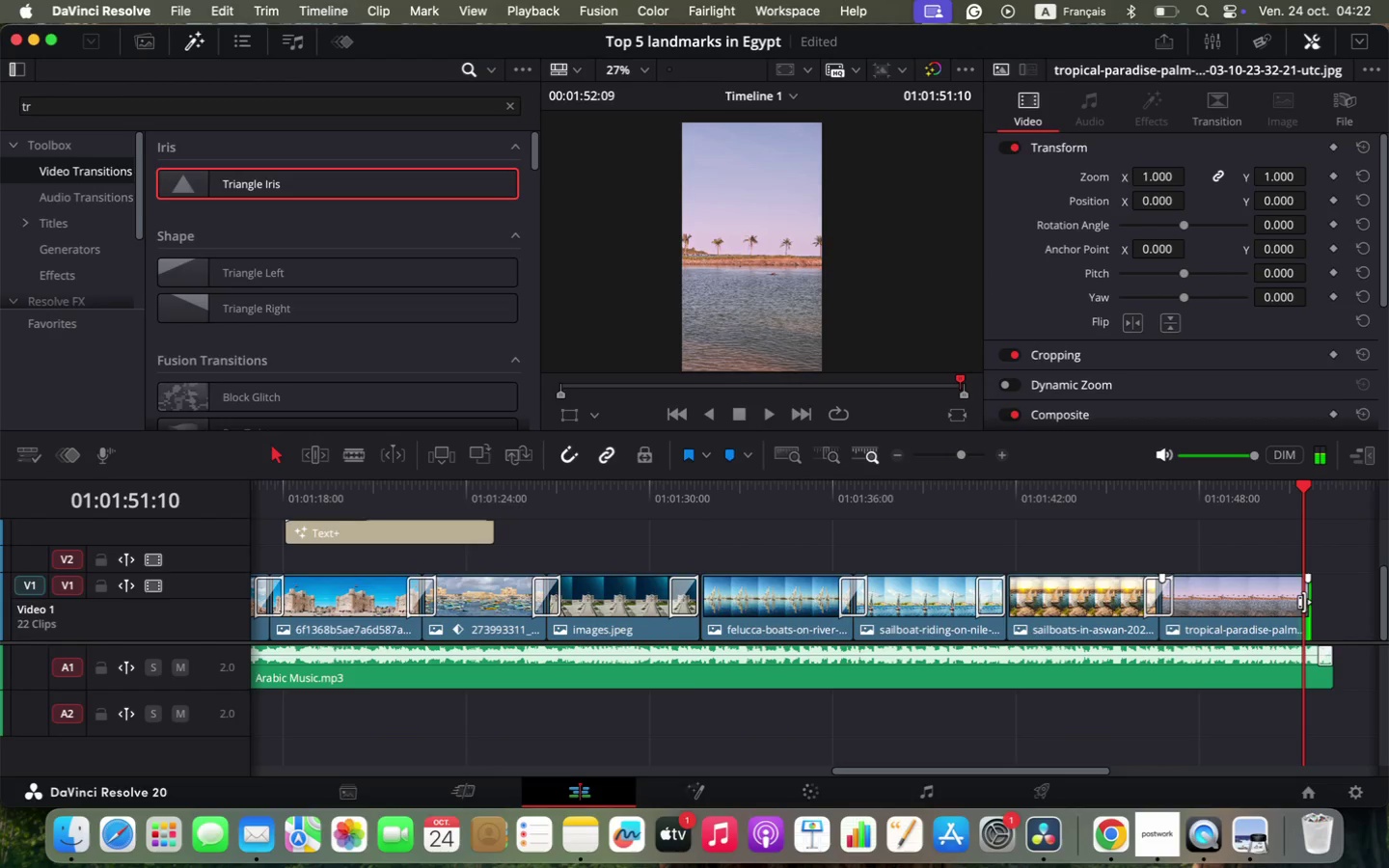 
right_click([1304, 602])
 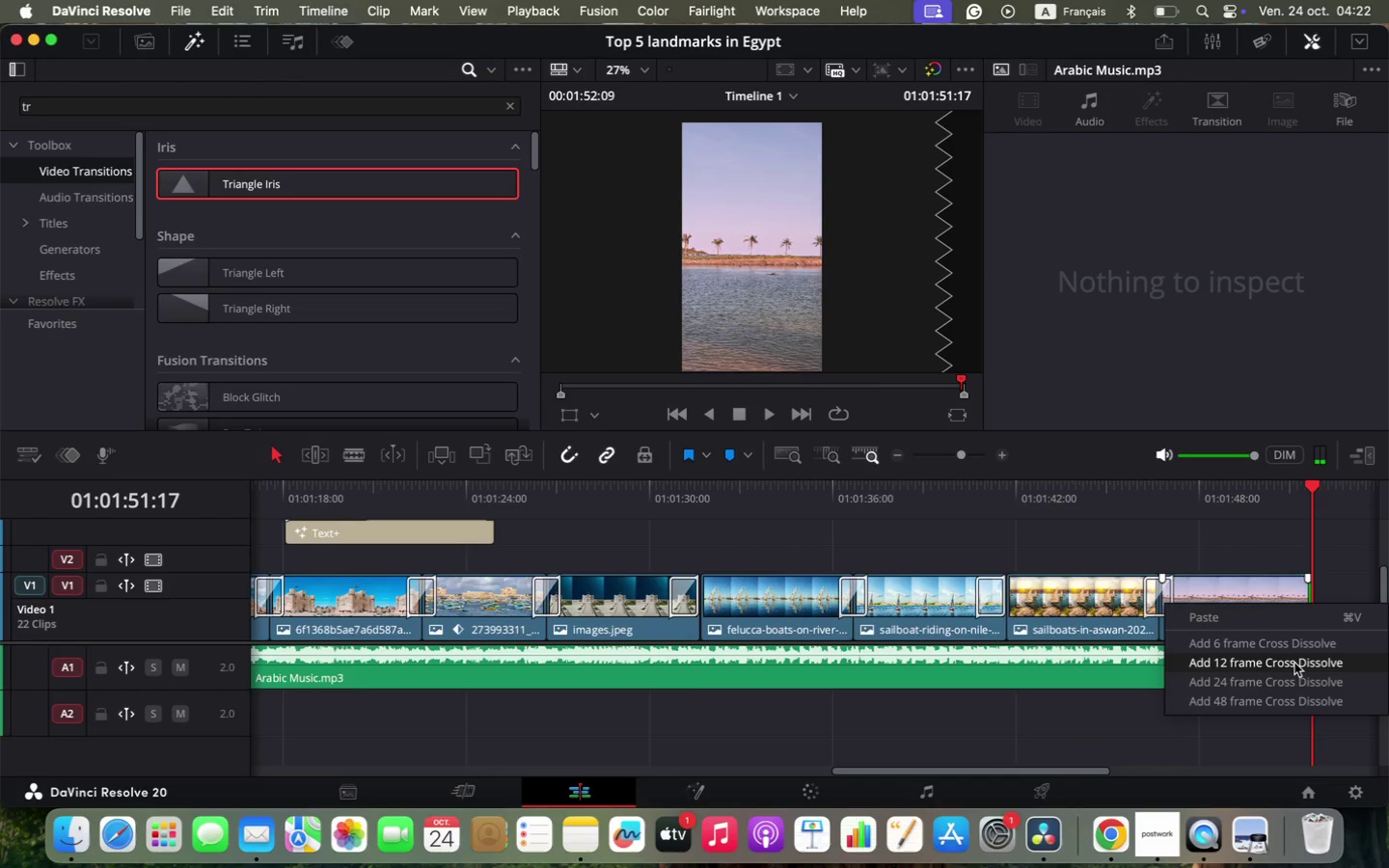 
left_click([1294, 663])
 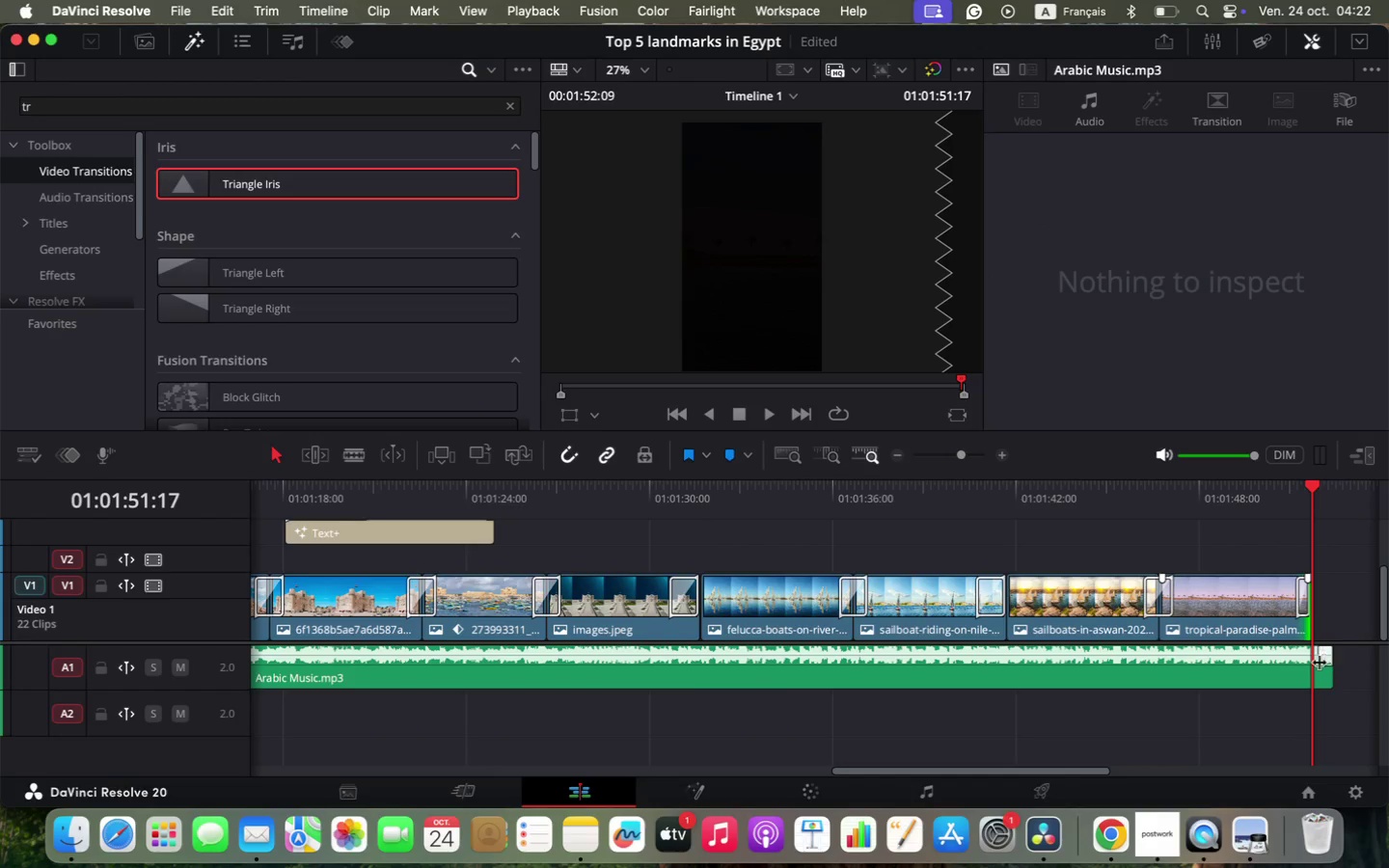 
hold_key(key=OptionLeft, duration=1.27)
scroll: coordinate [1191, 700], scroll_direction: up, amount: 7.0
 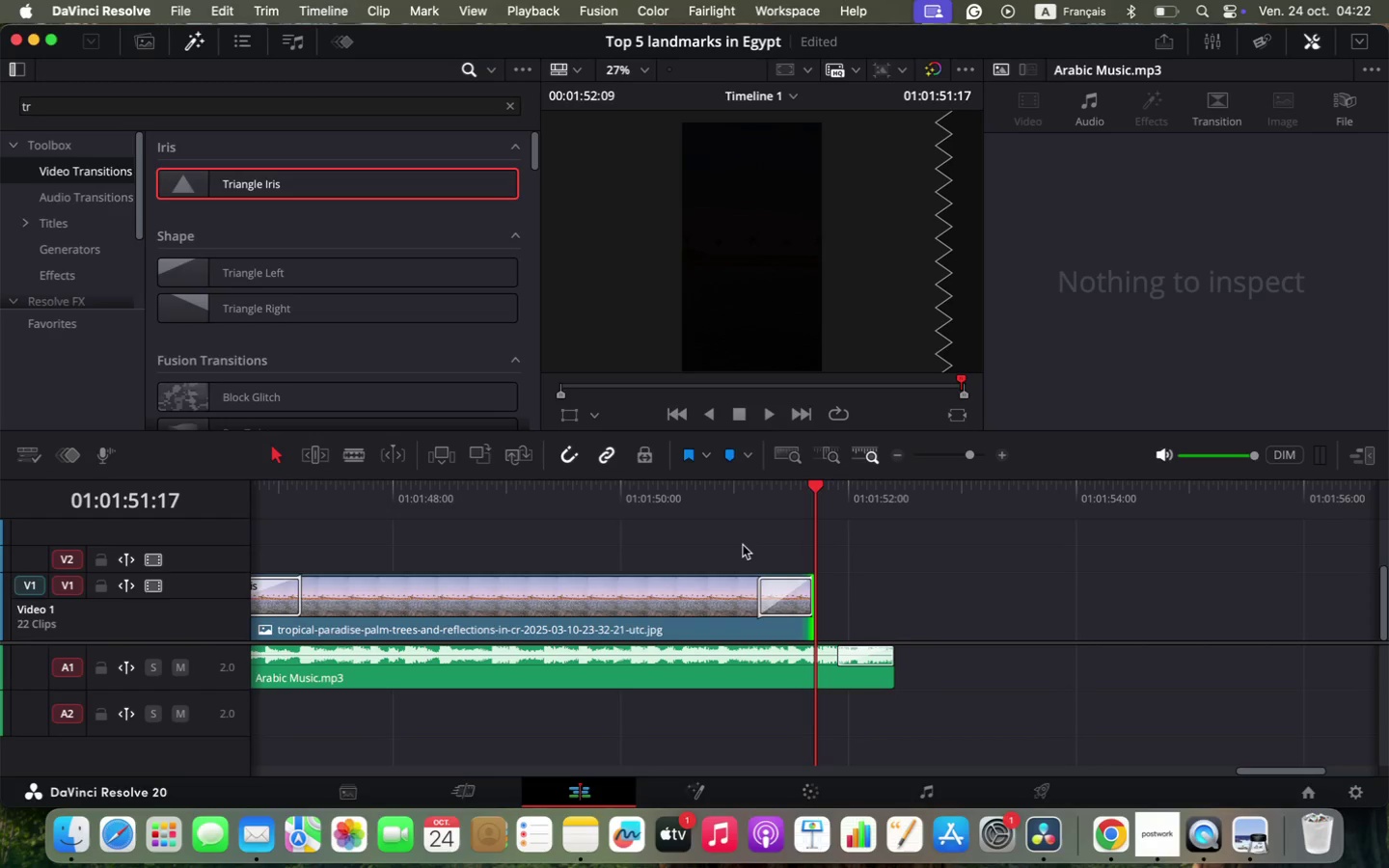 
left_click([746, 505])
 